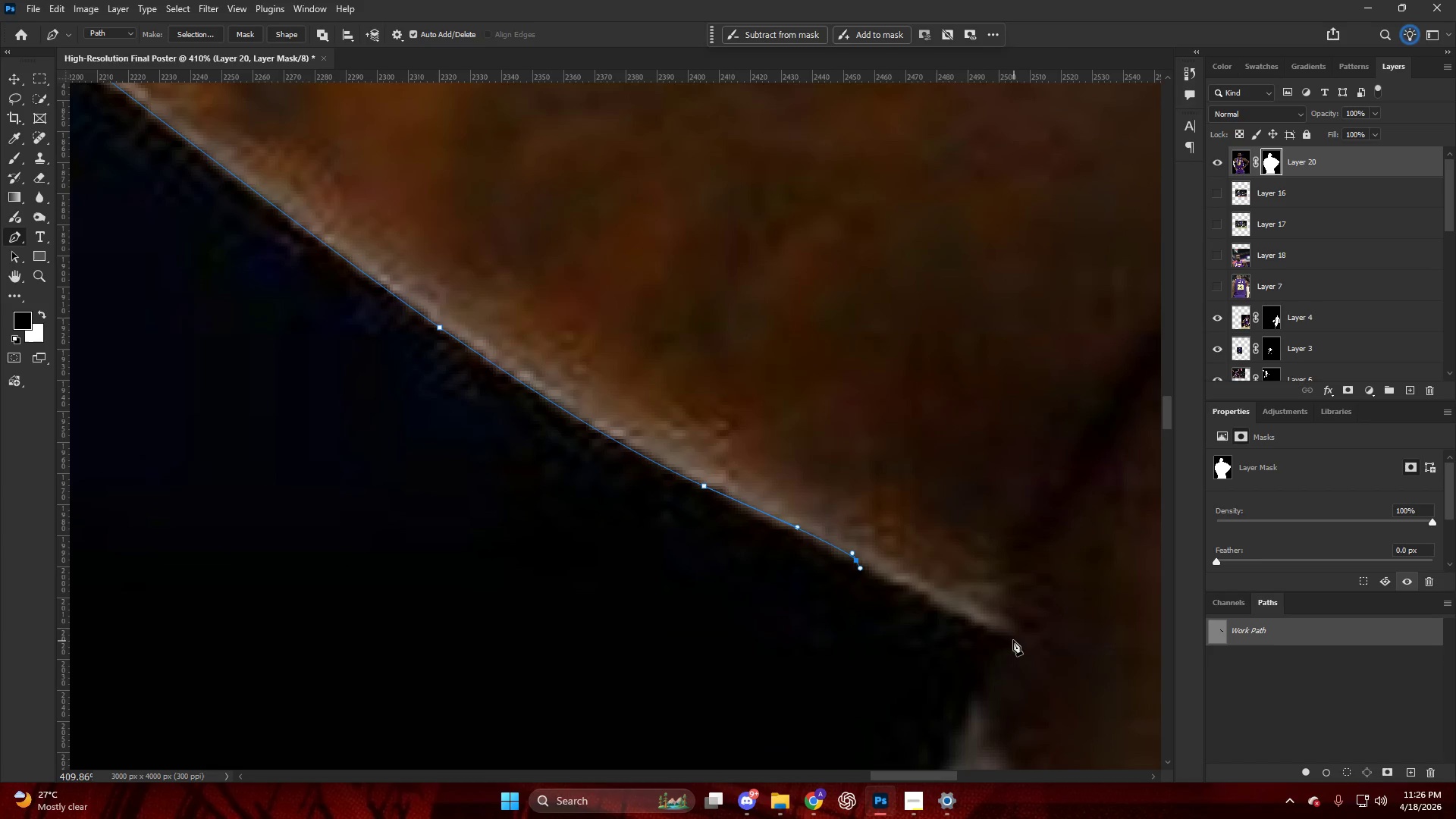 
hold_key(key=AltLeft, duration=0.56)
hold_key(key=AltLeft, duration=0.45)
scroll: coordinate [920, 526], scroll_direction: down, amount: 19.0
 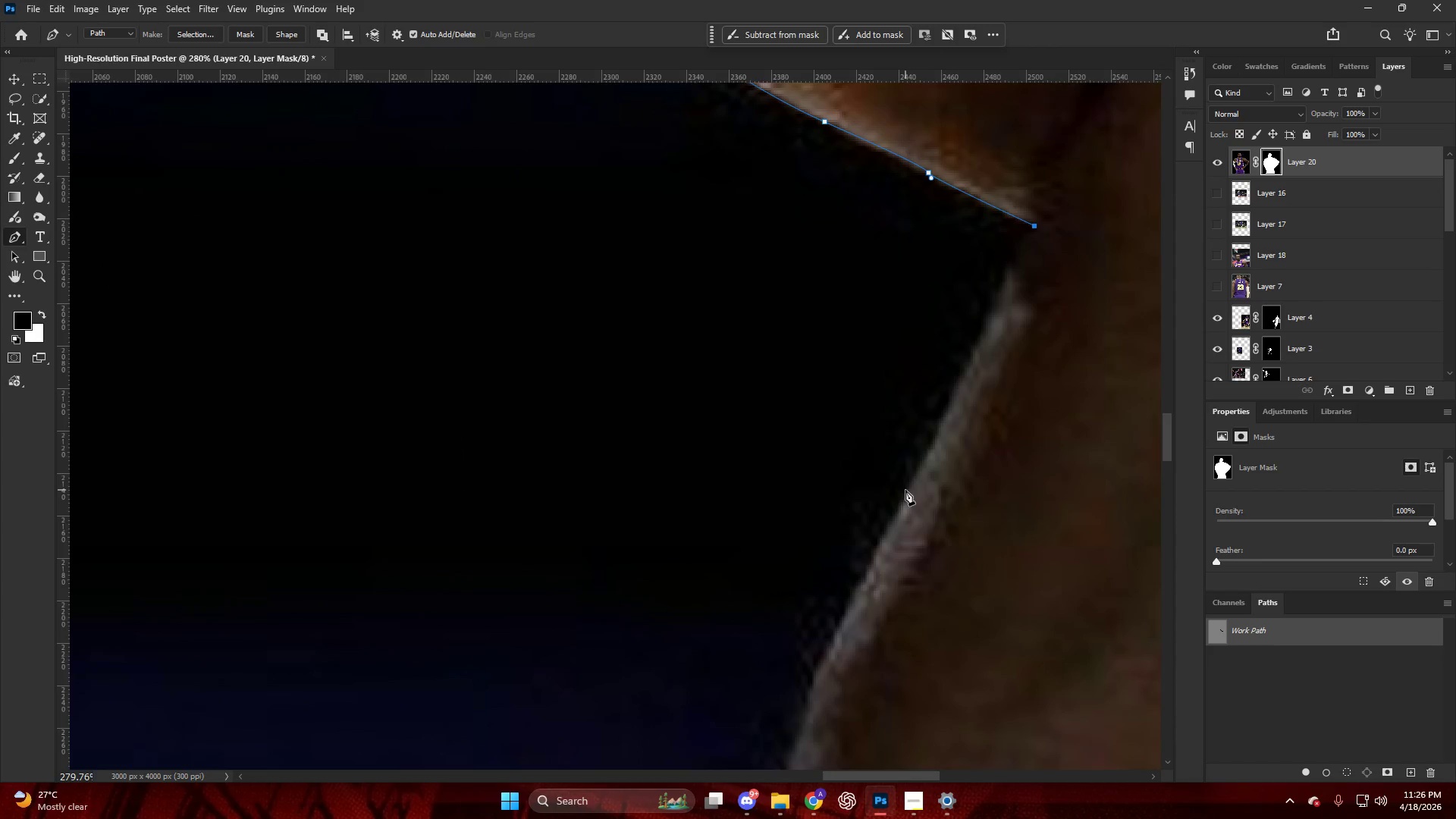 
left_click_drag(start_coordinate=[907, 492], to_coordinate=[871, 565])
 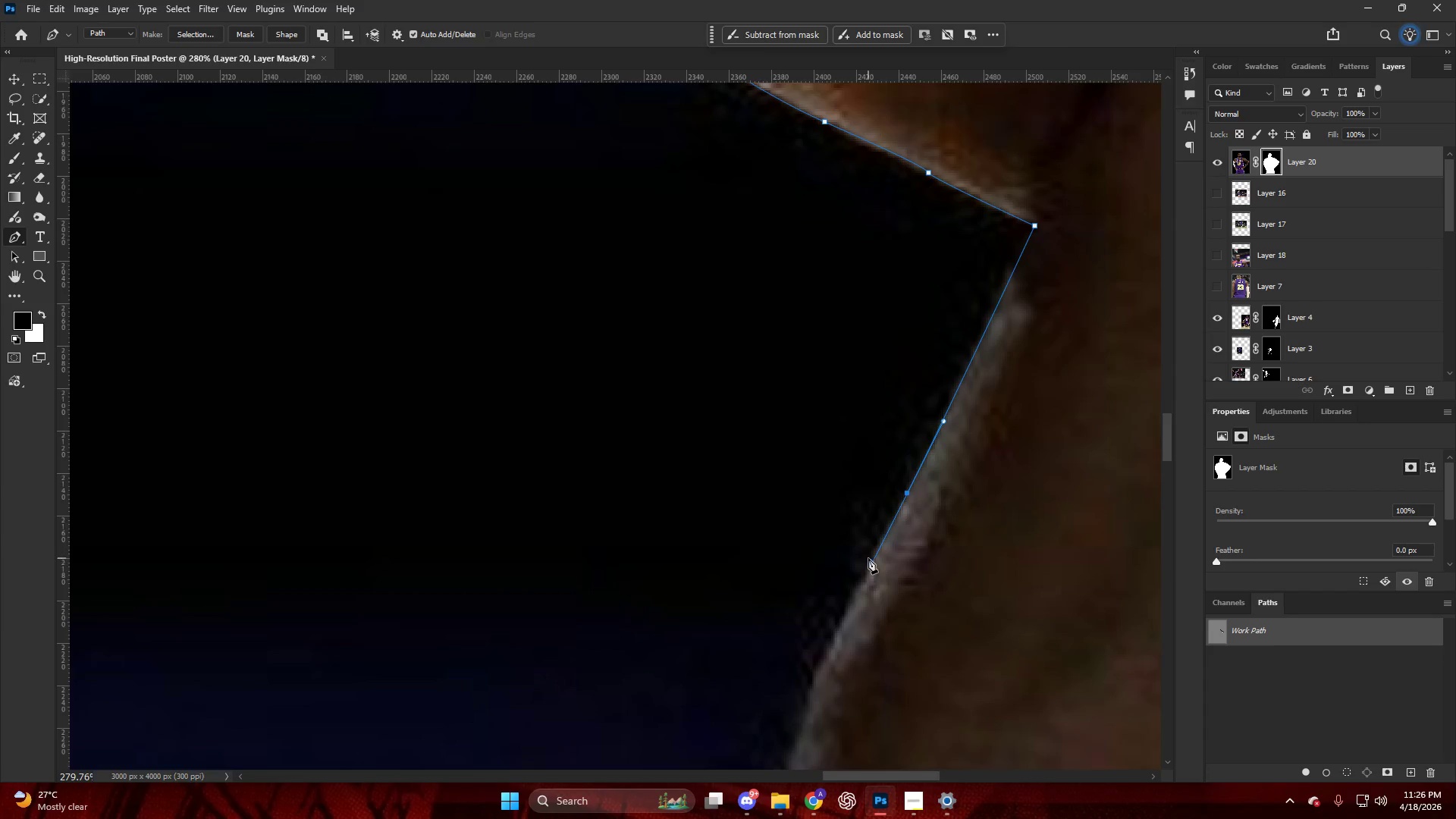 
scroll: coordinate [857, 535], scroll_direction: down, amount: 15.0
 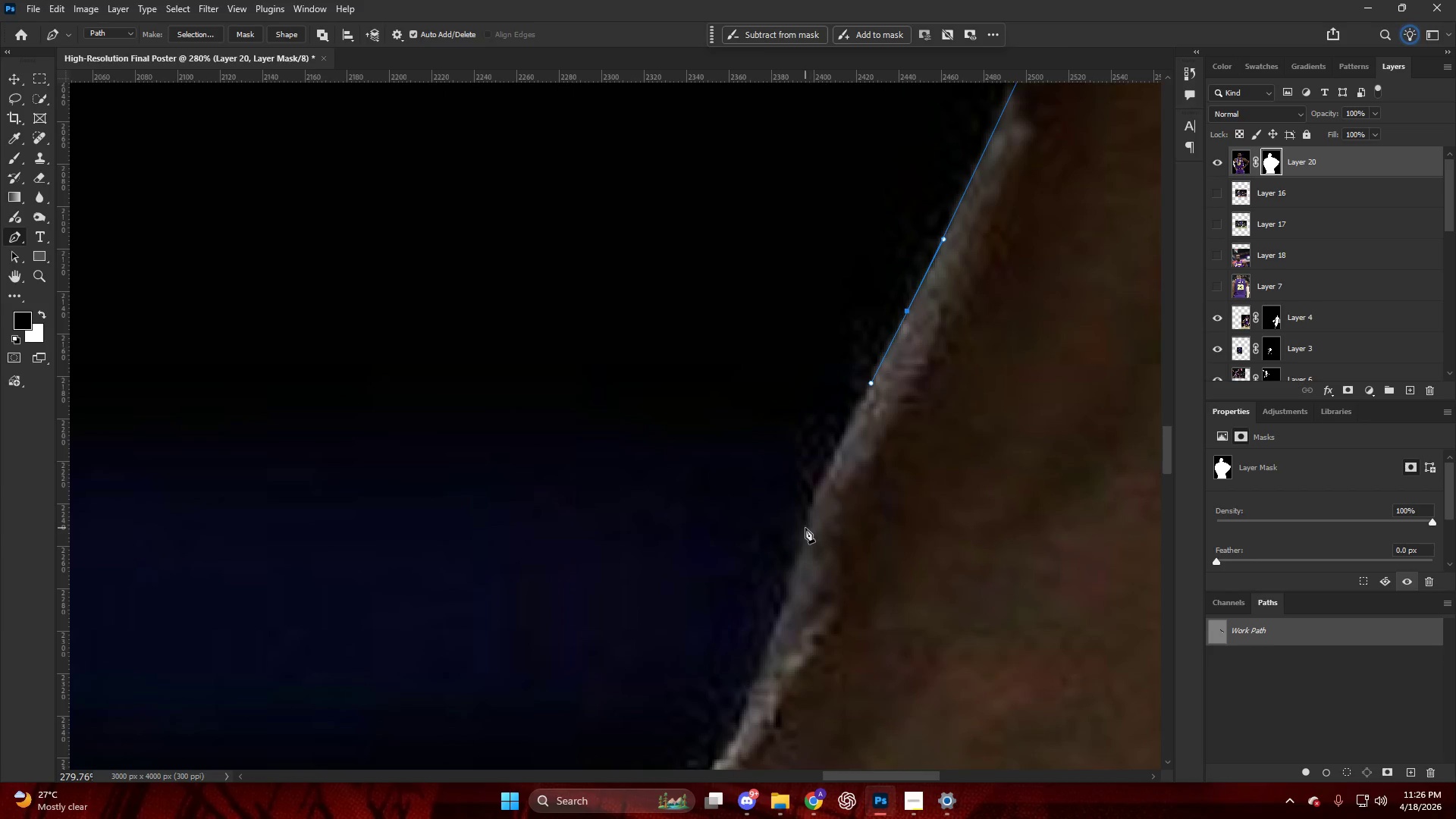 
left_click_drag(start_coordinate=[805, 532], to_coordinate=[792, 573])
 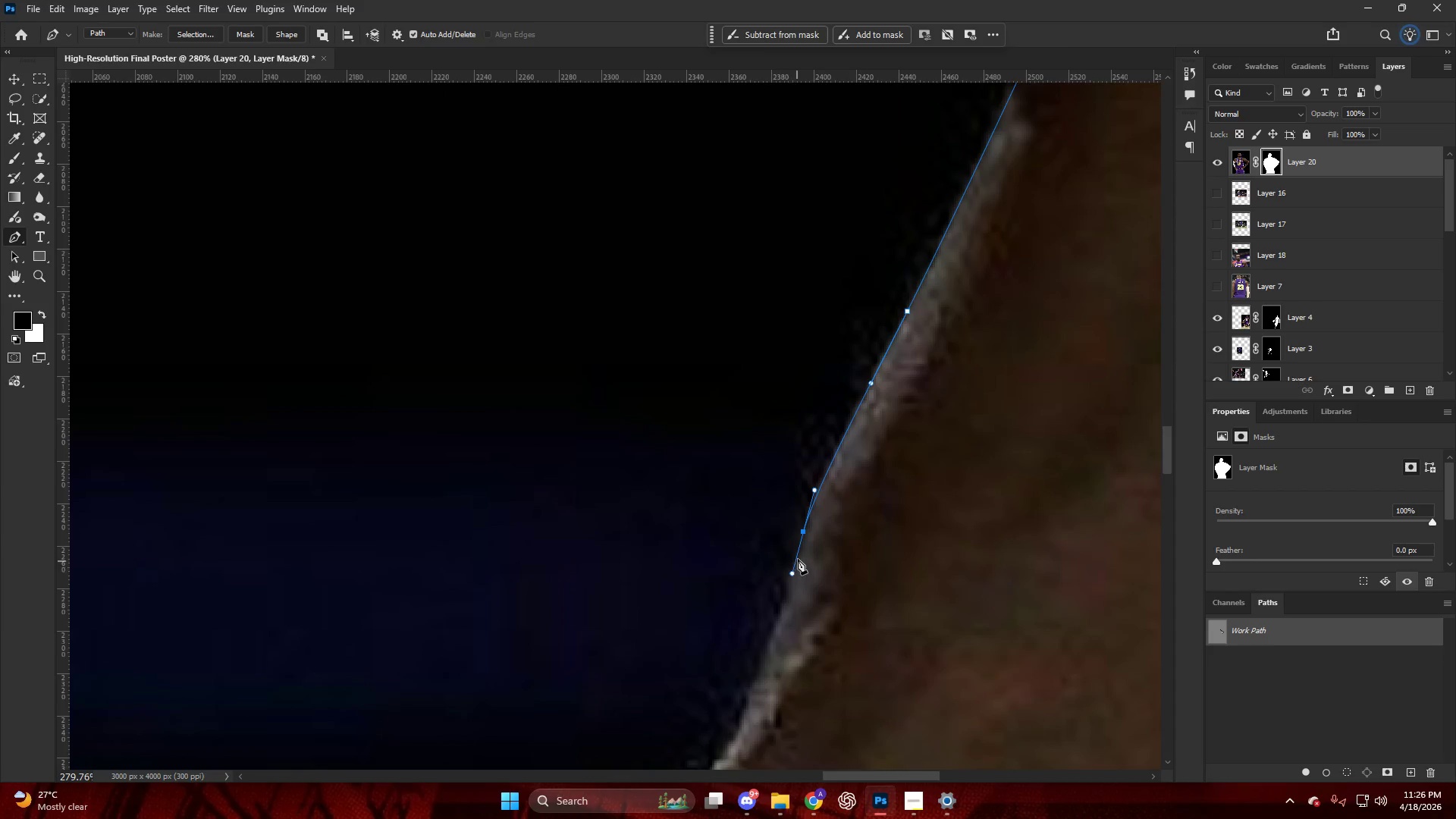 
key(Alt+AltLeft)
 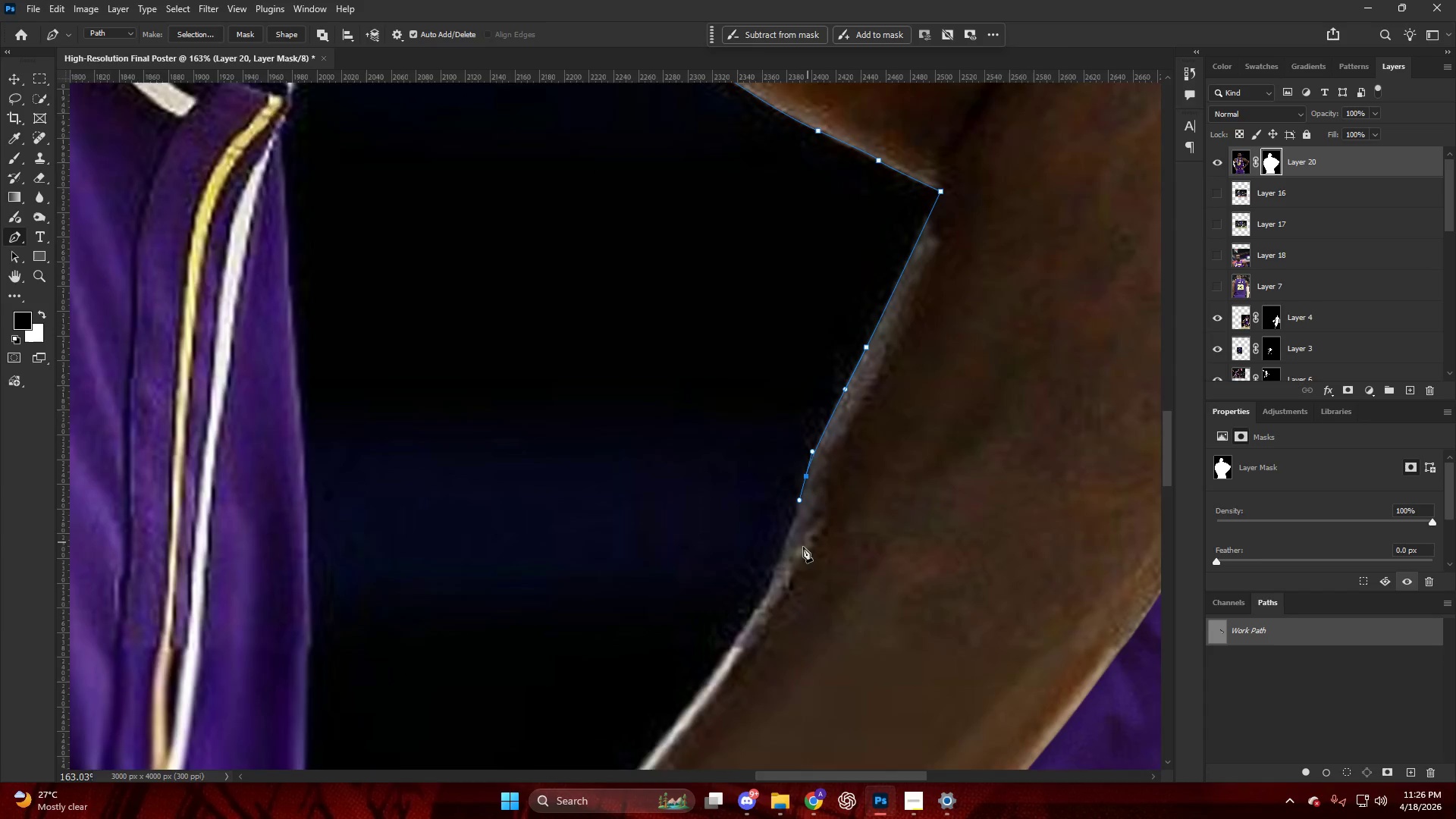 
key(Alt+AltLeft)
 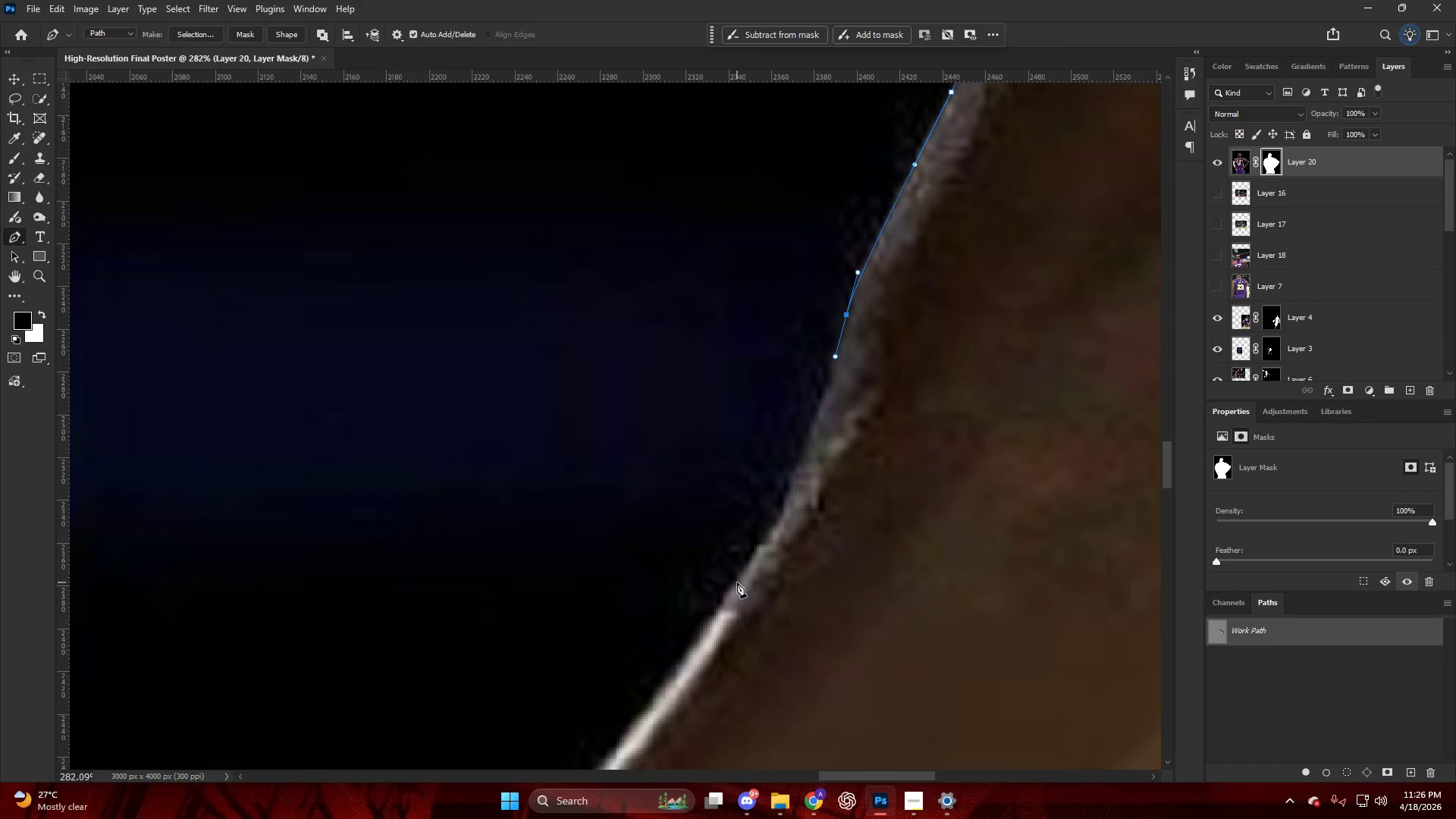 
scroll: coordinate [747, 554], scroll_direction: down, amount: 12.0
 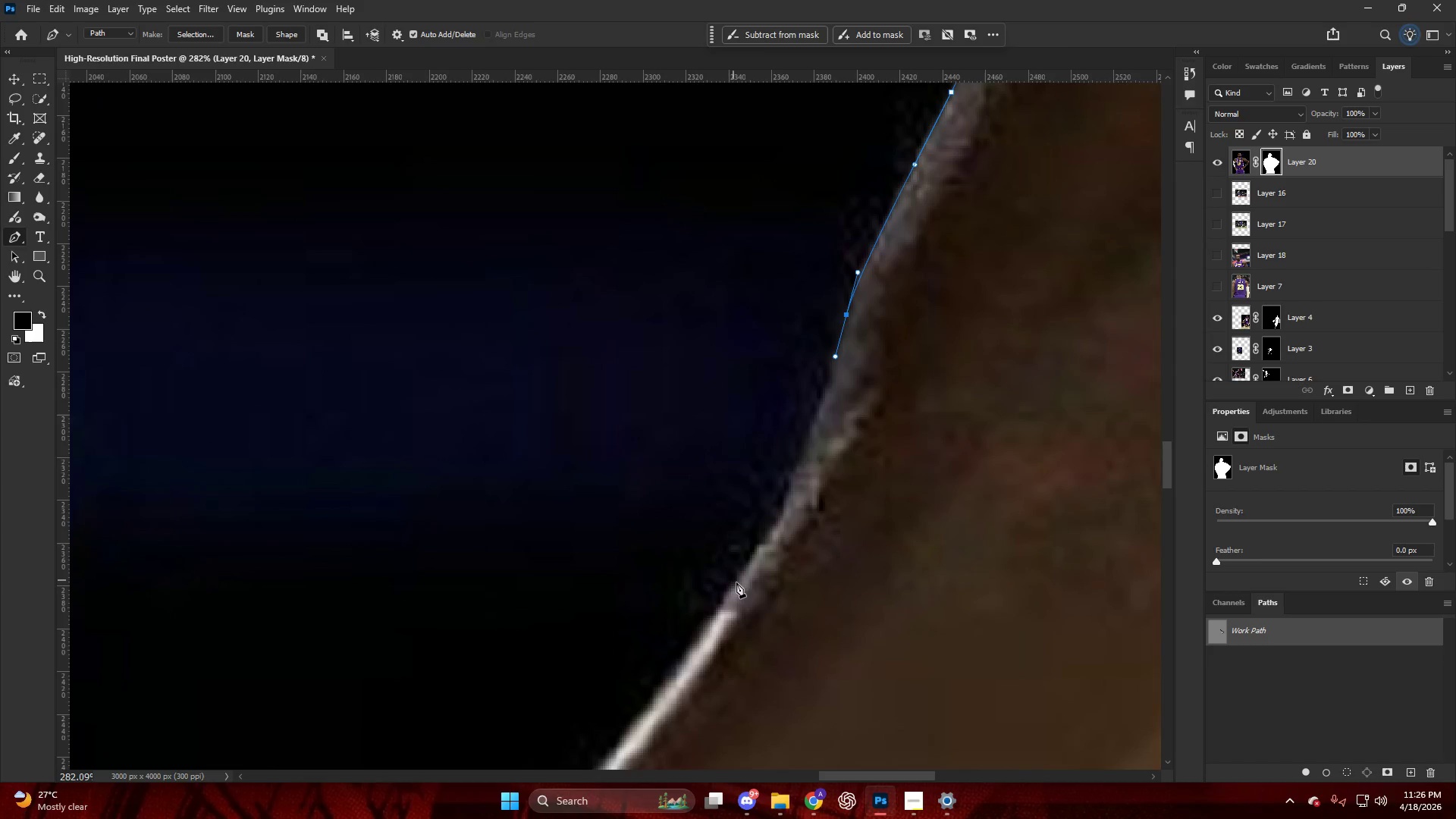 
left_click_drag(start_coordinate=[737, 583], to_coordinate=[676, 686])
 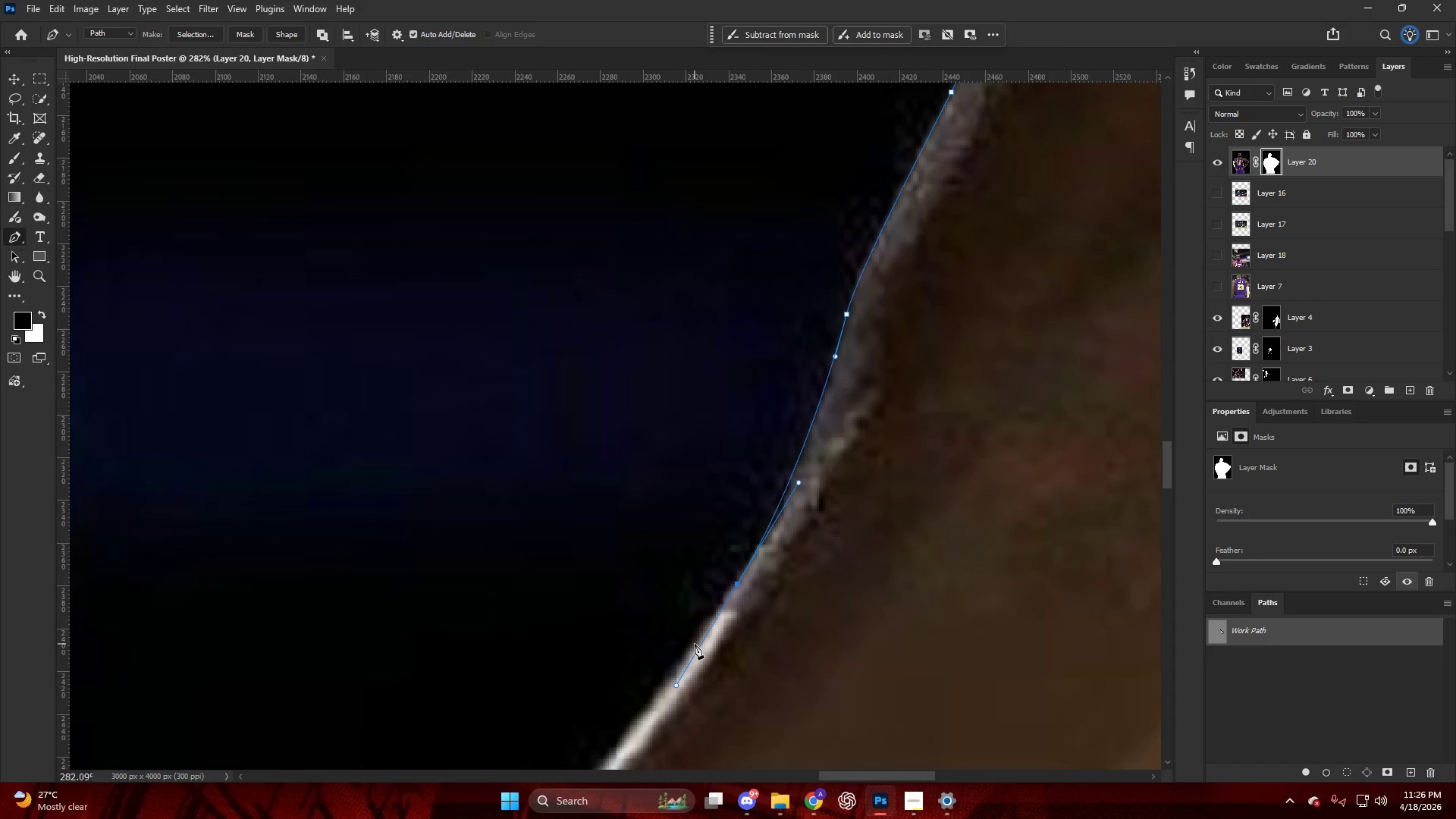 
hold_key(key=AltLeft, duration=0.38)
 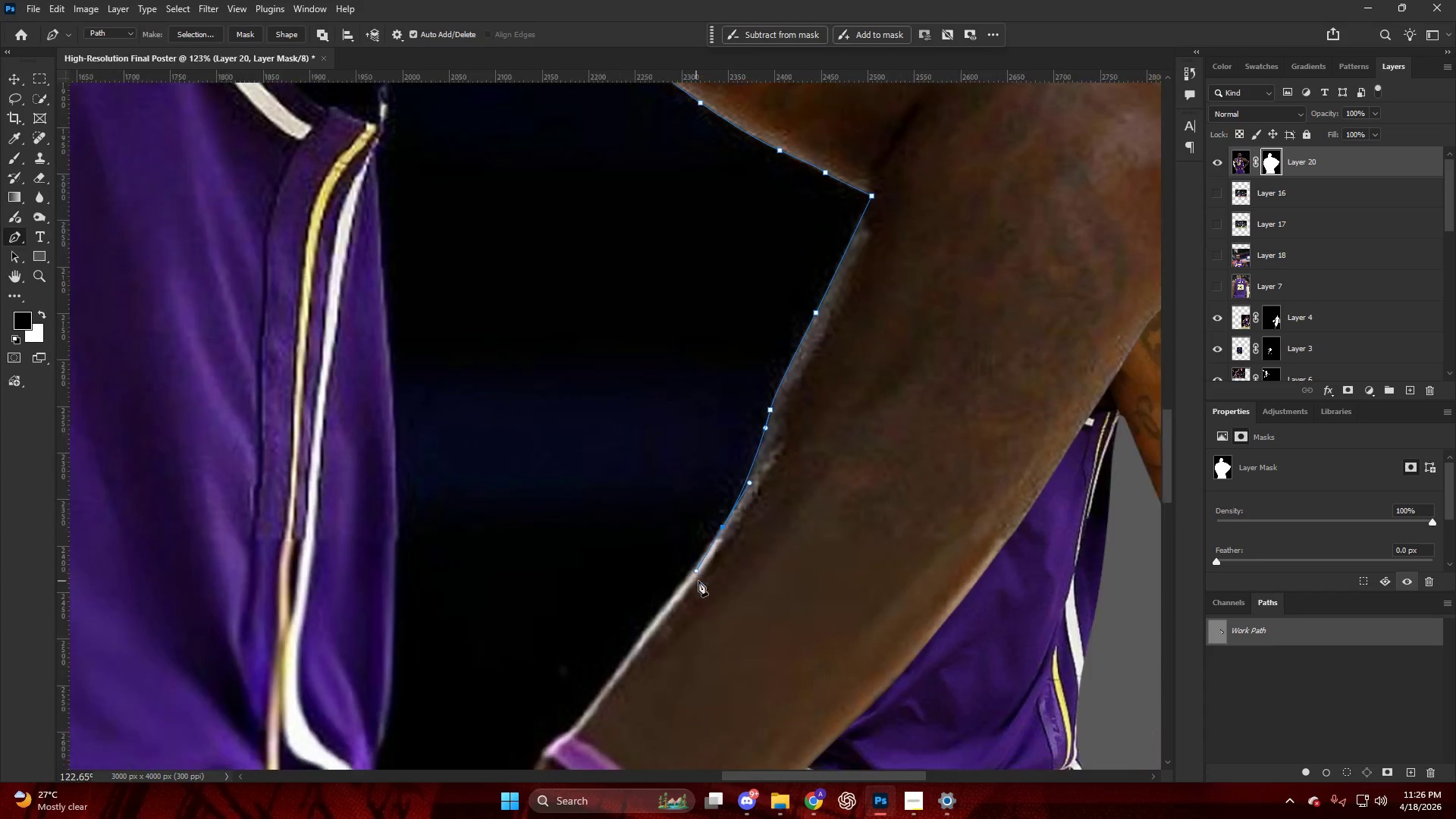 
key(Control+ControlLeft)
 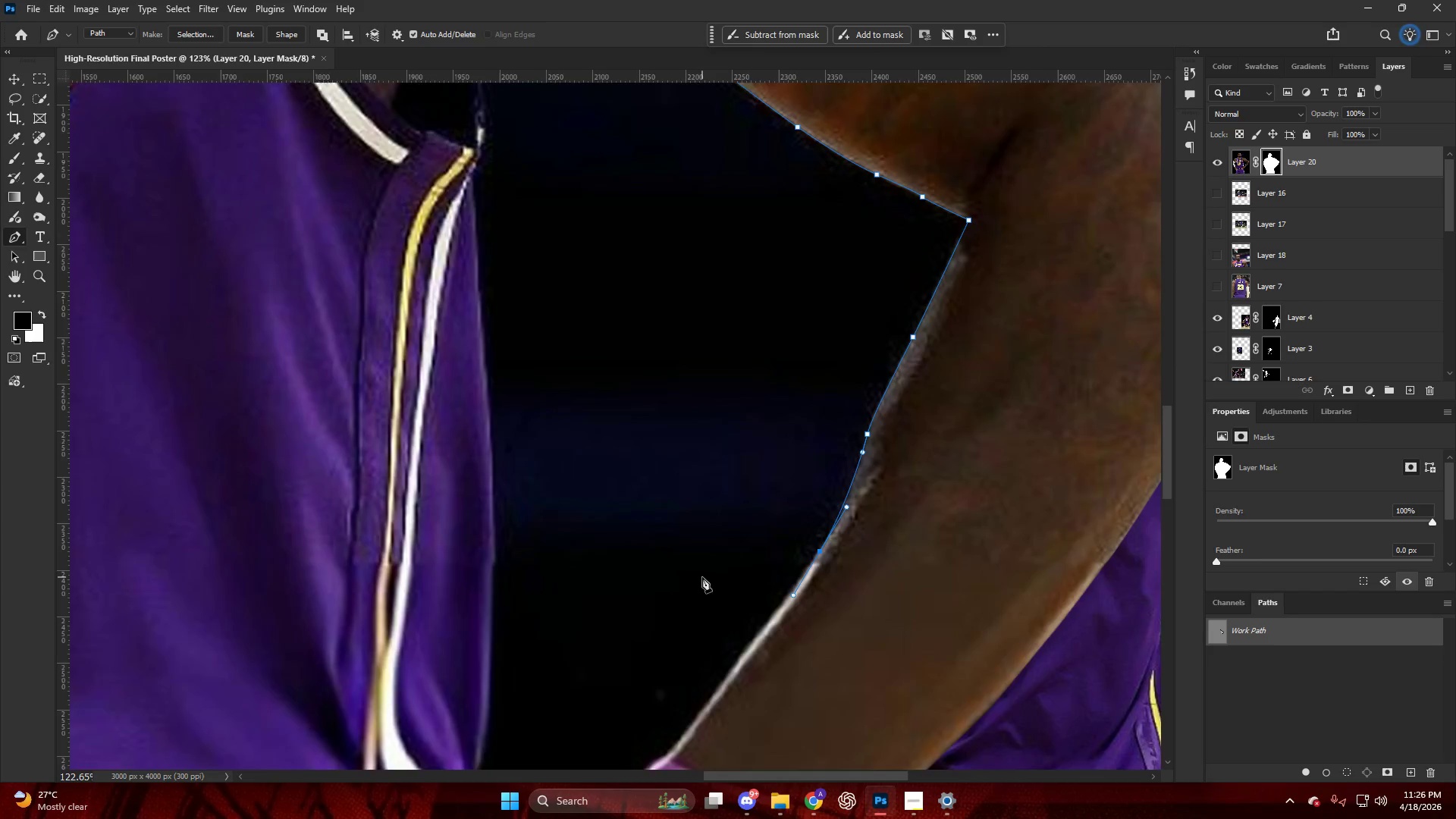 
hold_key(key=AltLeft, duration=0.39)
 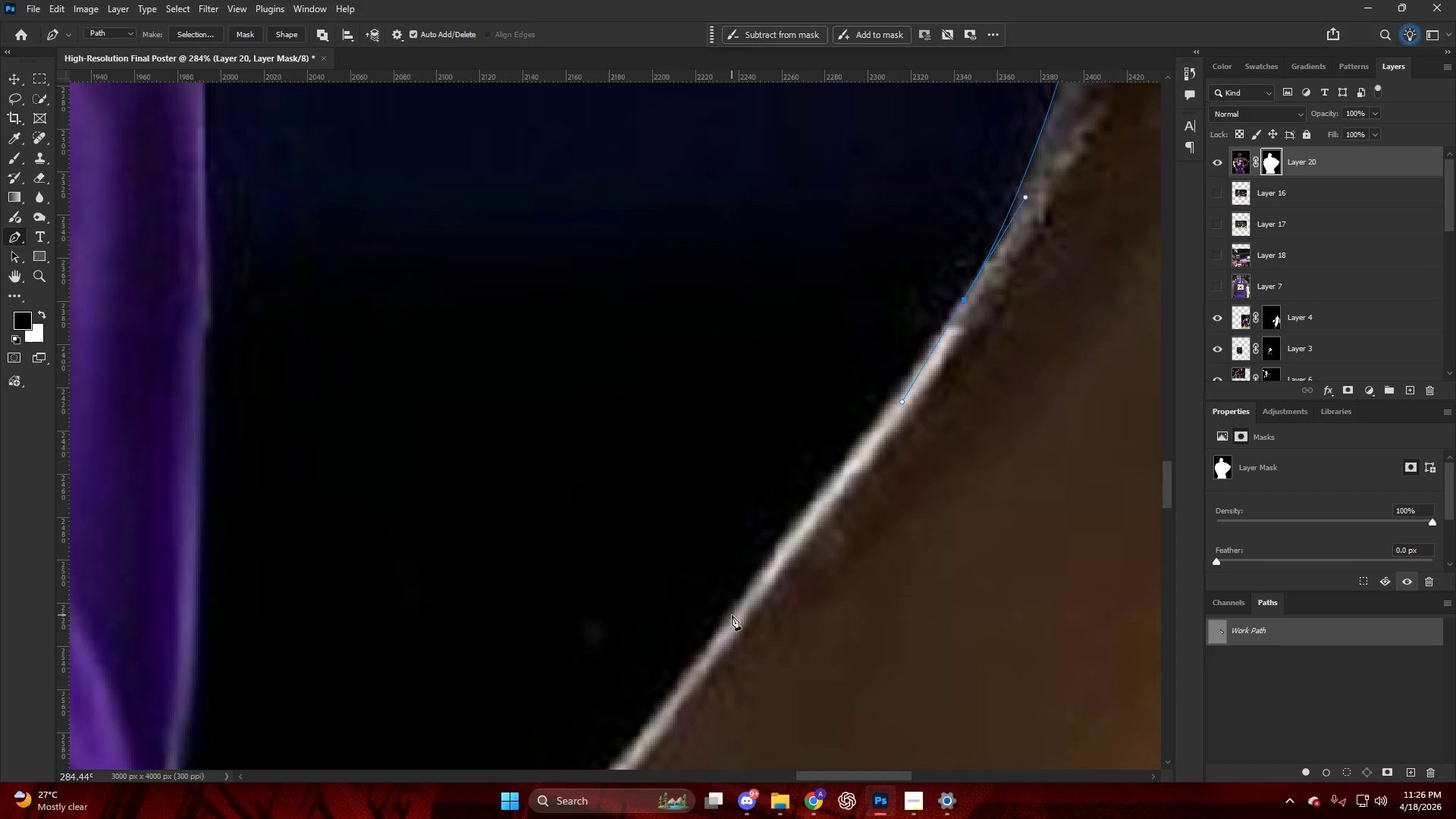 
left_click_drag(start_coordinate=[732, 615], to_coordinate=[687, 697])
 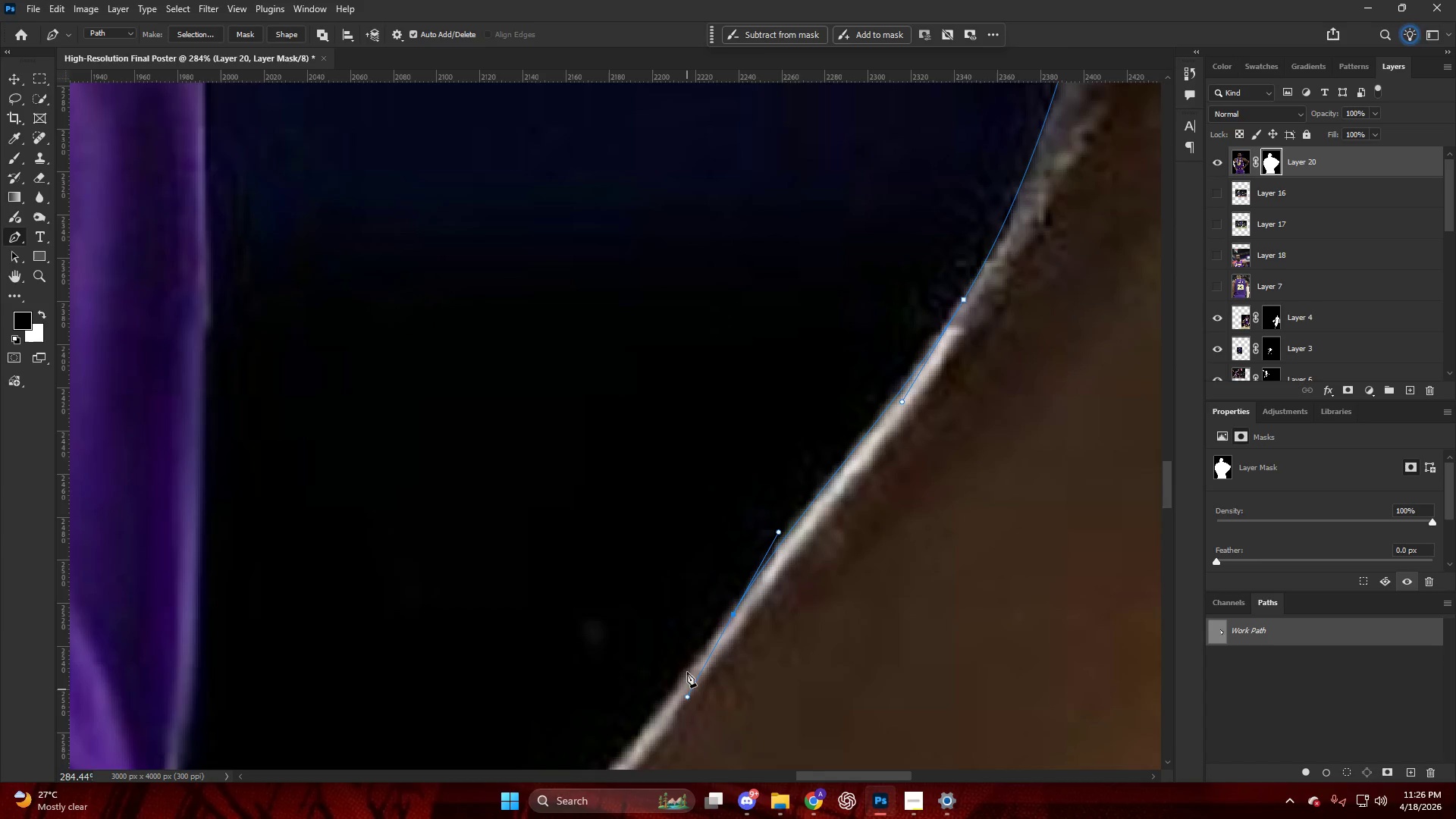 
scroll: coordinate [598, 672], scroll_direction: down, amount: 19.0
 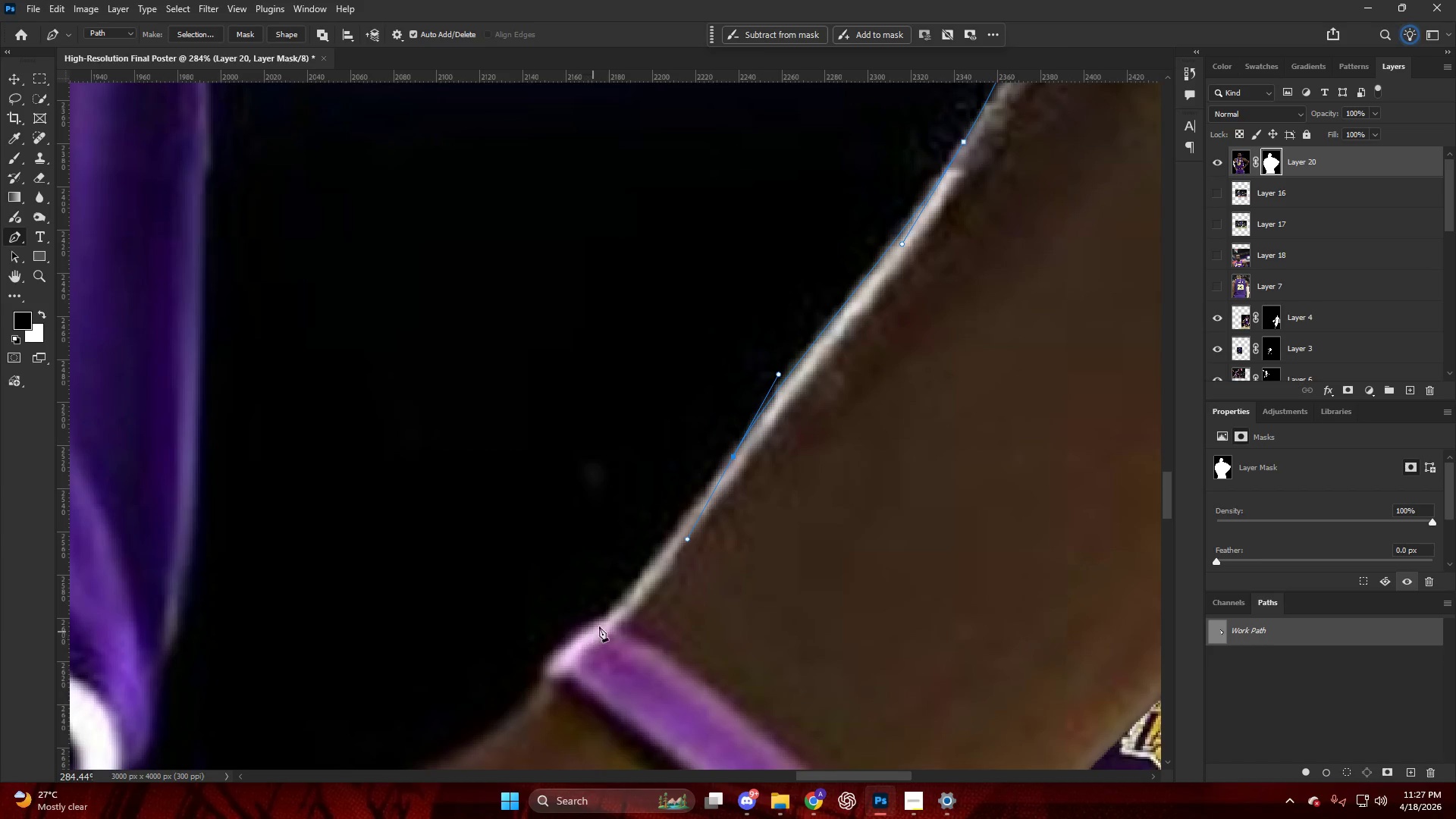 
left_click_drag(start_coordinate=[601, 621], to_coordinate=[597, 624])
 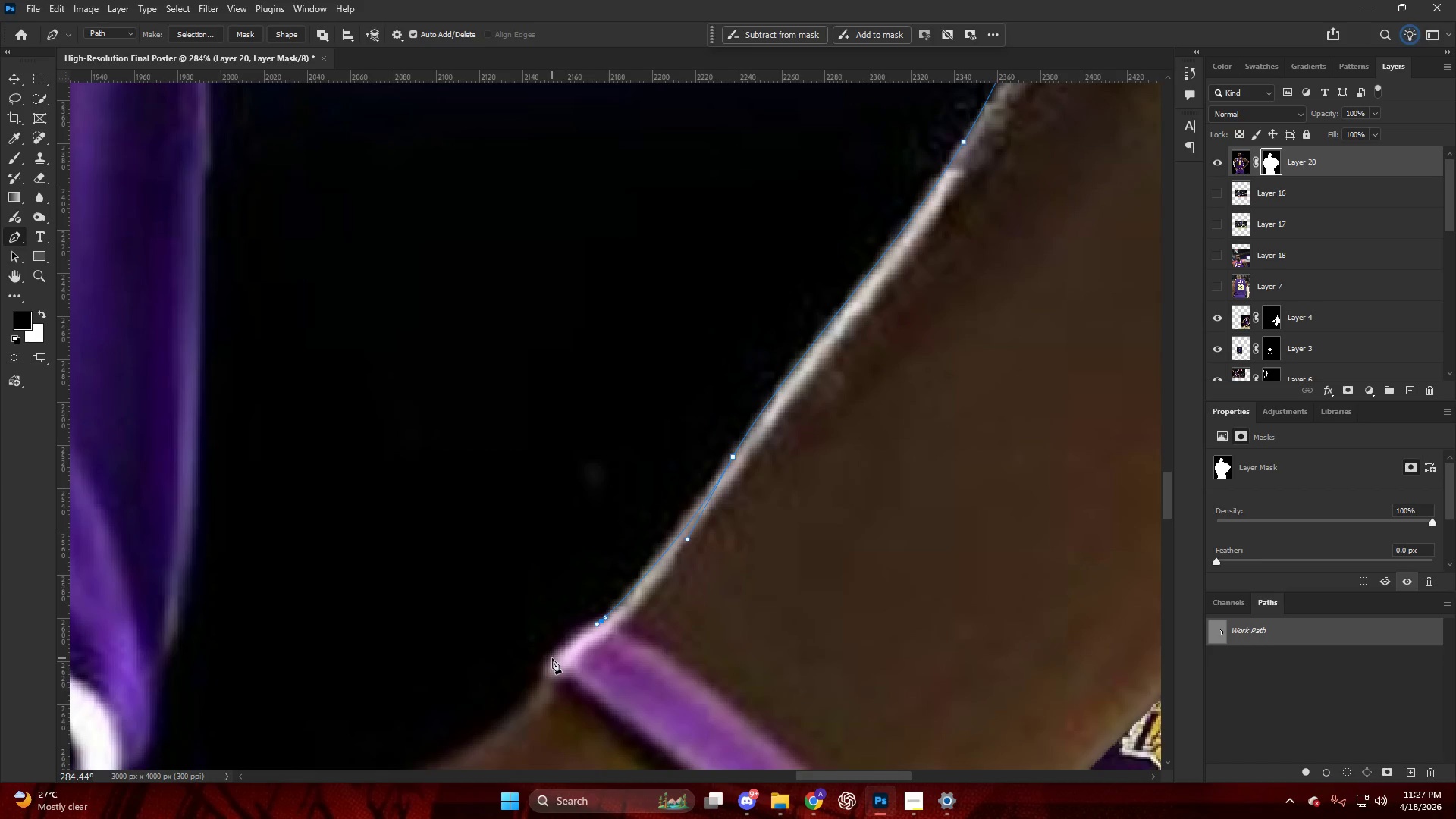 
left_click_drag(start_coordinate=[552, 658], to_coordinate=[542, 665])
 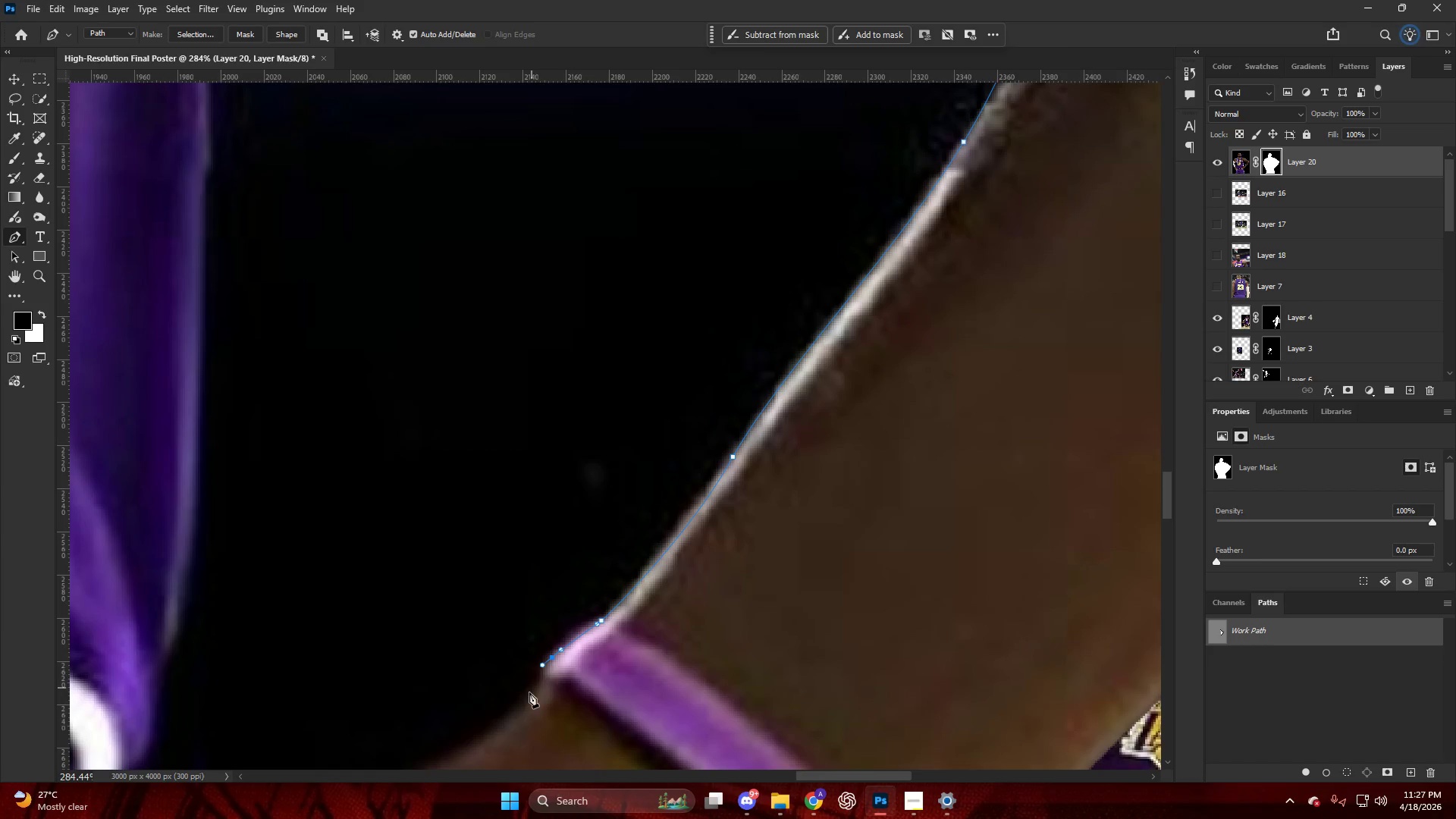 
left_click_drag(start_coordinate=[528, 699], to_coordinate=[525, 705])
 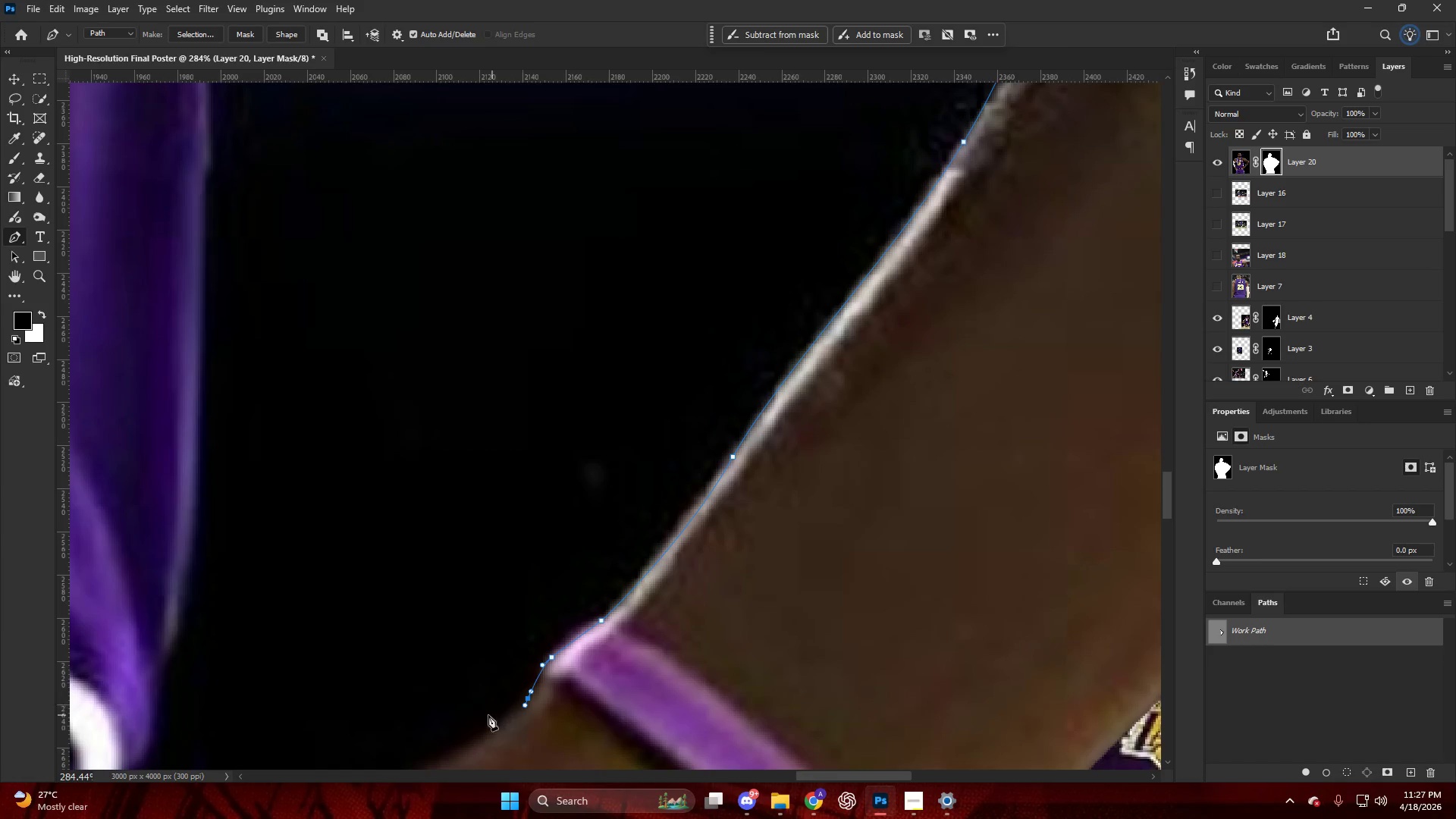 
hold_key(key=AltLeft, duration=0.34)
 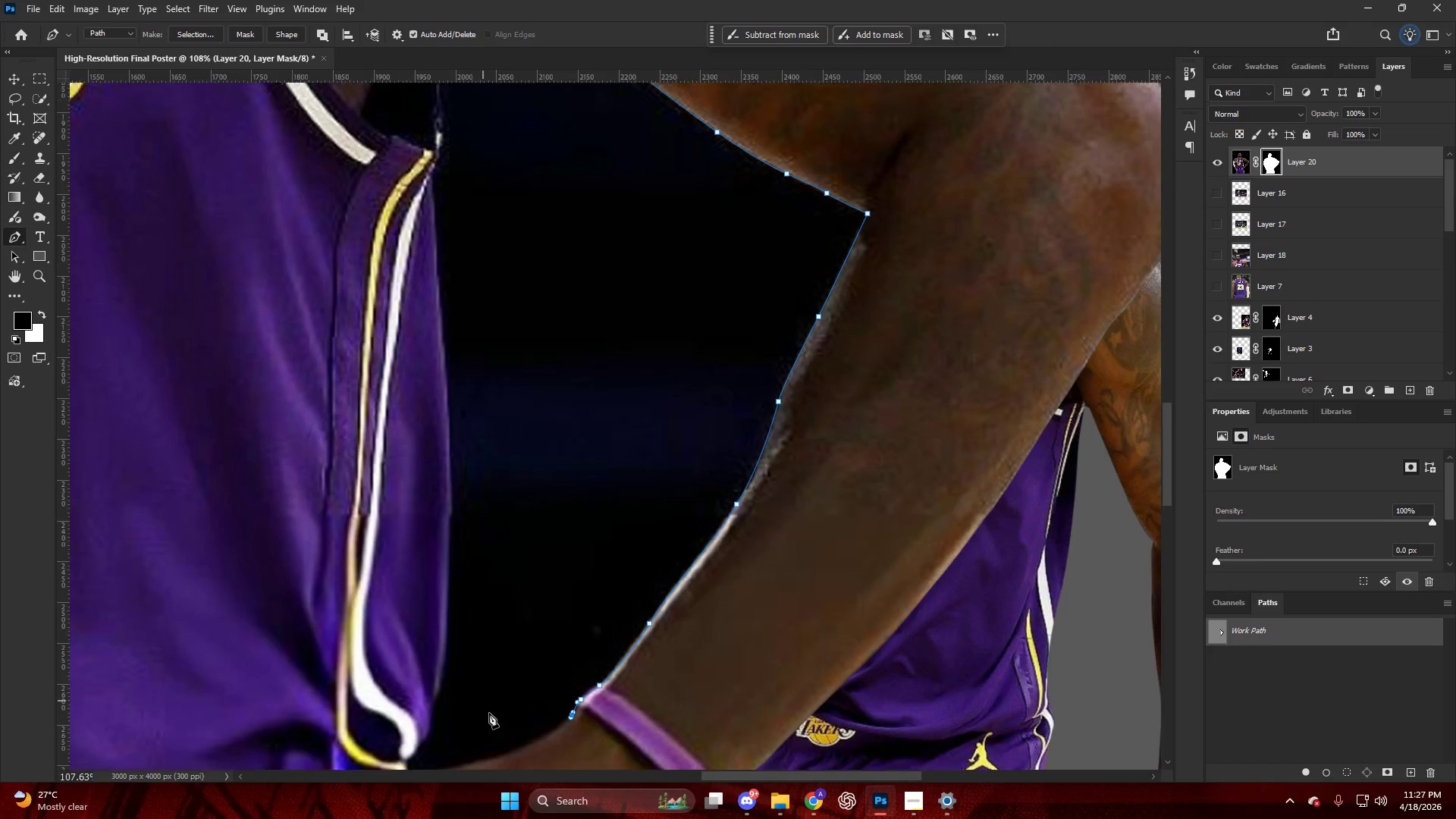 
key(Control+ControlLeft)
 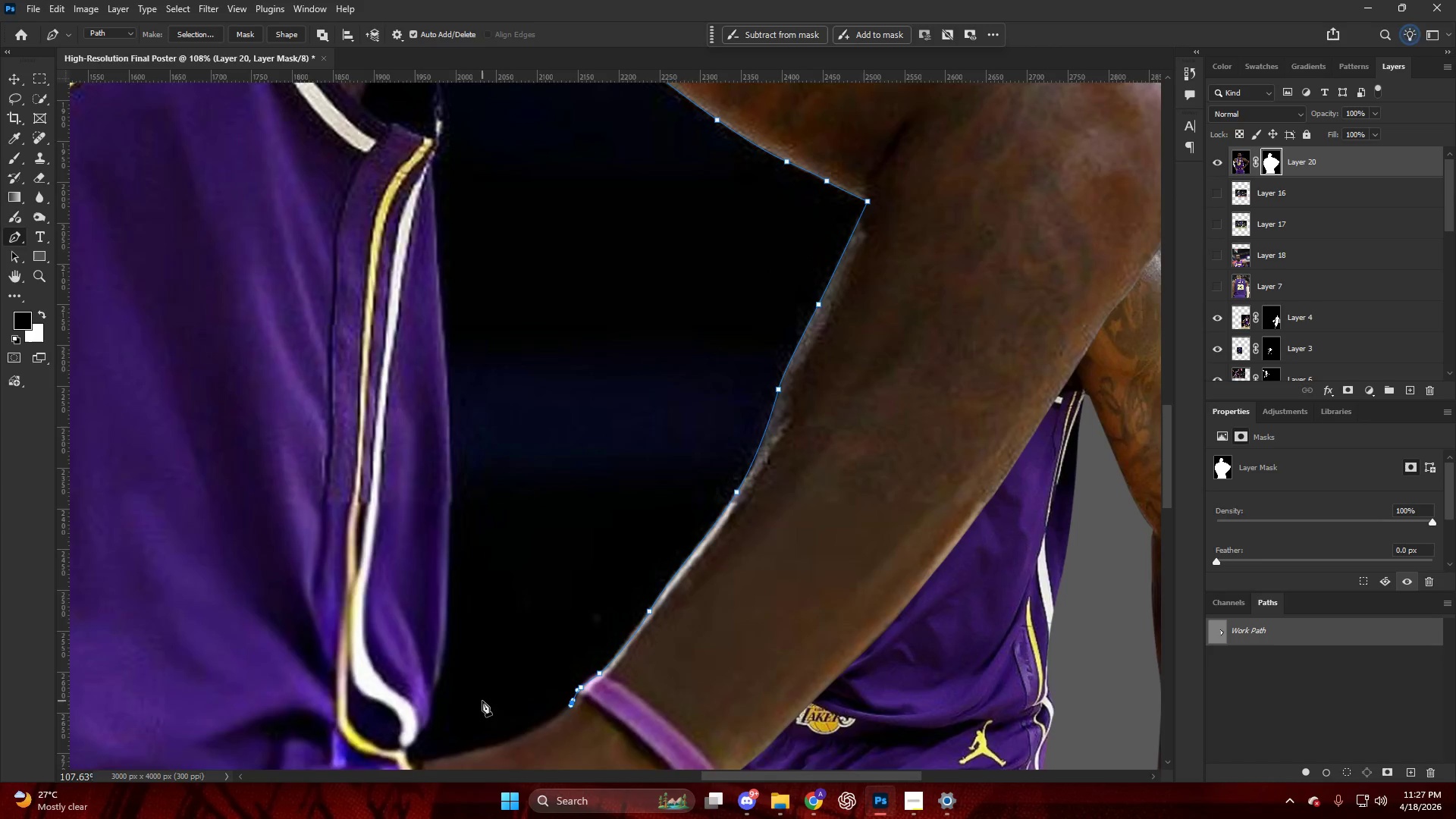 
key(Alt+AltLeft)
 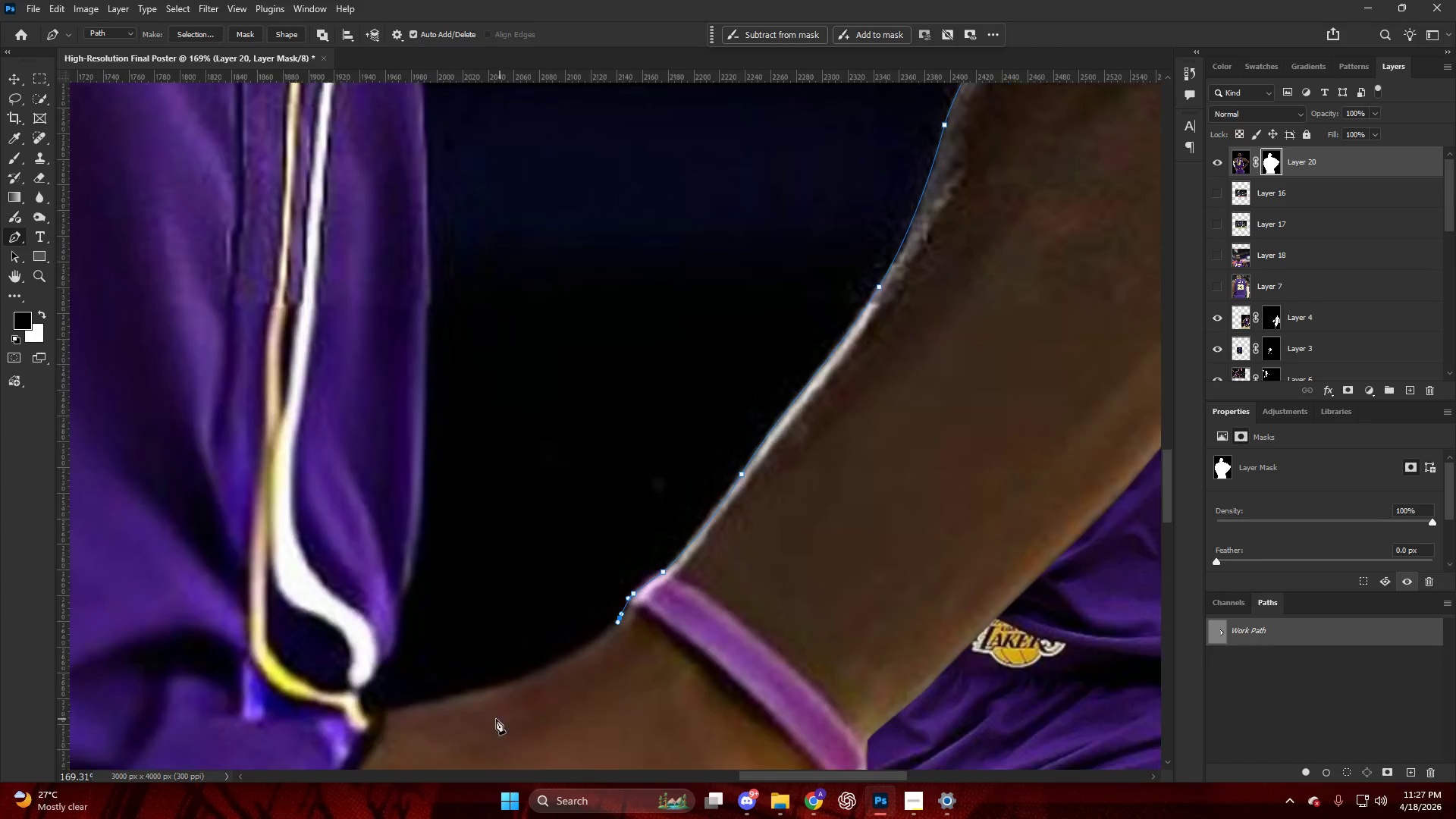 
key(Alt+AltLeft)
 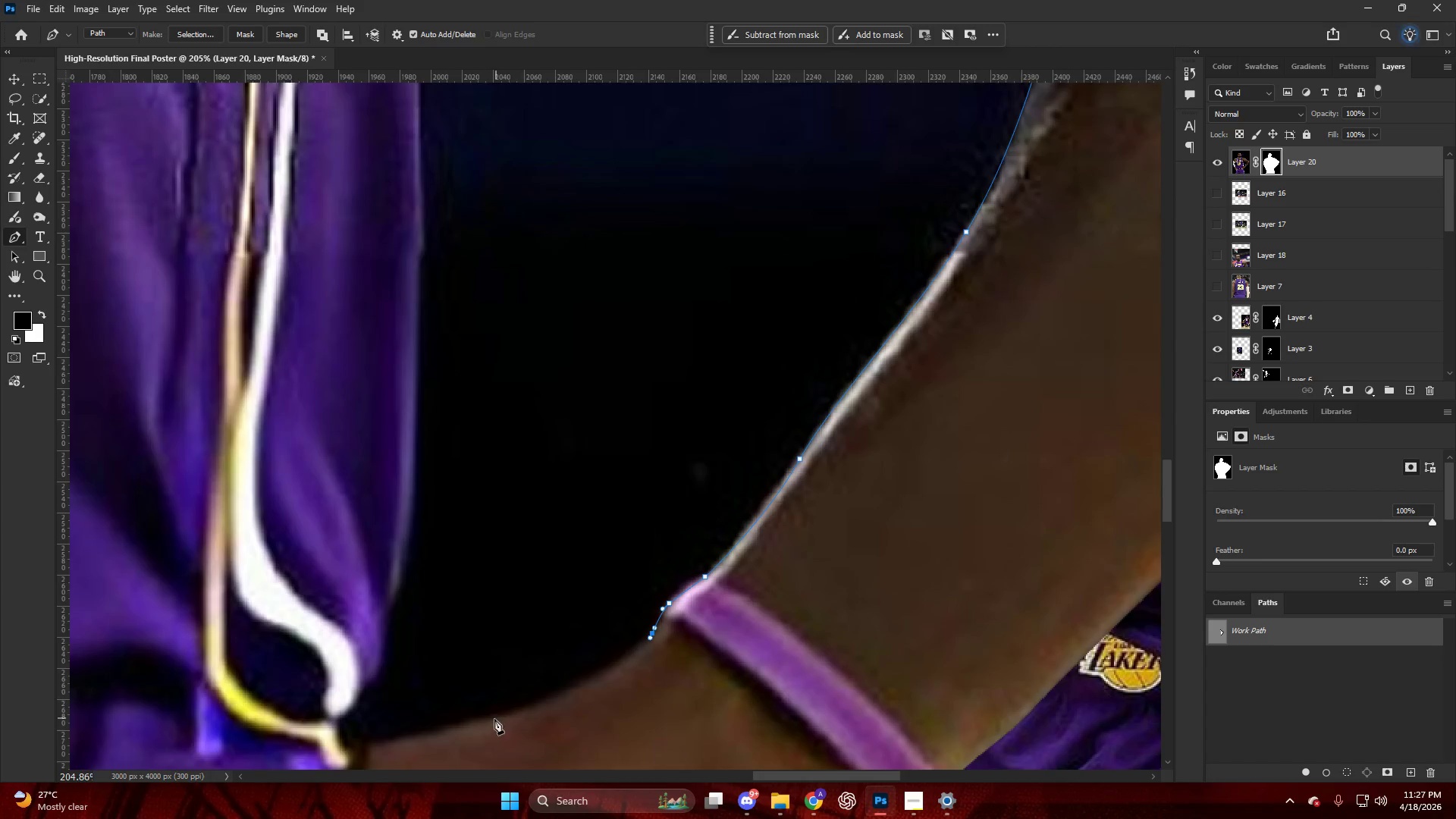 
scroll: coordinate [460, 720], scroll_direction: down, amount: 2.0
 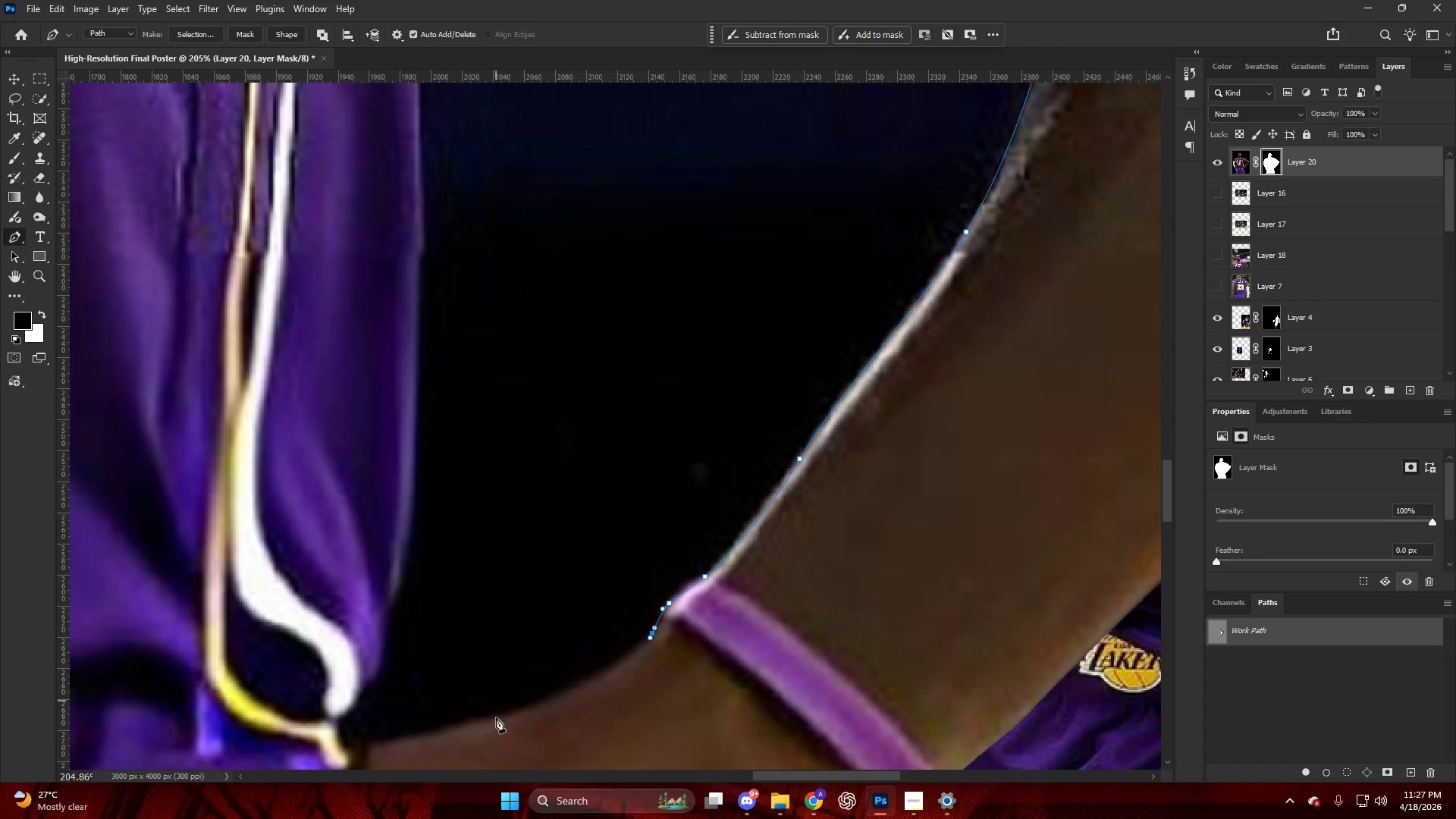 
left_click_drag(start_coordinate=[489, 720], to_coordinate=[396, 752])
 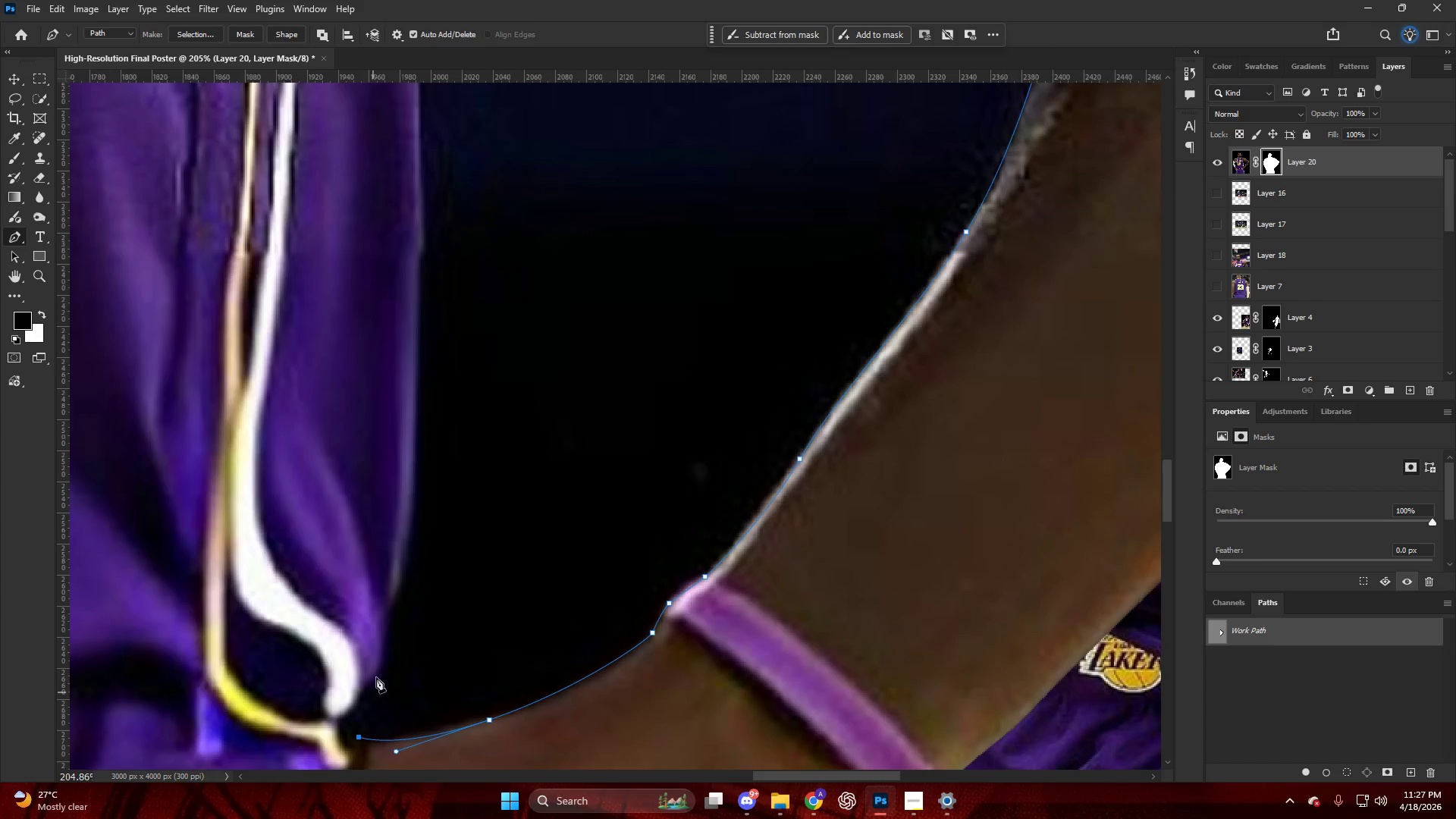 
left_click_drag(start_coordinate=[378, 650], to_coordinate=[378, 623])
 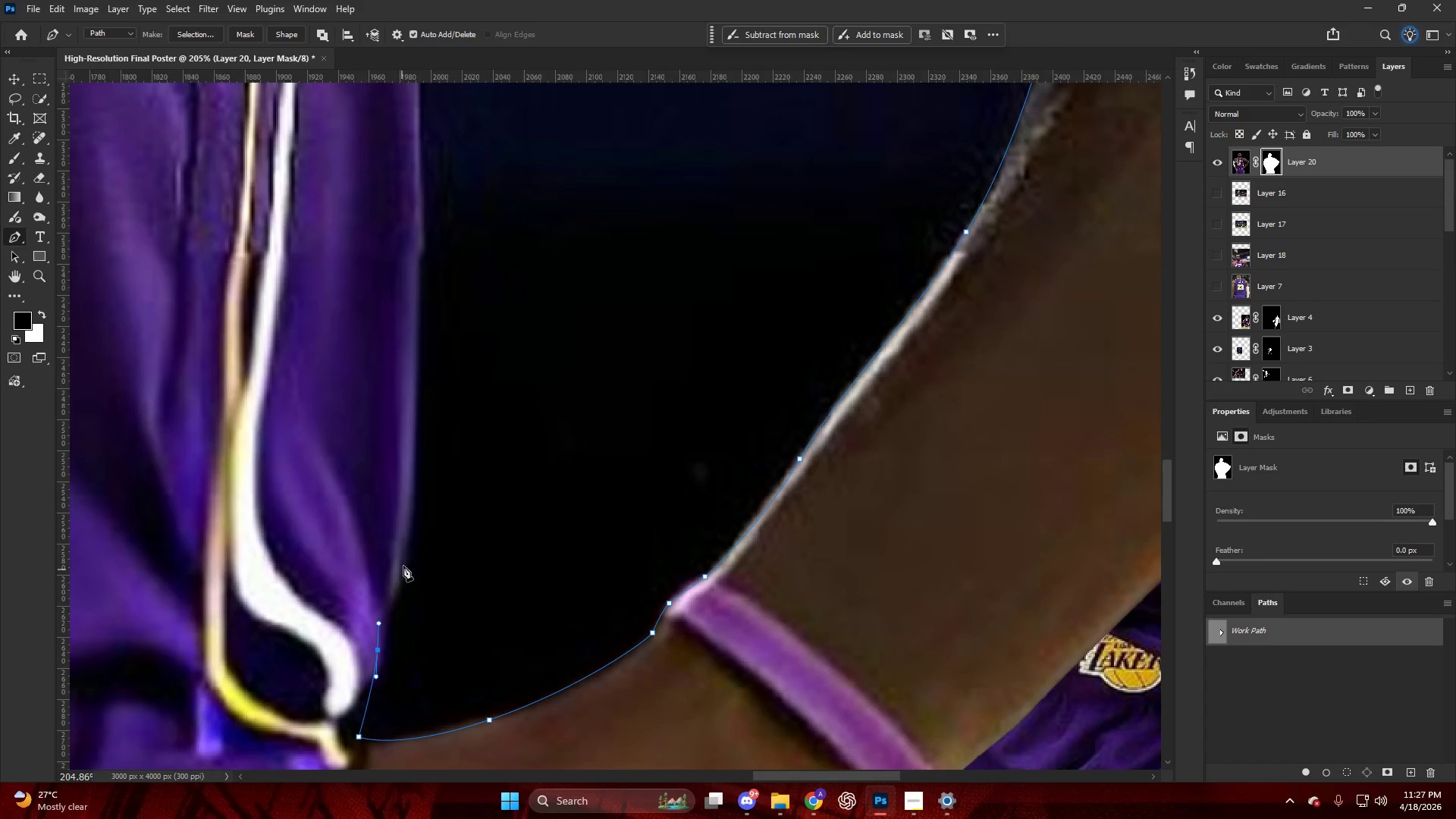 
left_click_drag(start_coordinate=[403, 564], to_coordinate=[404, 547])
 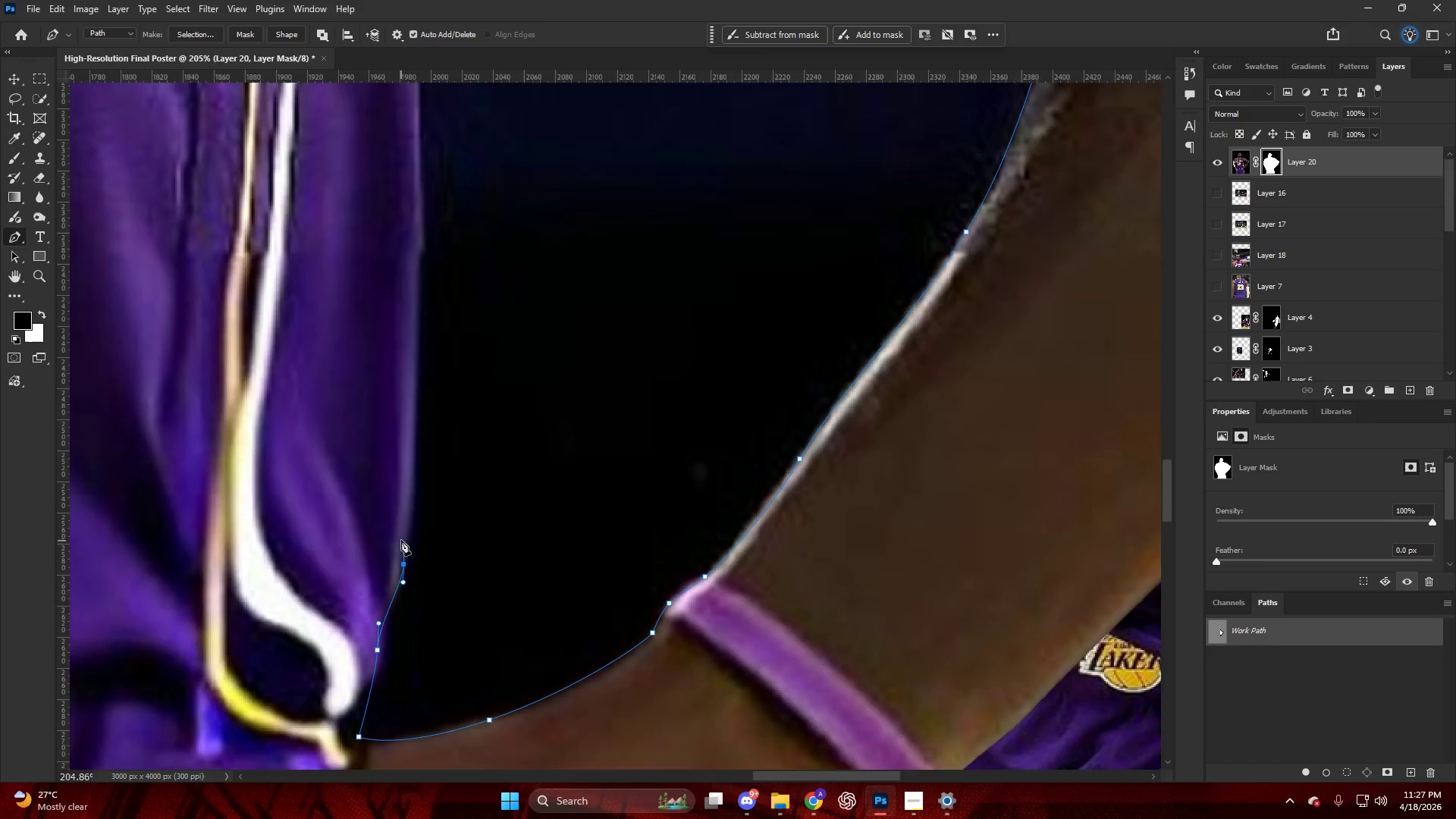 
key(Alt+AltLeft)
 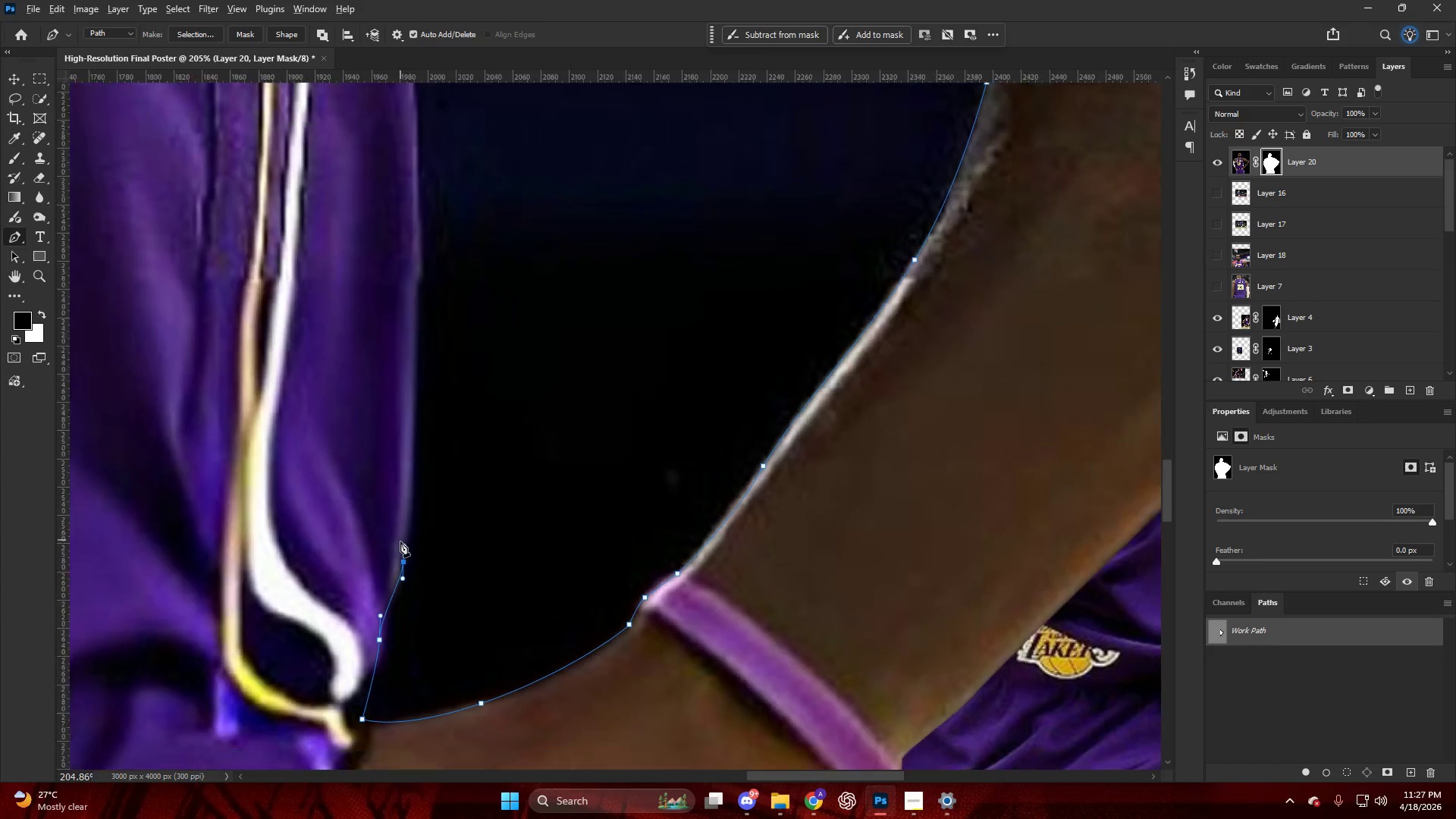 
hold_key(key=AltLeft, duration=0.33)
 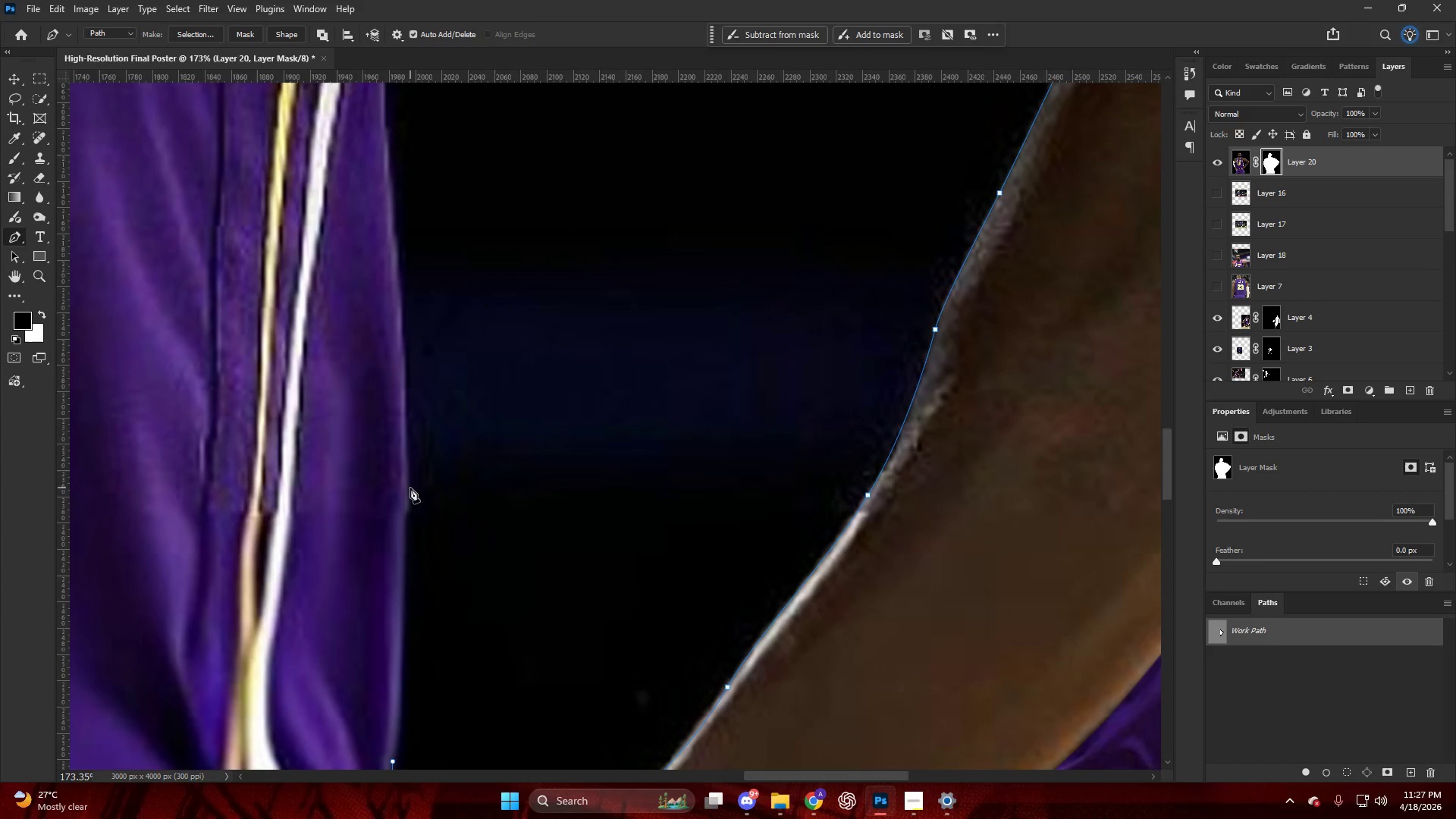 
left_click_drag(start_coordinate=[410, 487], to_coordinate=[408, 433])
 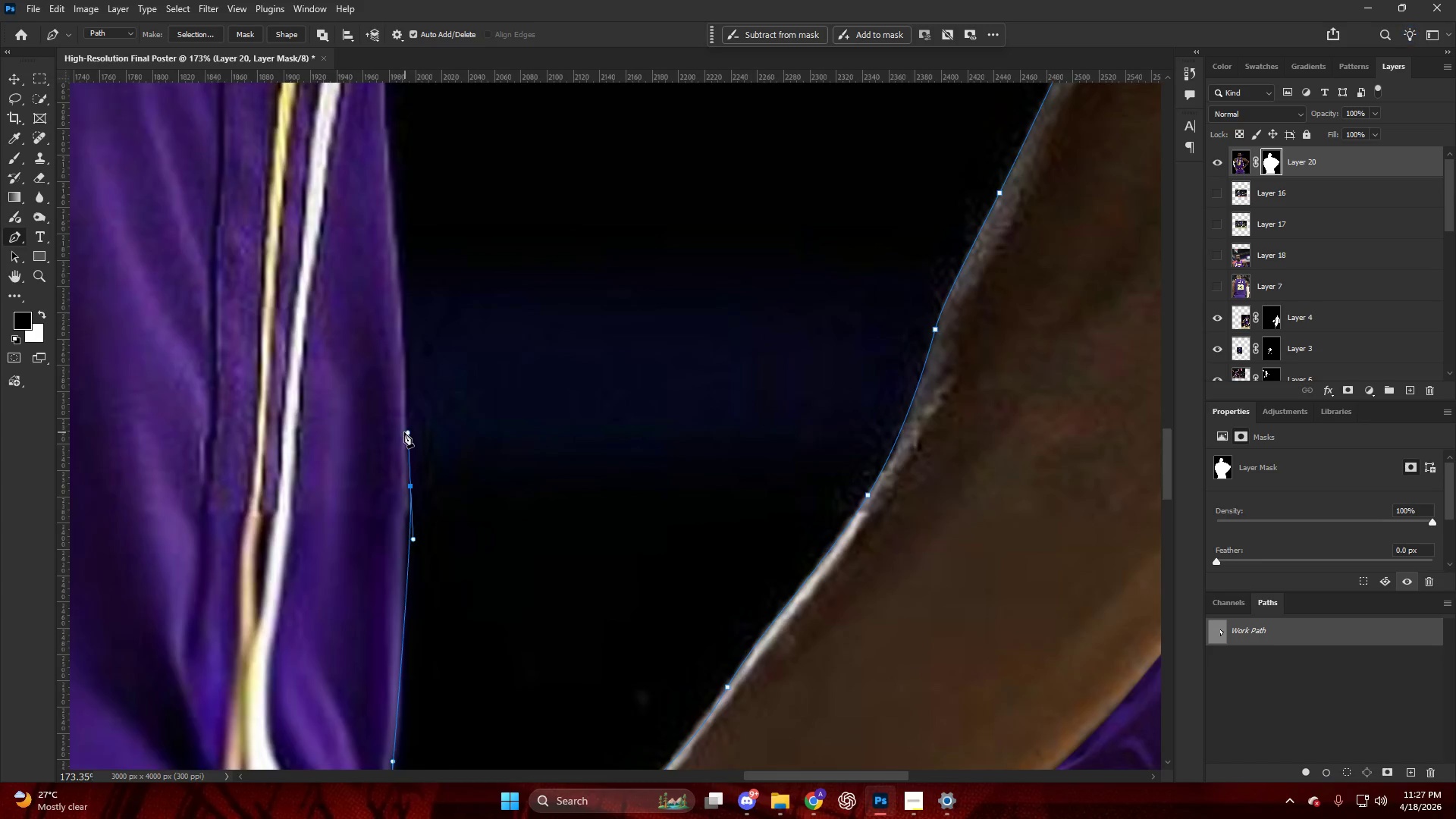 
scroll: coordinate [424, 493], scroll_direction: up, amount: 9.0
 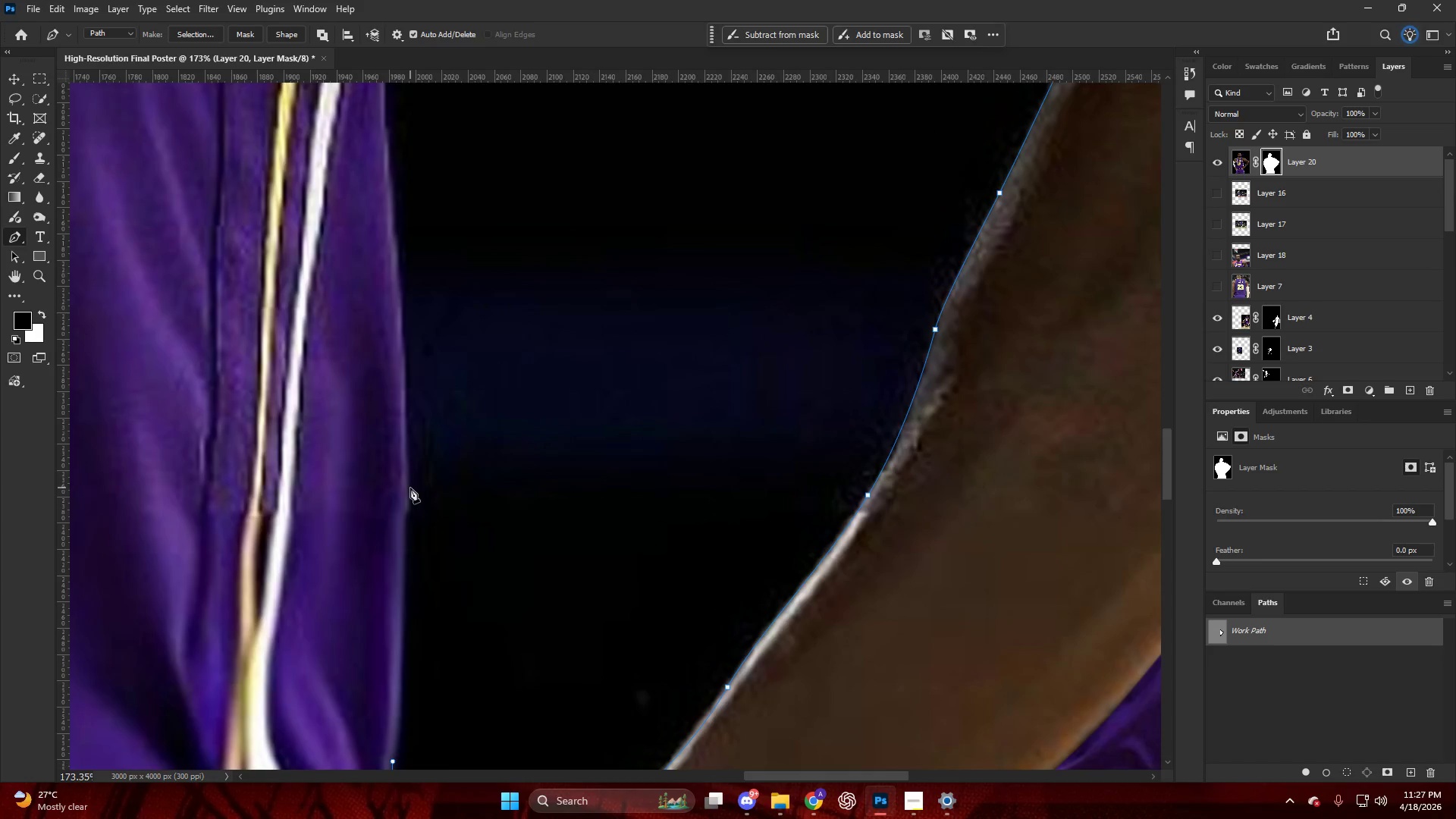 
key(Alt+AltLeft)
 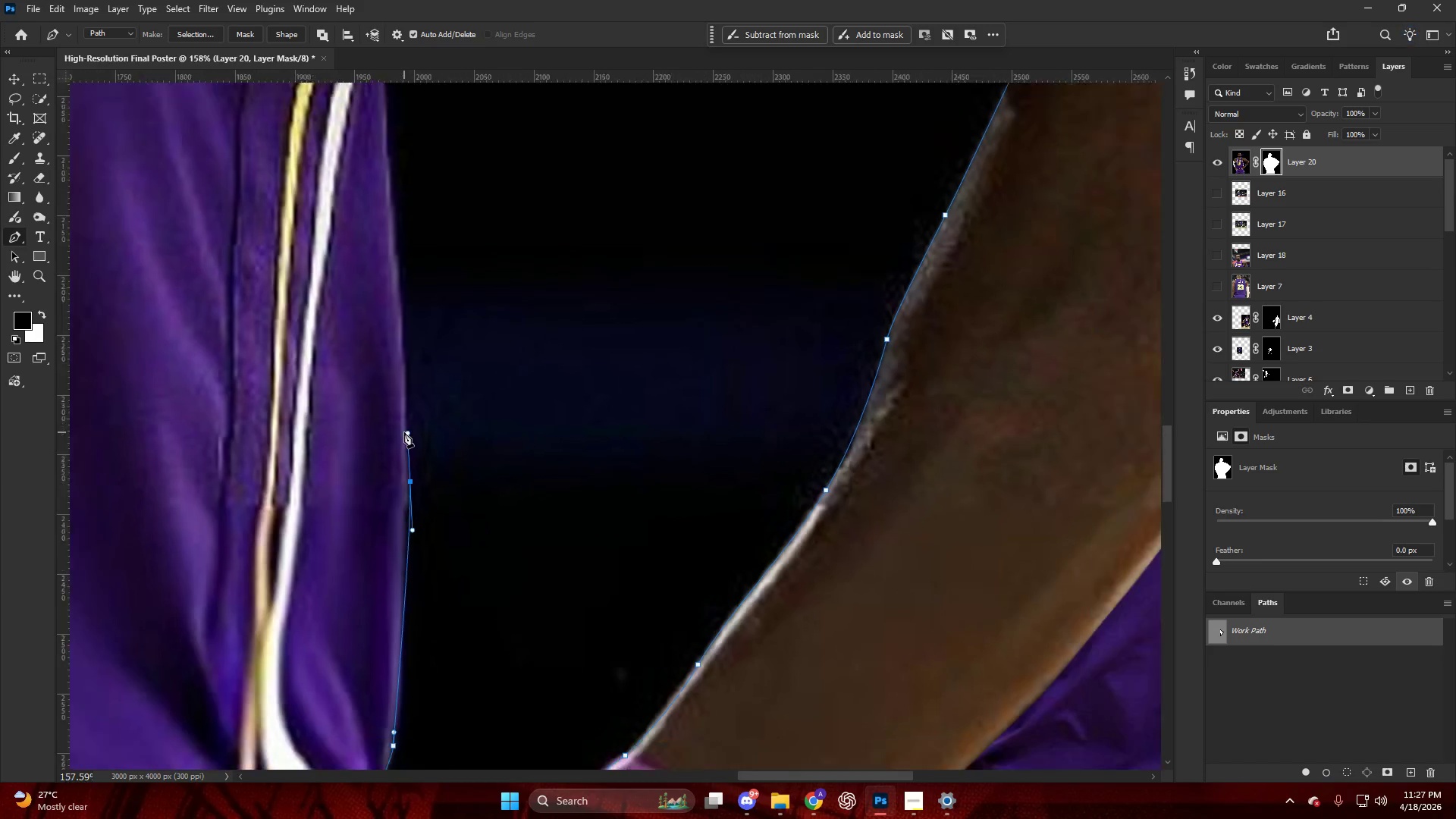 
key(Alt+AltLeft)
 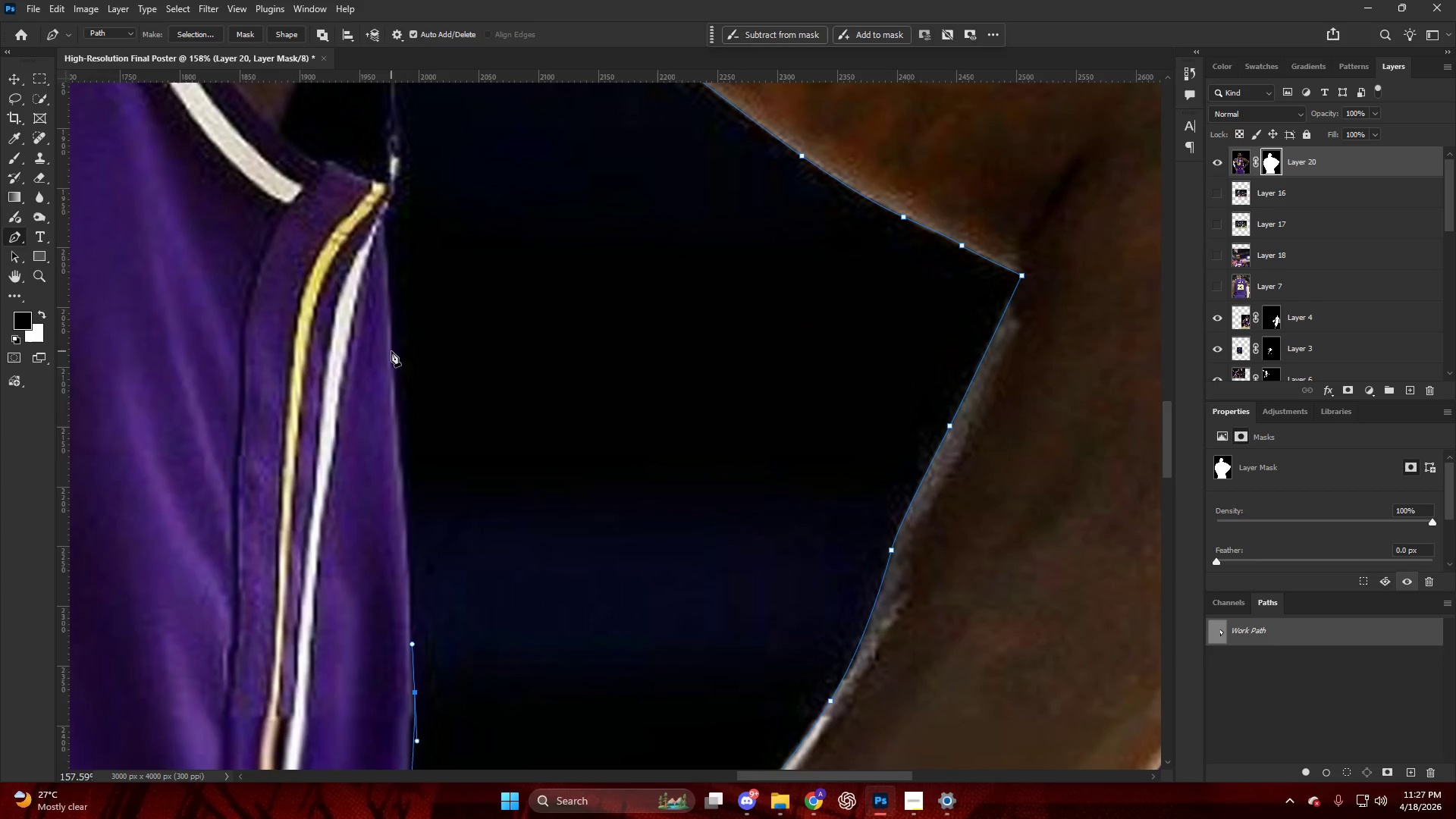 
left_click_drag(start_coordinate=[390, 346], to_coordinate=[384, 268])
 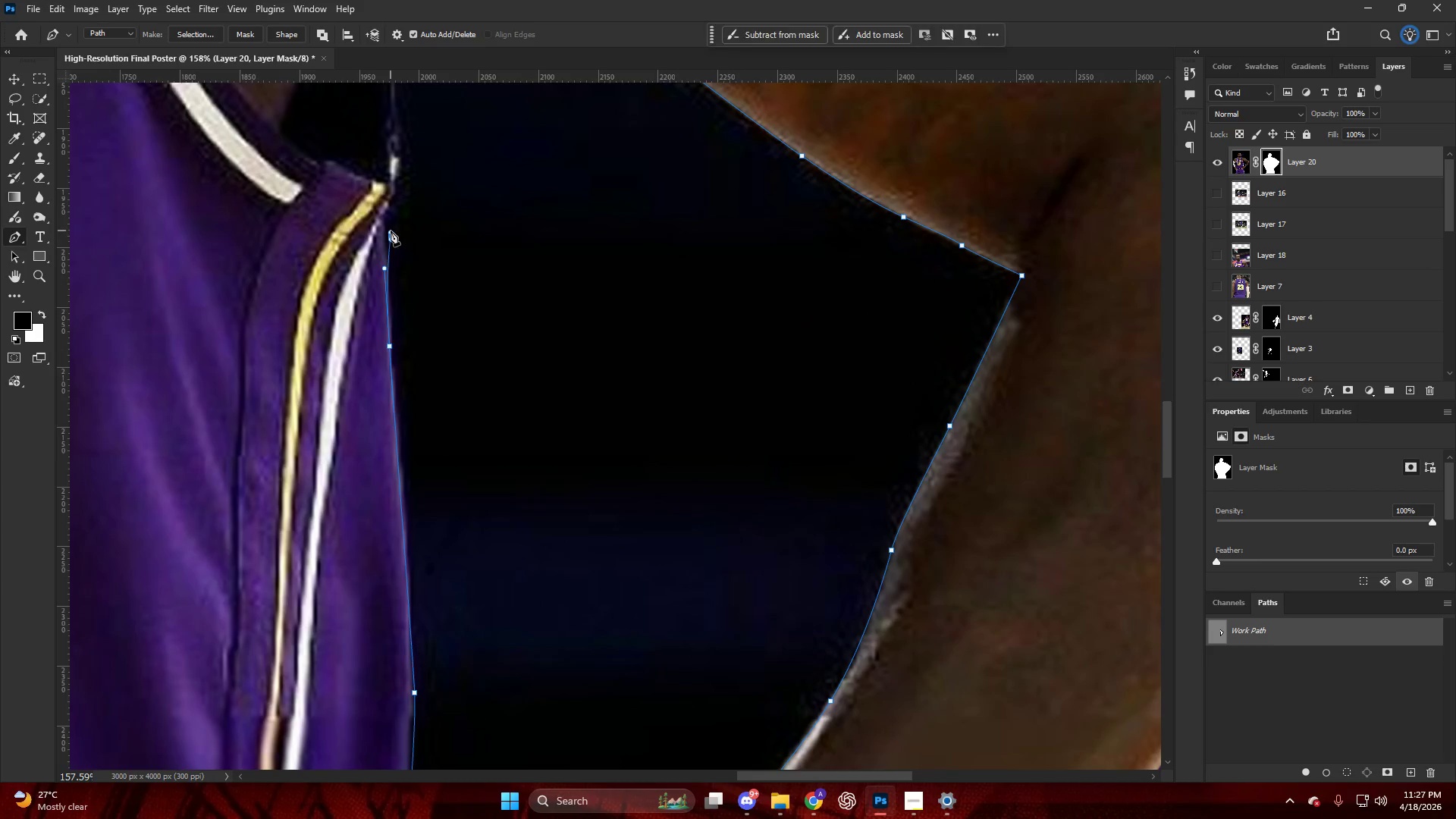 
scroll: coordinate [392, 353], scroll_direction: up, amount: 9.0
 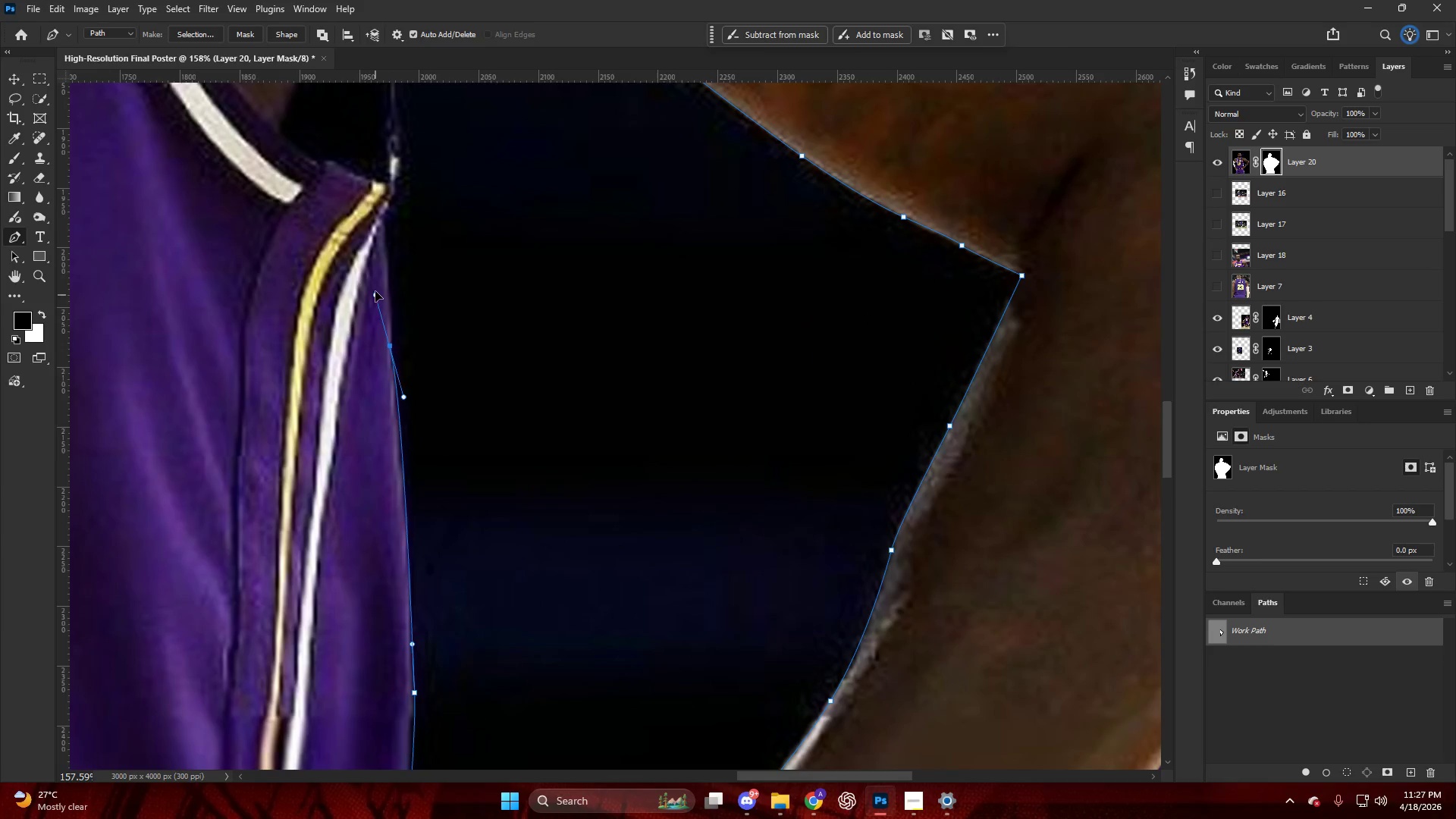 
left_click_drag(start_coordinate=[399, 185], to_coordinate=[403, 168])
 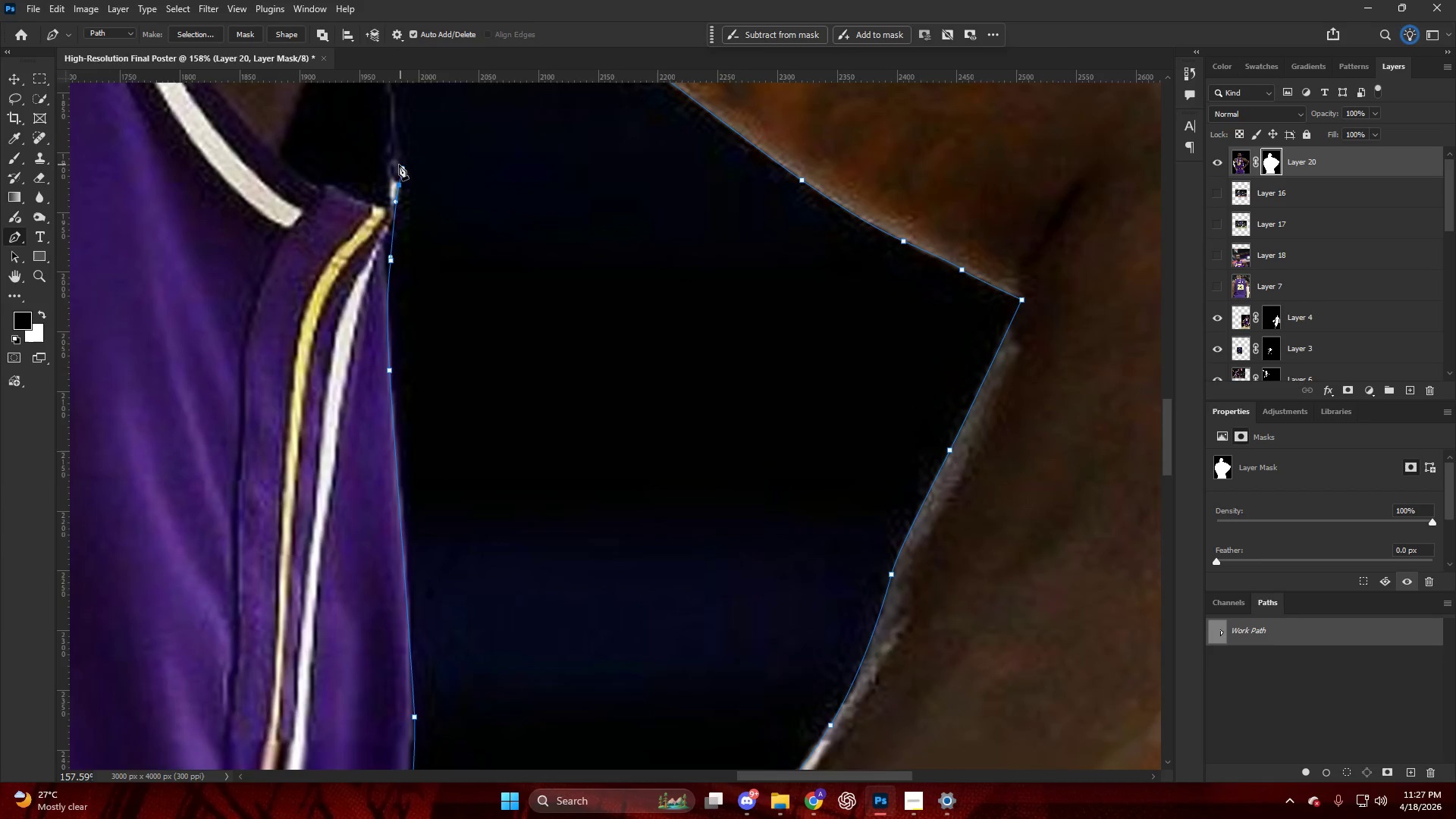 
scroll: coordinate [392, 220], scroll_direction: up, amount: 2.0
 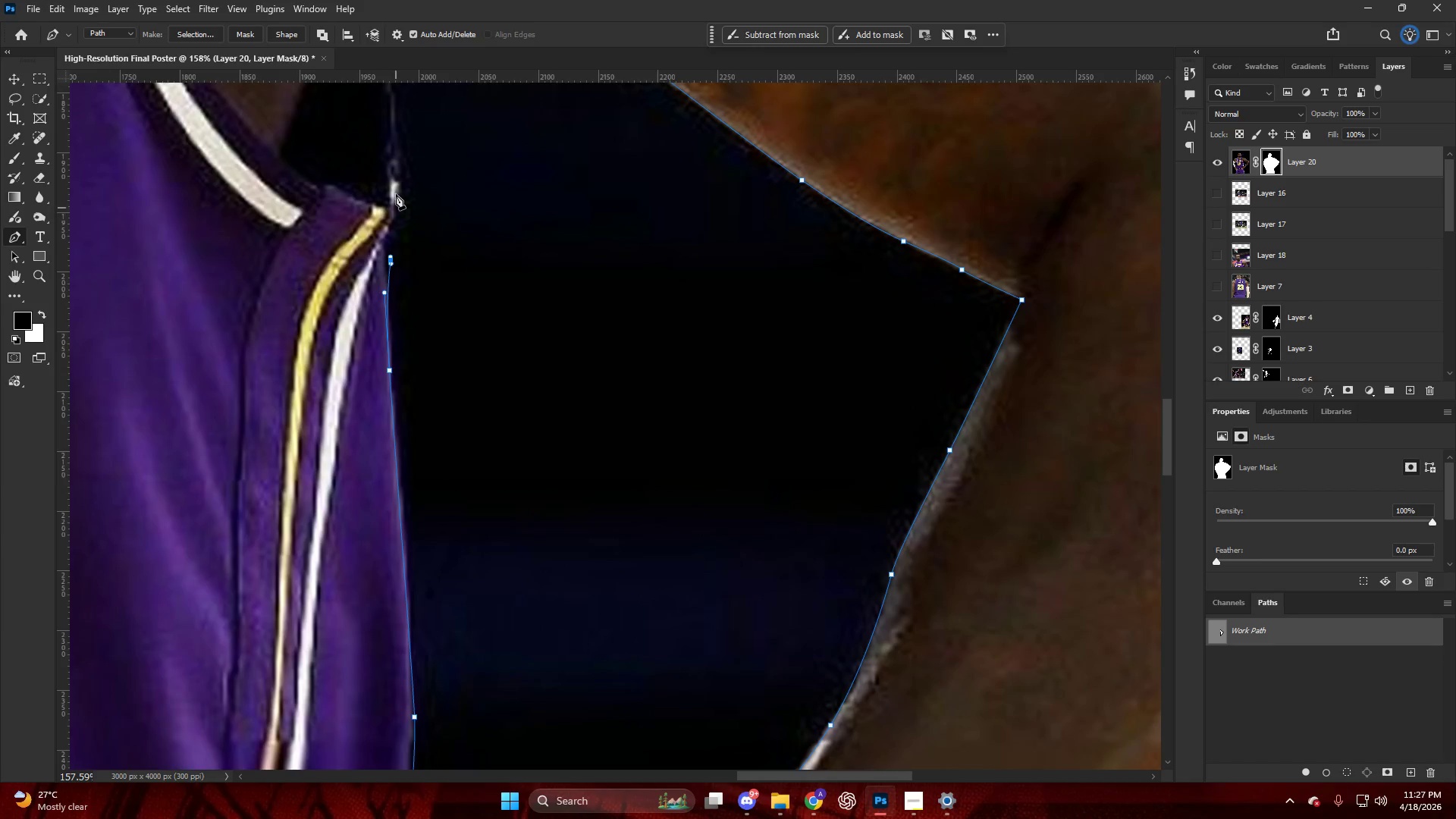 
key(Alt+AltLeft)
 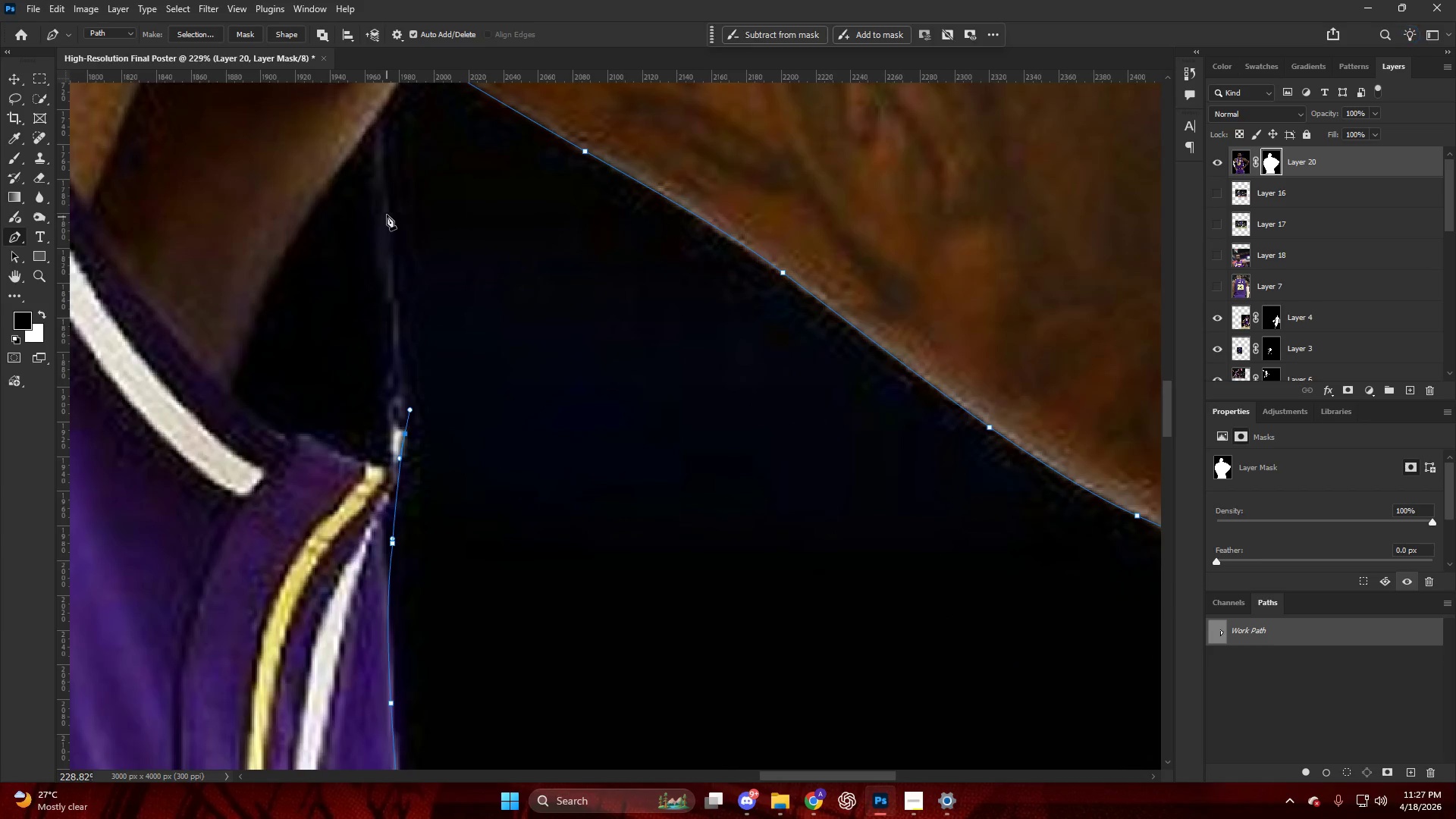 
left_click_drag(start_coordinate=[388, 209], to_coordinate=[390, 174])
 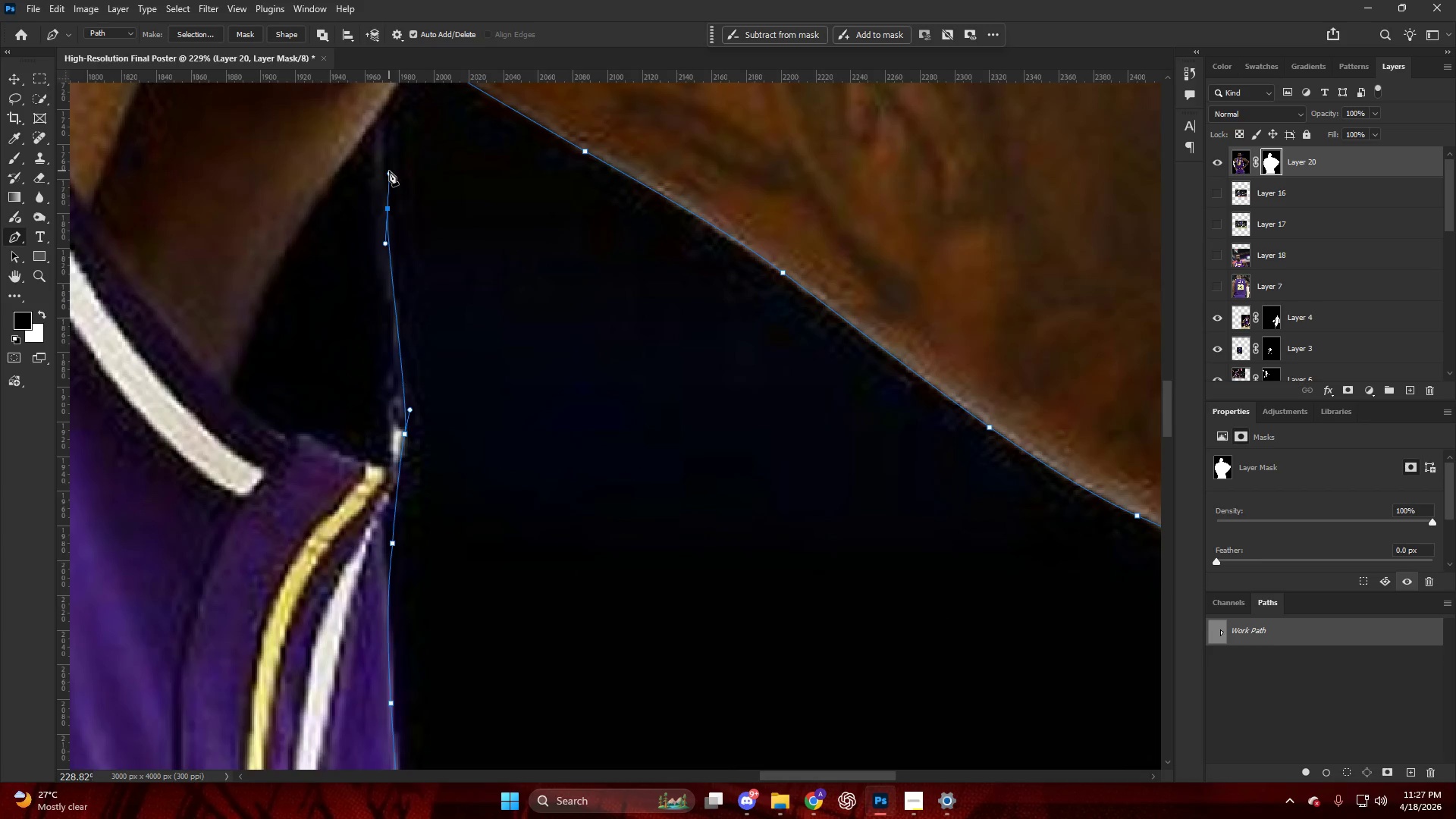 
scroll: coordinate [388, 168], scroll_direction: up, amount: 24.0
 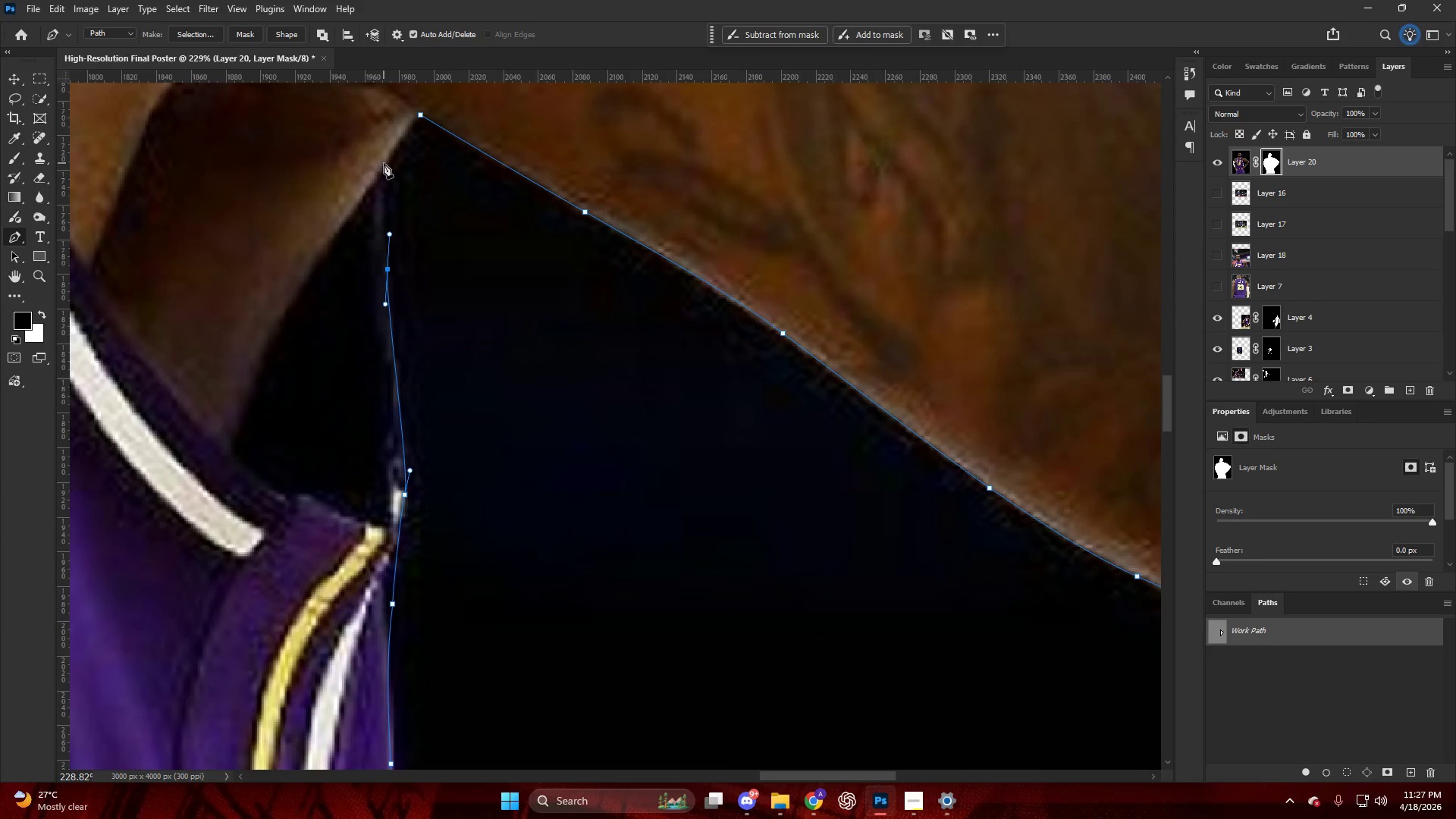 
left_click([384, 163])
 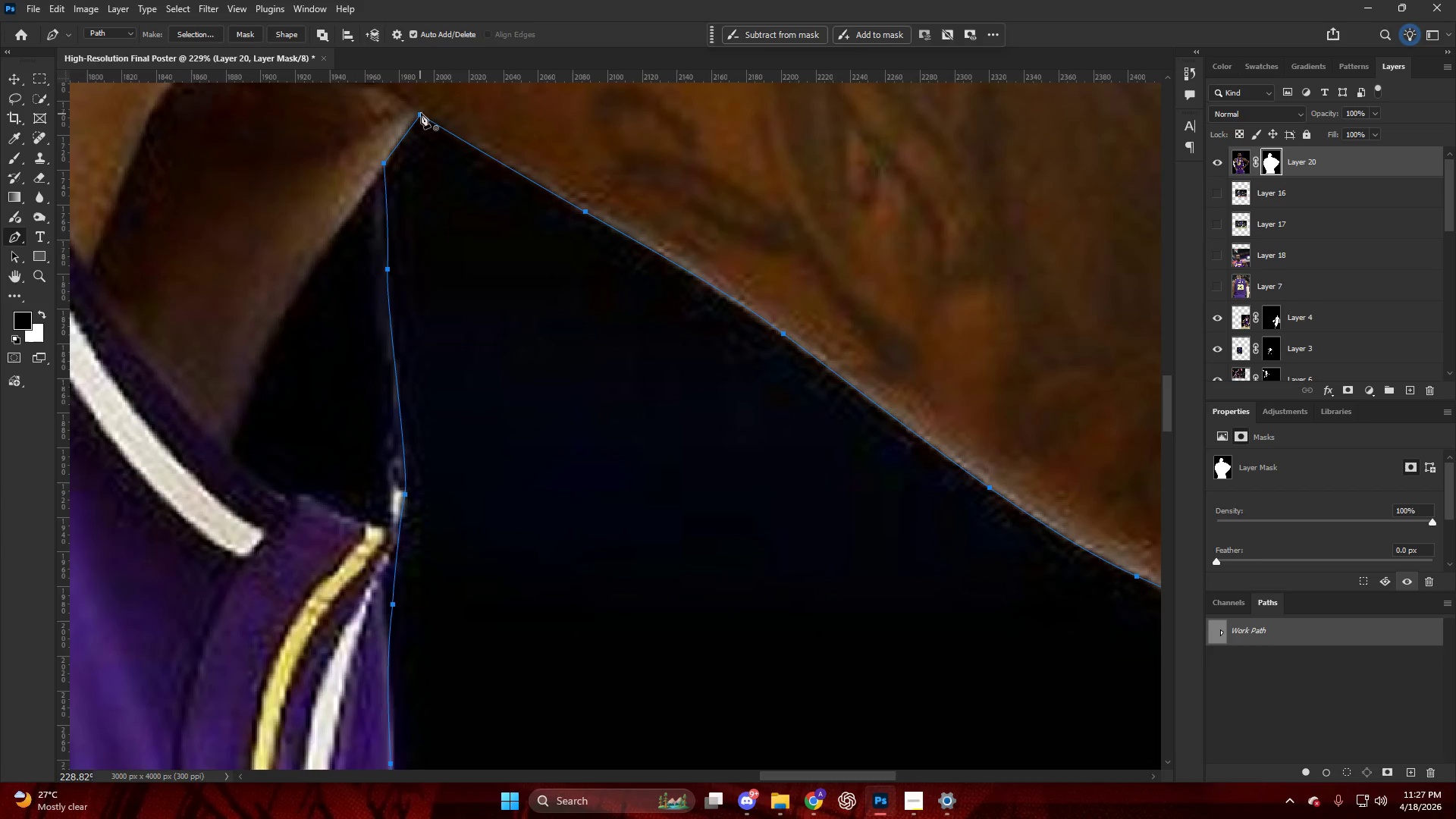 
key(Control+Shift+ShiftLeft)
 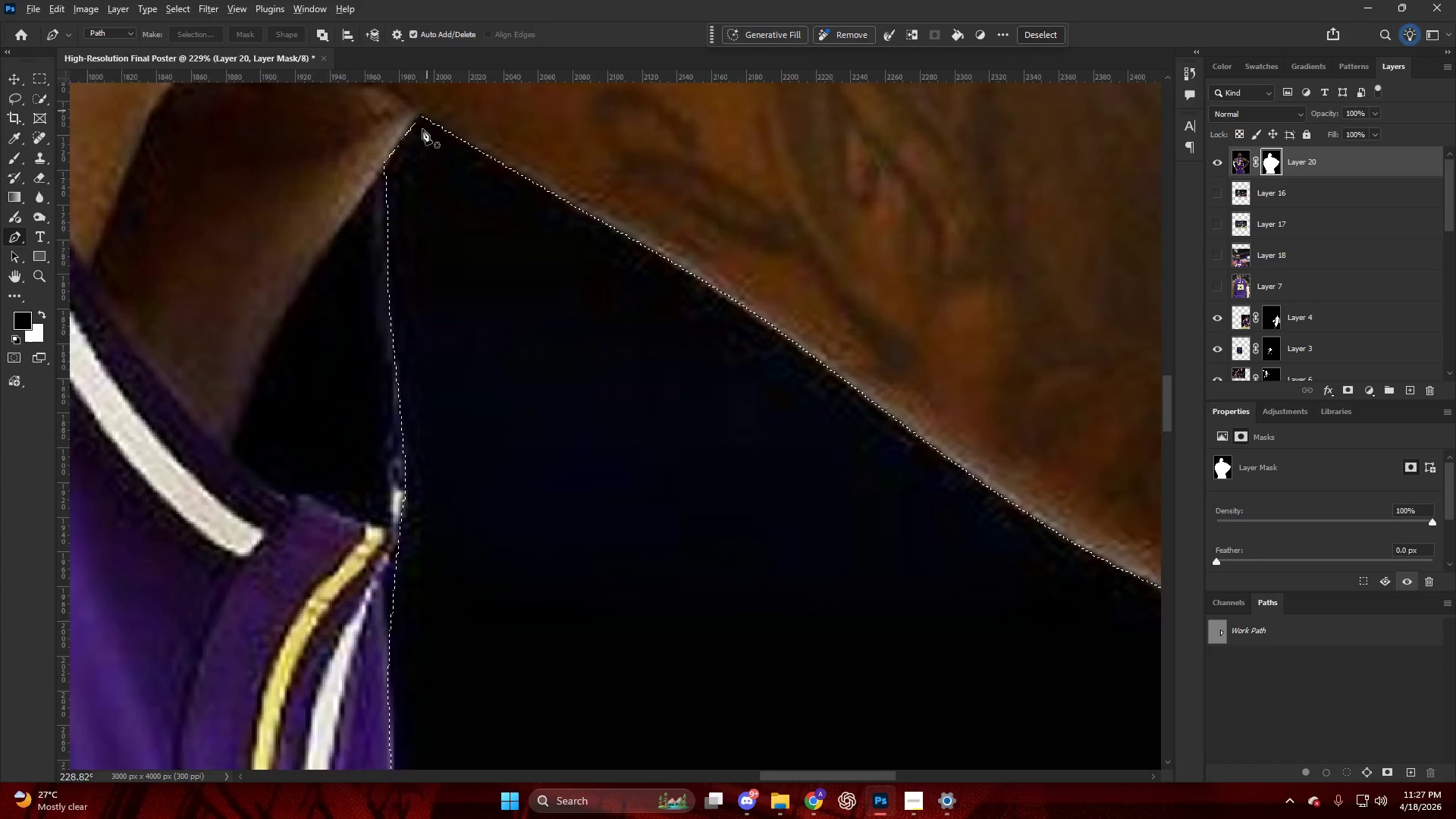 
key(Control+Shift+NumpadEnter)
 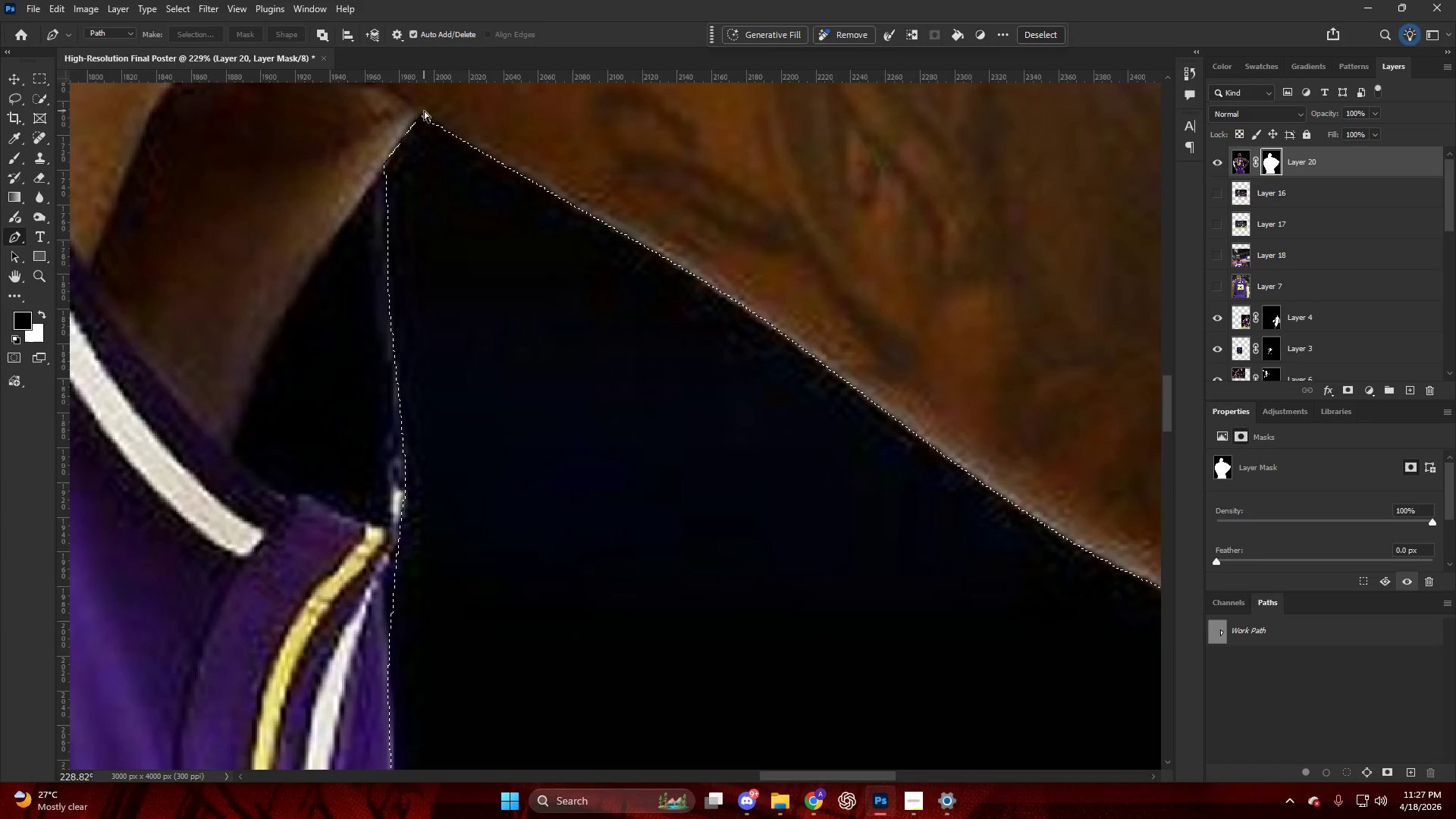 
hold_key(key=AltLeft, duration=0.67)
scroll: coordinate [528, 229], scroll_direction: down, amount: 20.0
 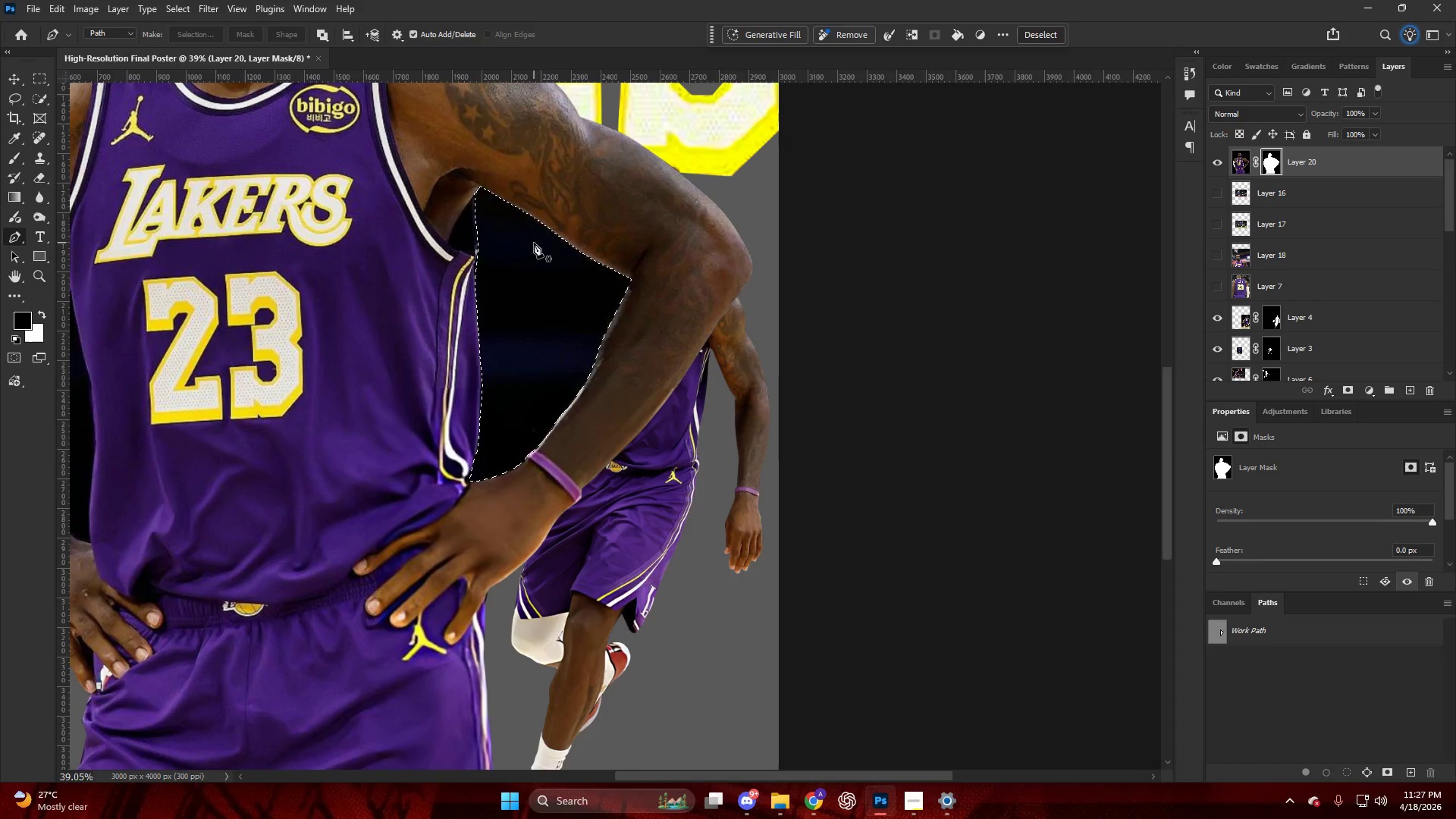 
key(Backspace)
 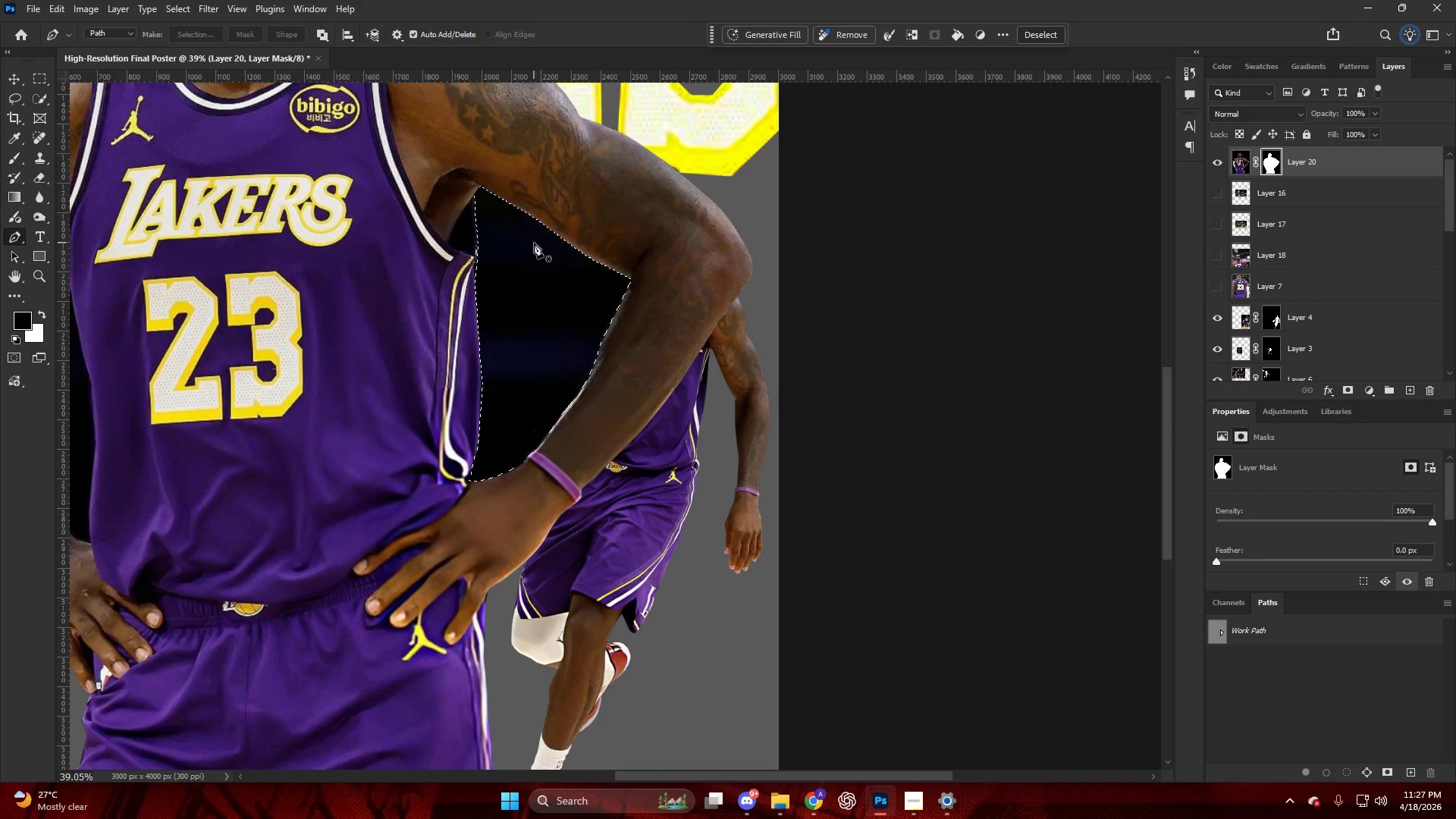 
key(X)
 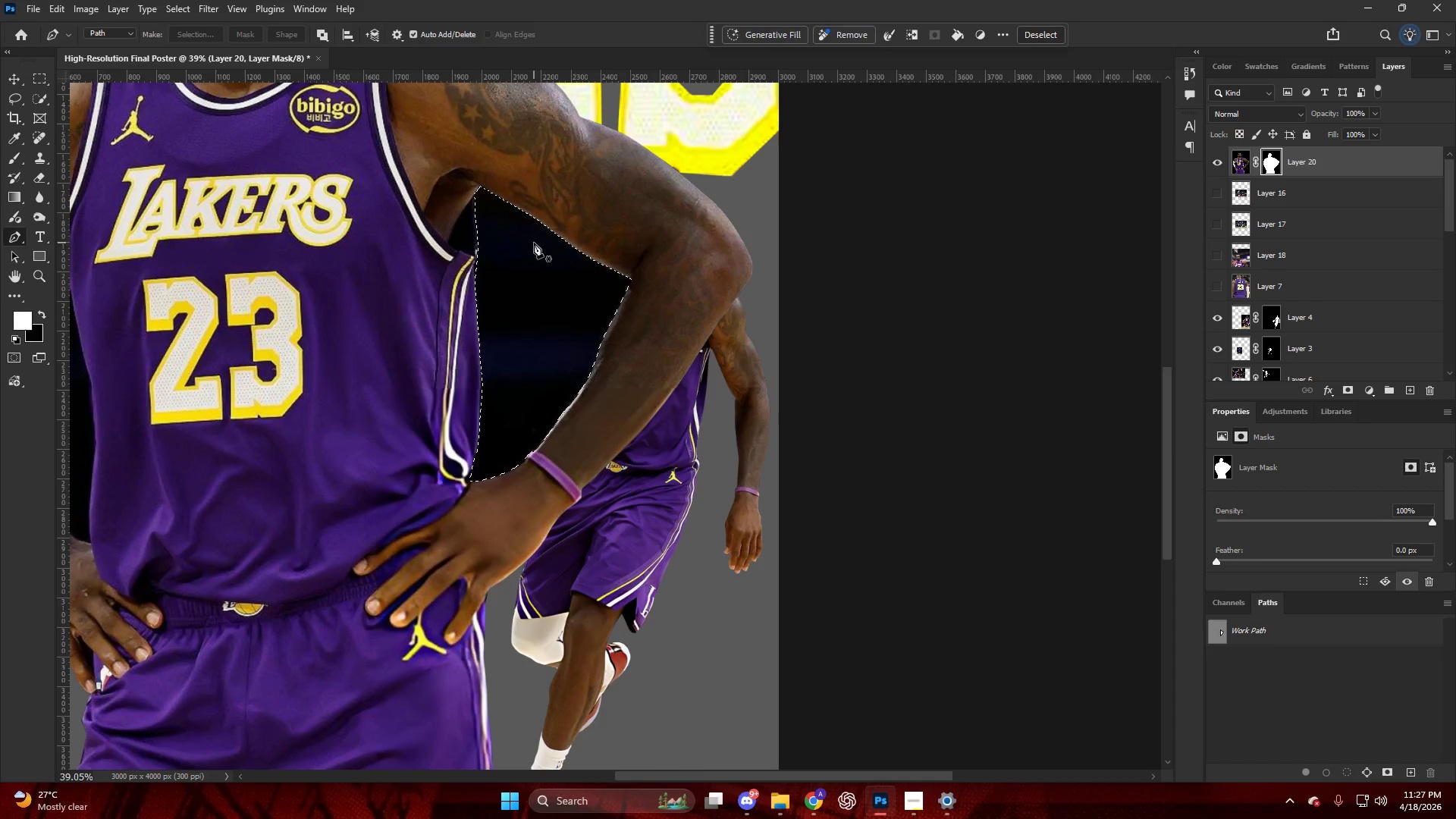 
key(Backspace)
 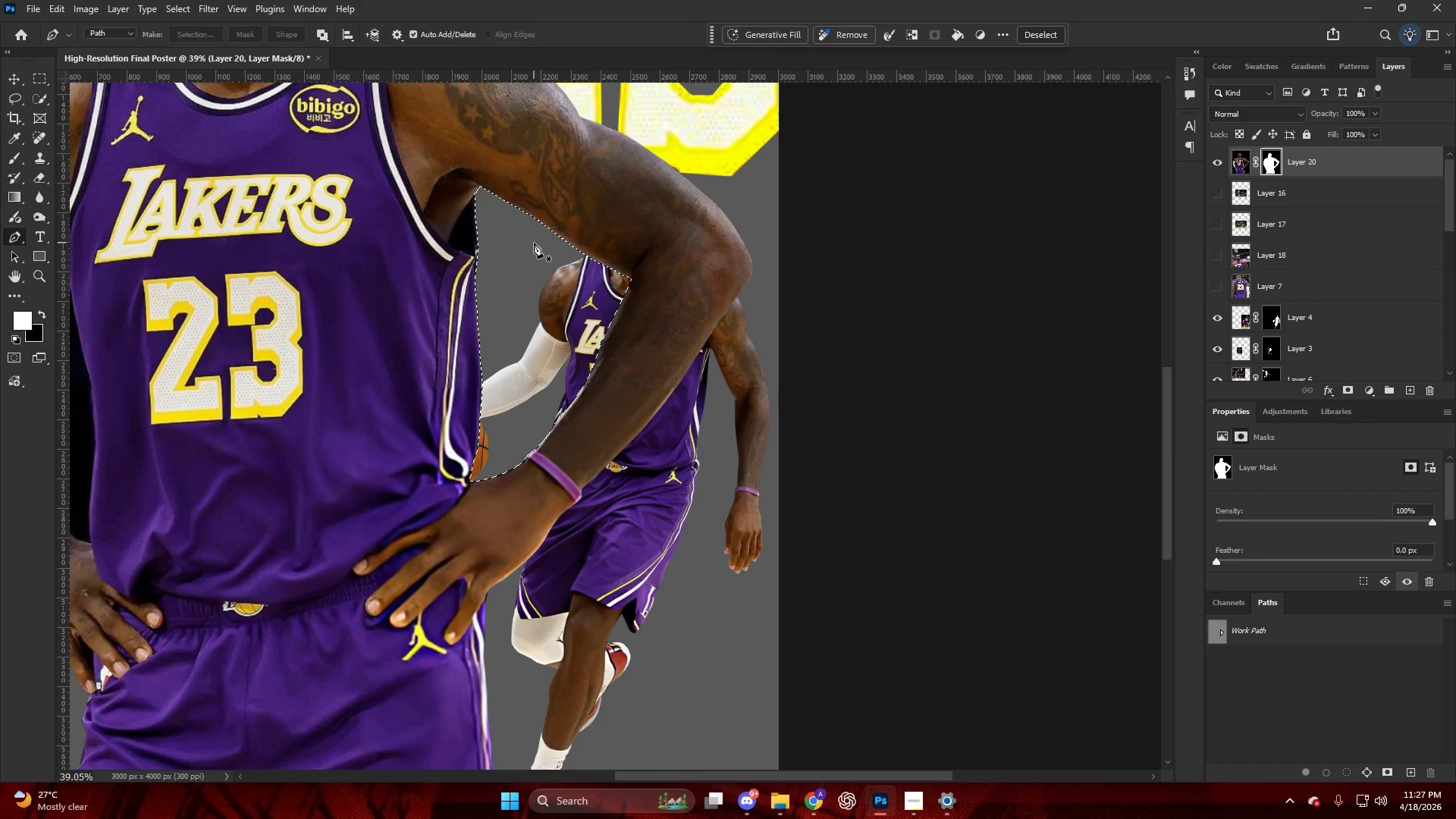 
key(Control+ControlLeft)
 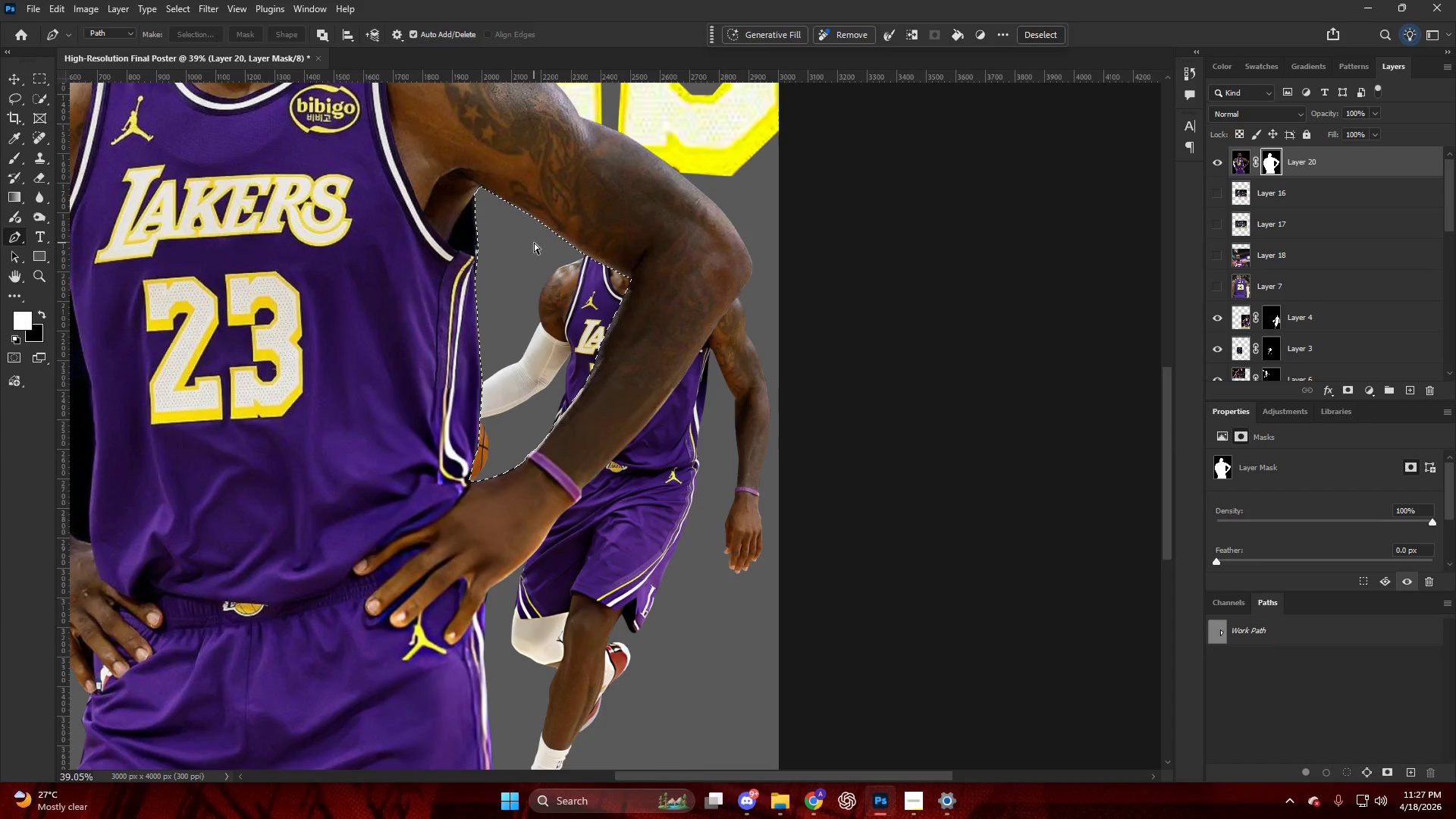 
key(Control+D)
 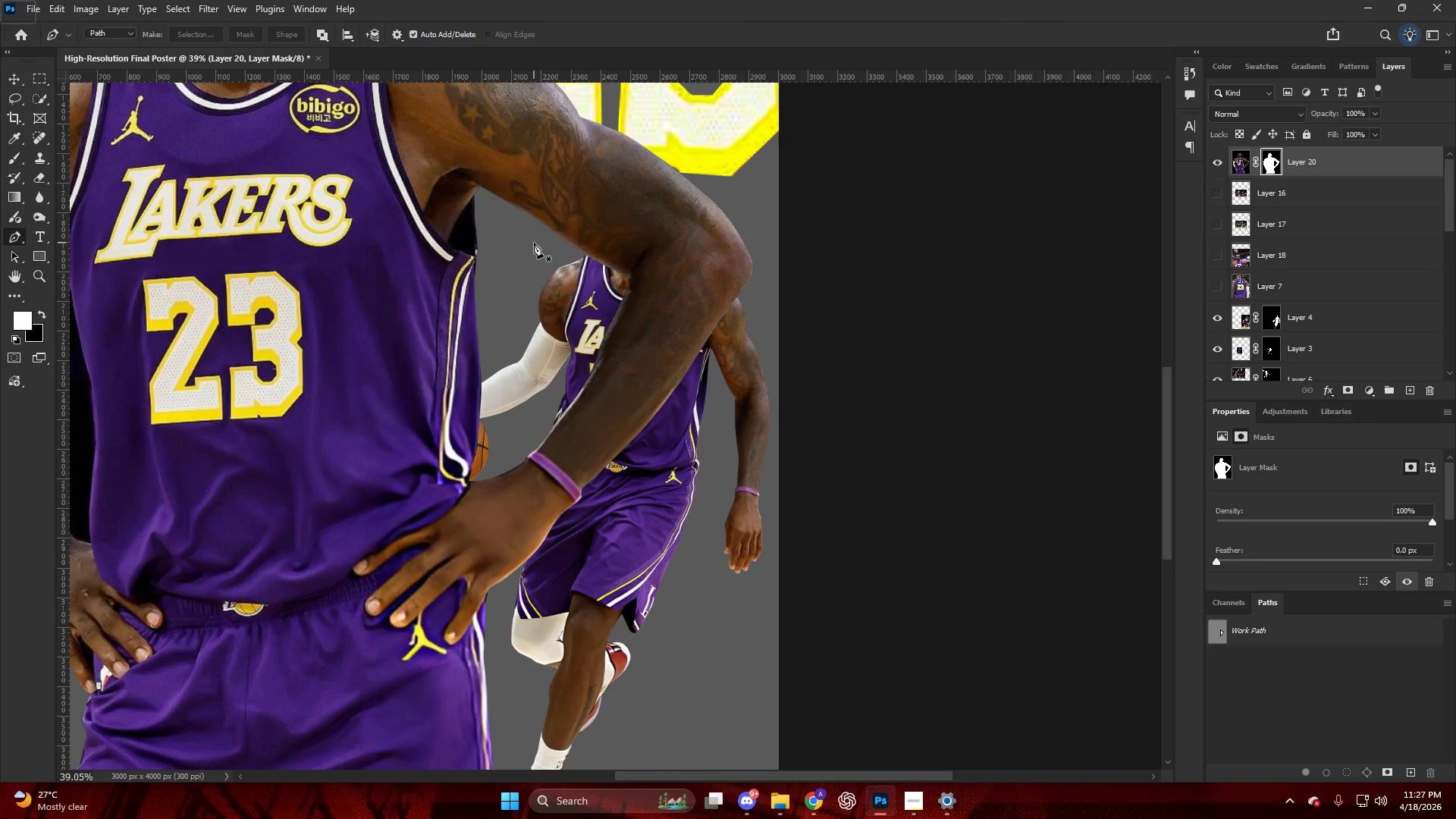 
hold_key(key=AltLeft, duration=0.33)
hold_key(key=ControlLeft, duration=0.64)
hold_key(key=AltLeft, duration=1.0)
scroll: coordinate [485, 275], scroll_direction: up, amount: 24.0
 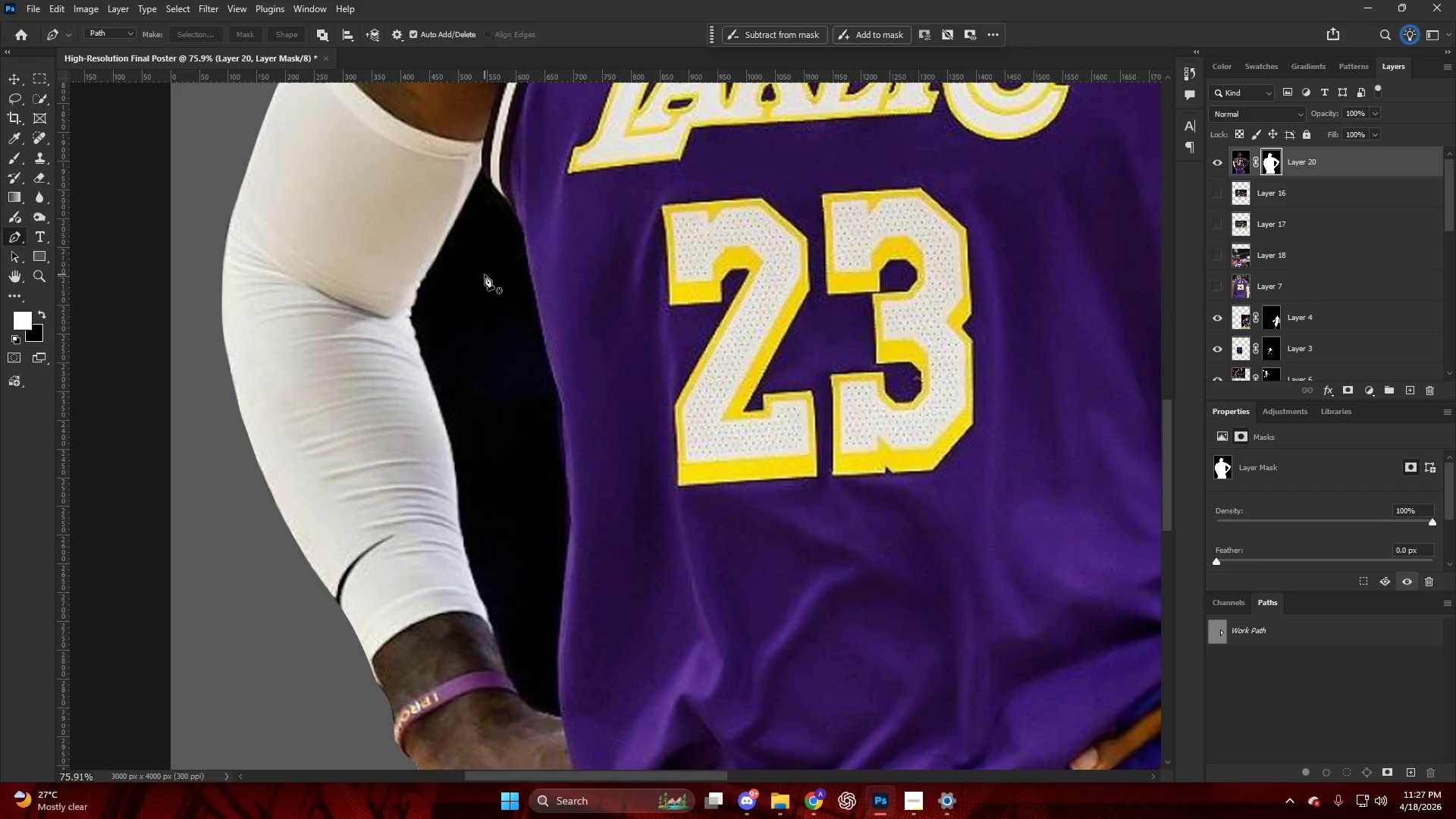 
hold_key(key=AltLeft, duration=0.44)
hold_key(key=AltLeft, duration=0.36)
scroll: coordinate [463, 203], scroll_direction: up, amount: 20.0
 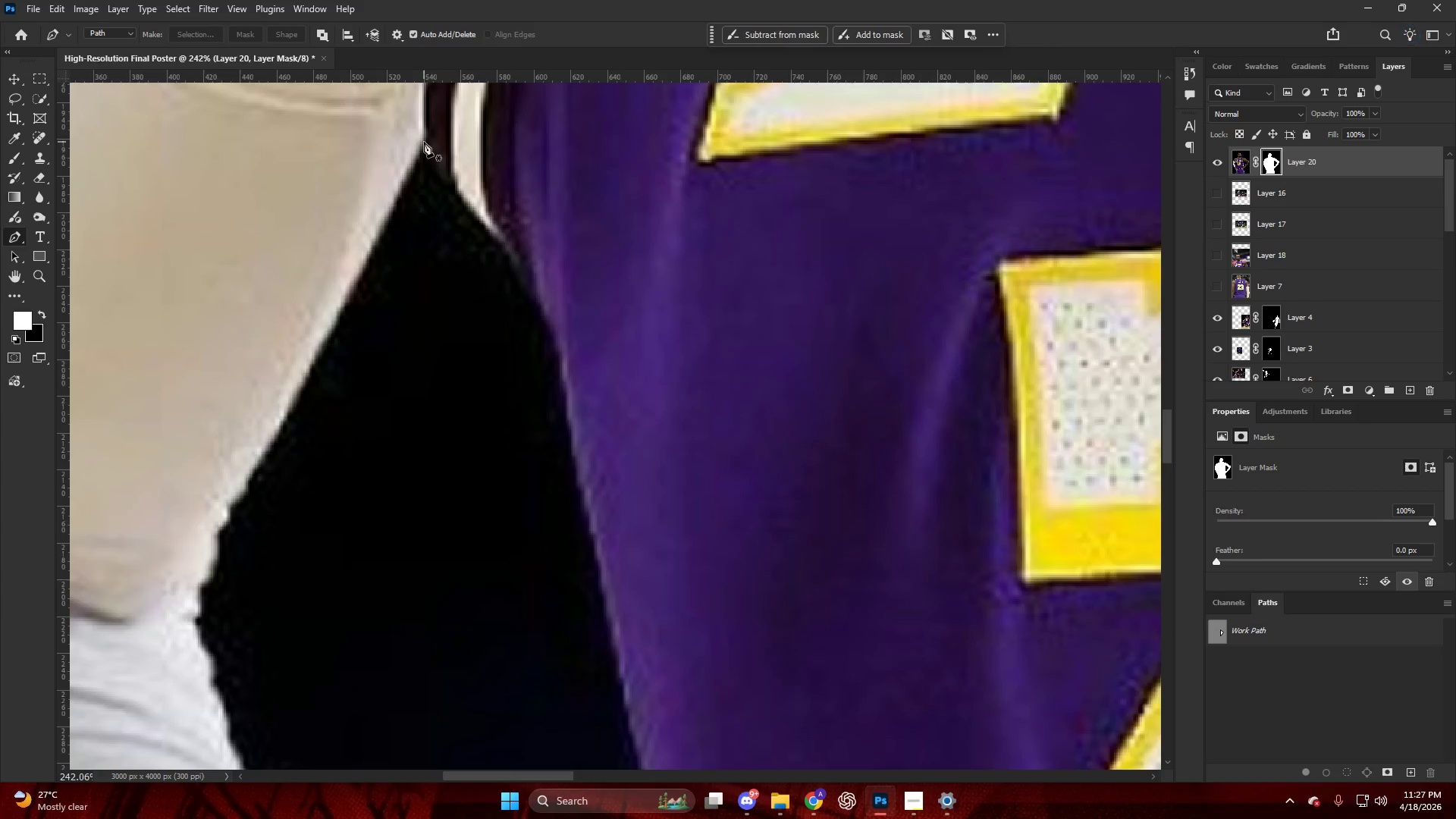 
key(Alt+AltLeft)
 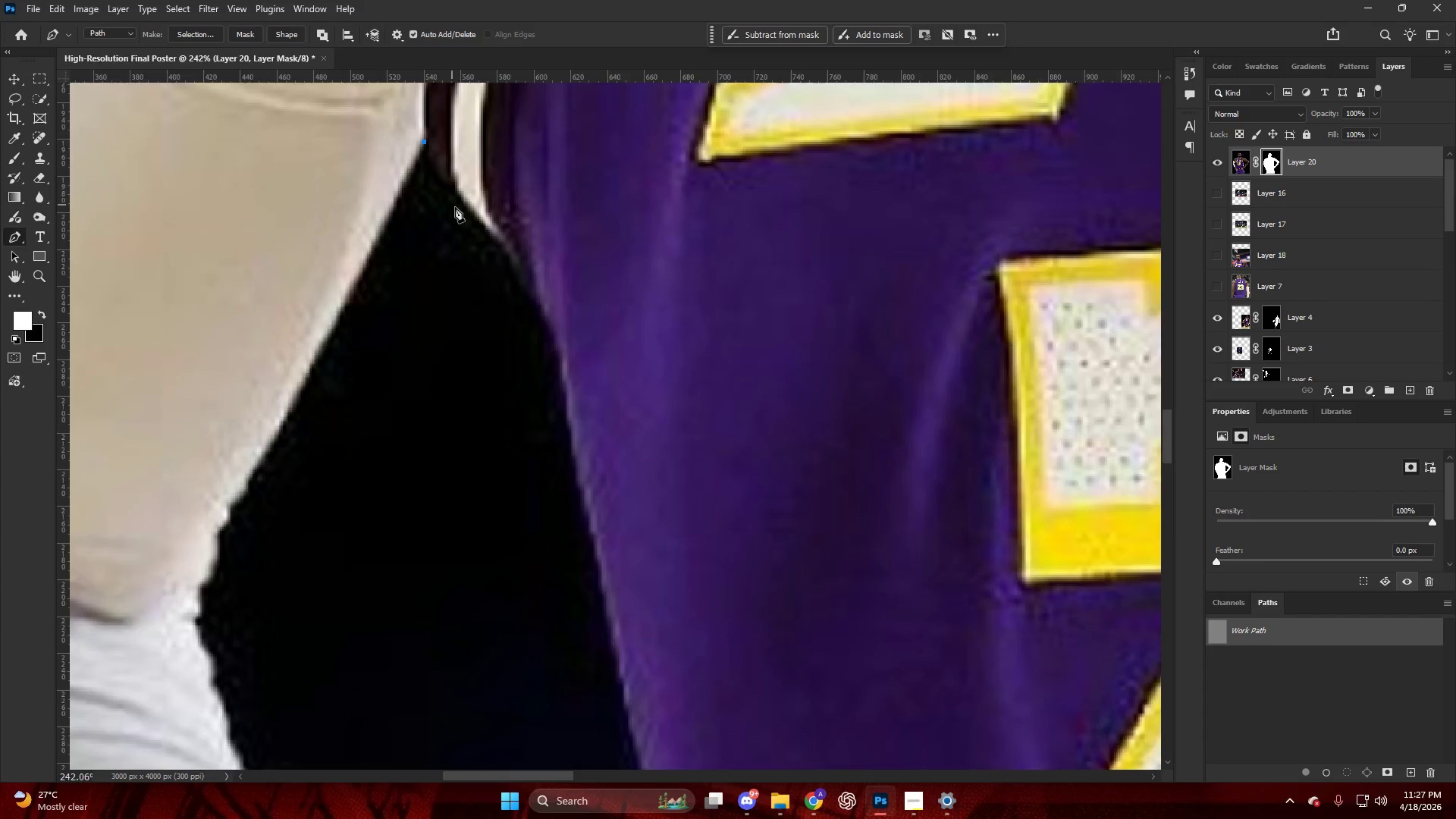 
left_click_drag(start_coordinate=[499, 231], to_coordinate=[544, 286])
 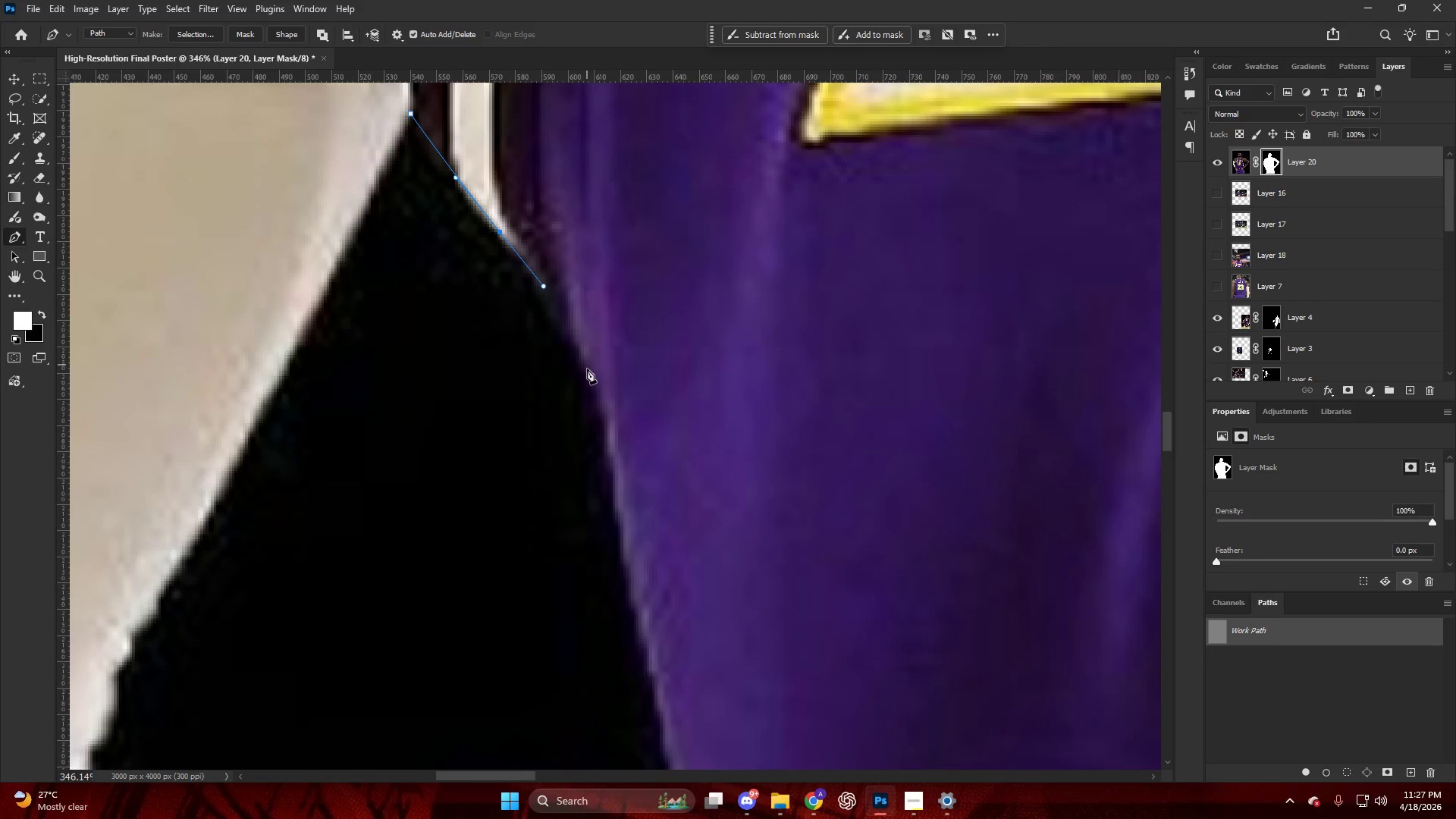 
scroll: coordinate [455, 207], scroll_direction: up, amount: 4.0
 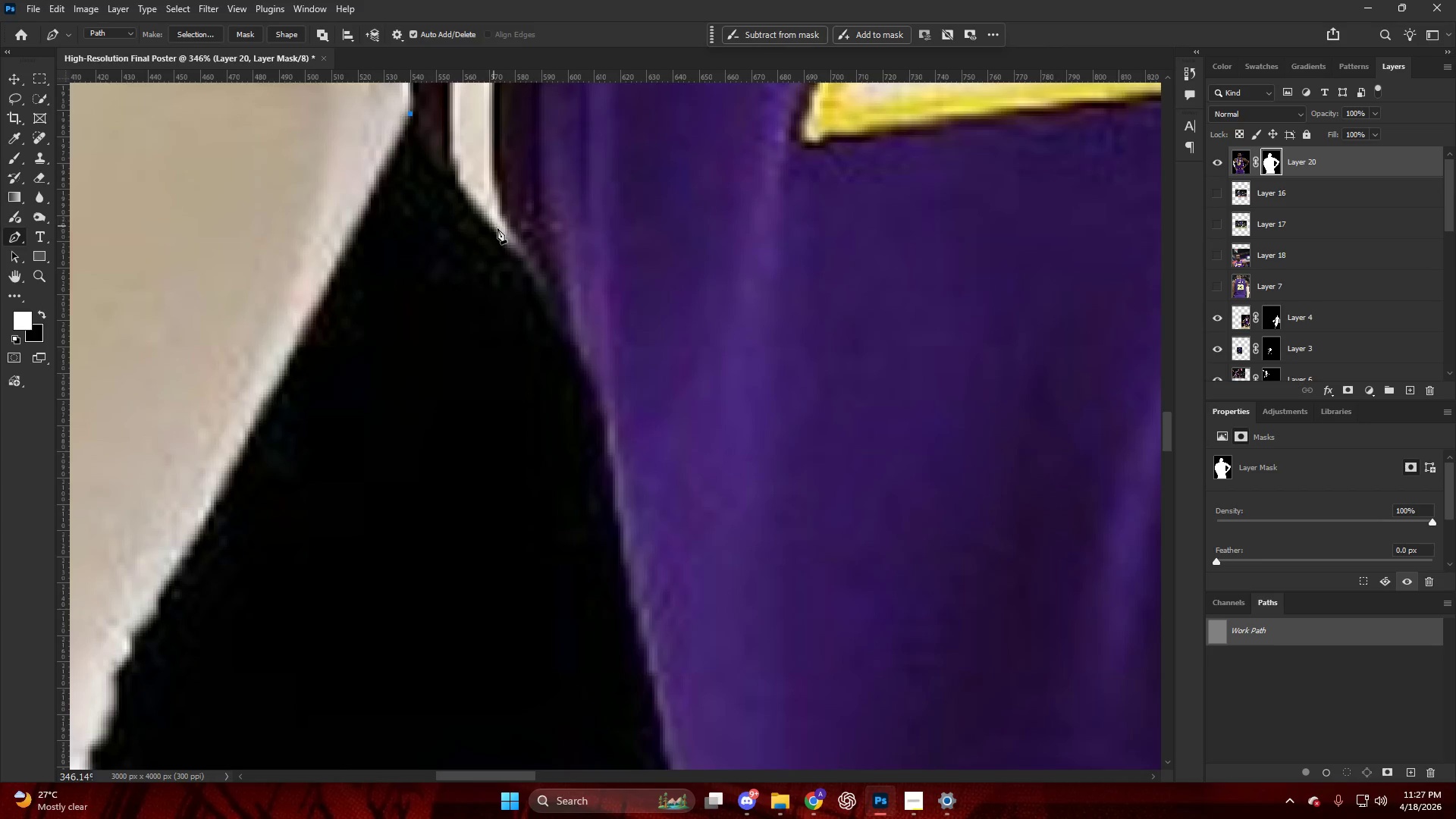 
left_click_drag(start_coordinate=[587, 371], to_coordinate=[598, 401])
 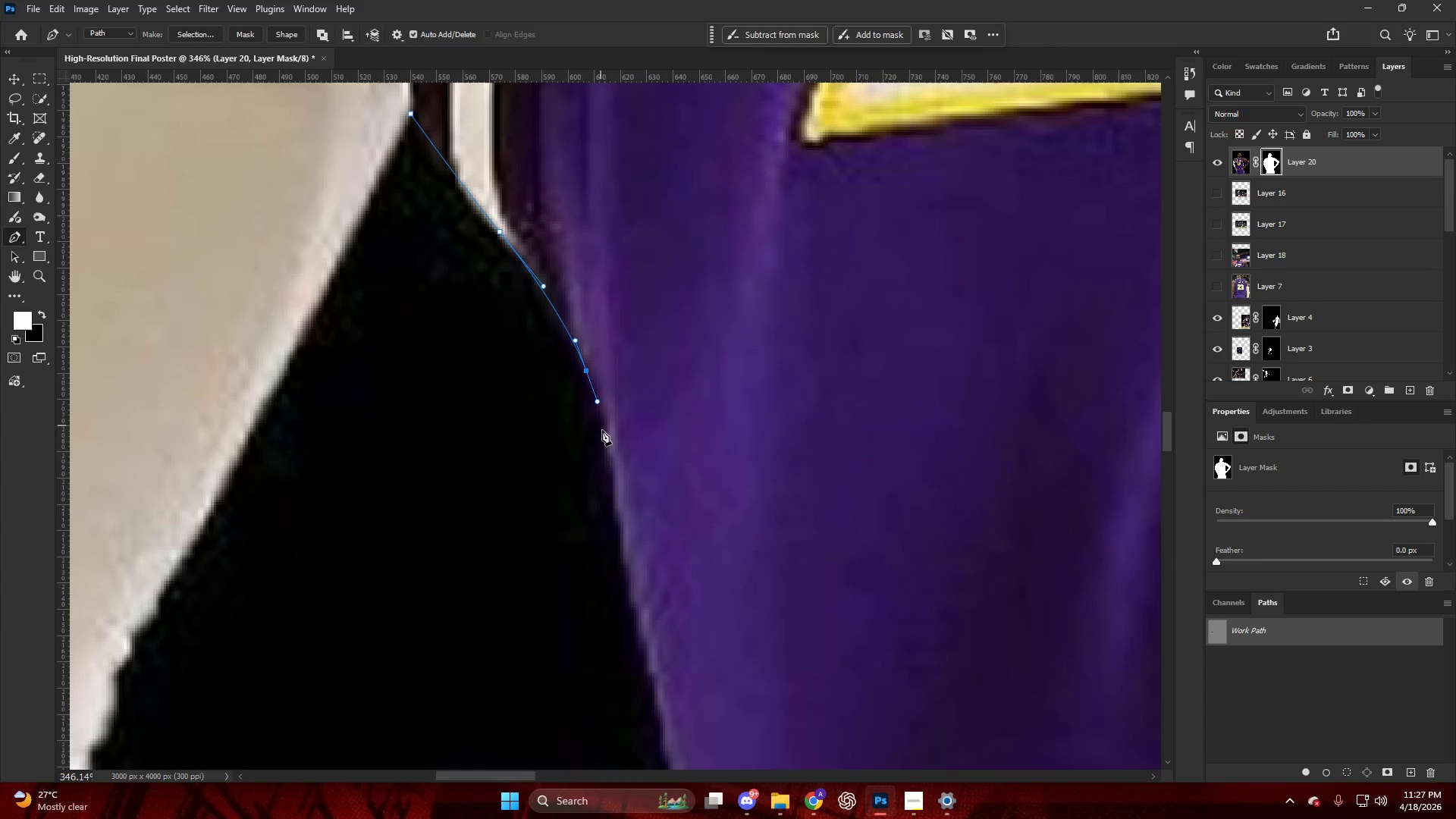 
left_click_drag(start_coordinate=[606, 440], to_coordinate=[609, 452])
 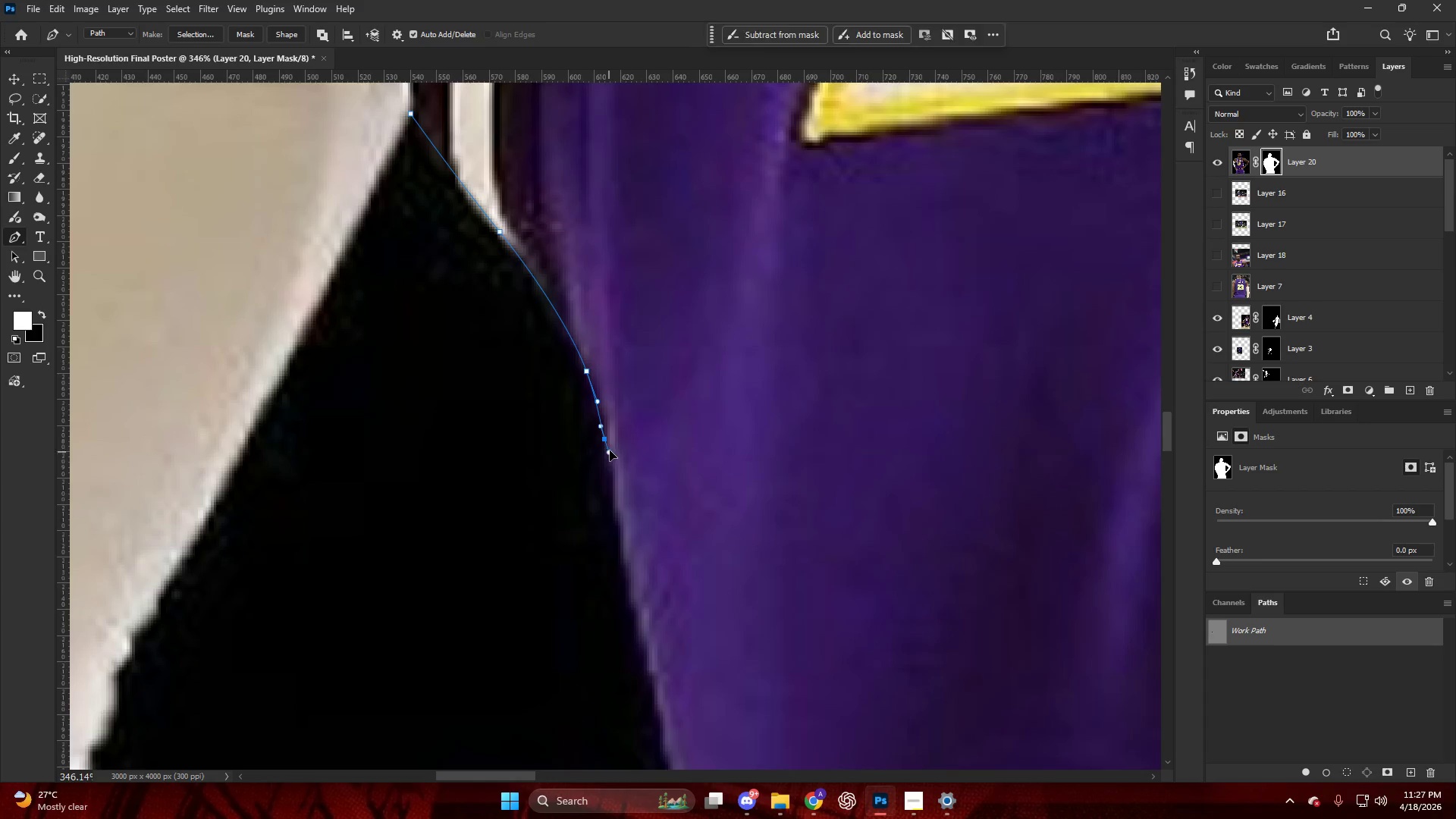 
hold_key(key=AltLeft, duration=0.34)
 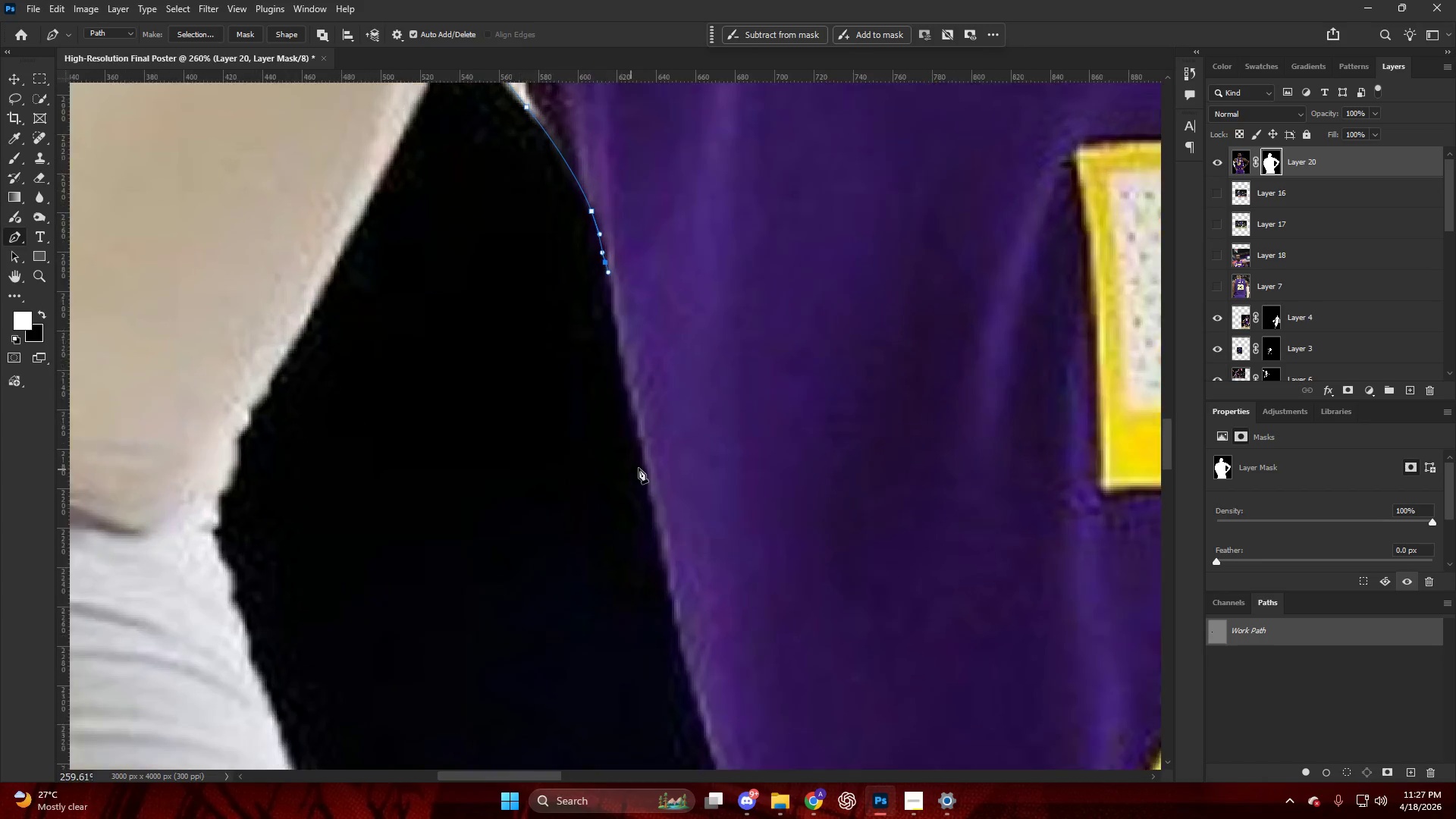 
key(Alt+AltLeft)
 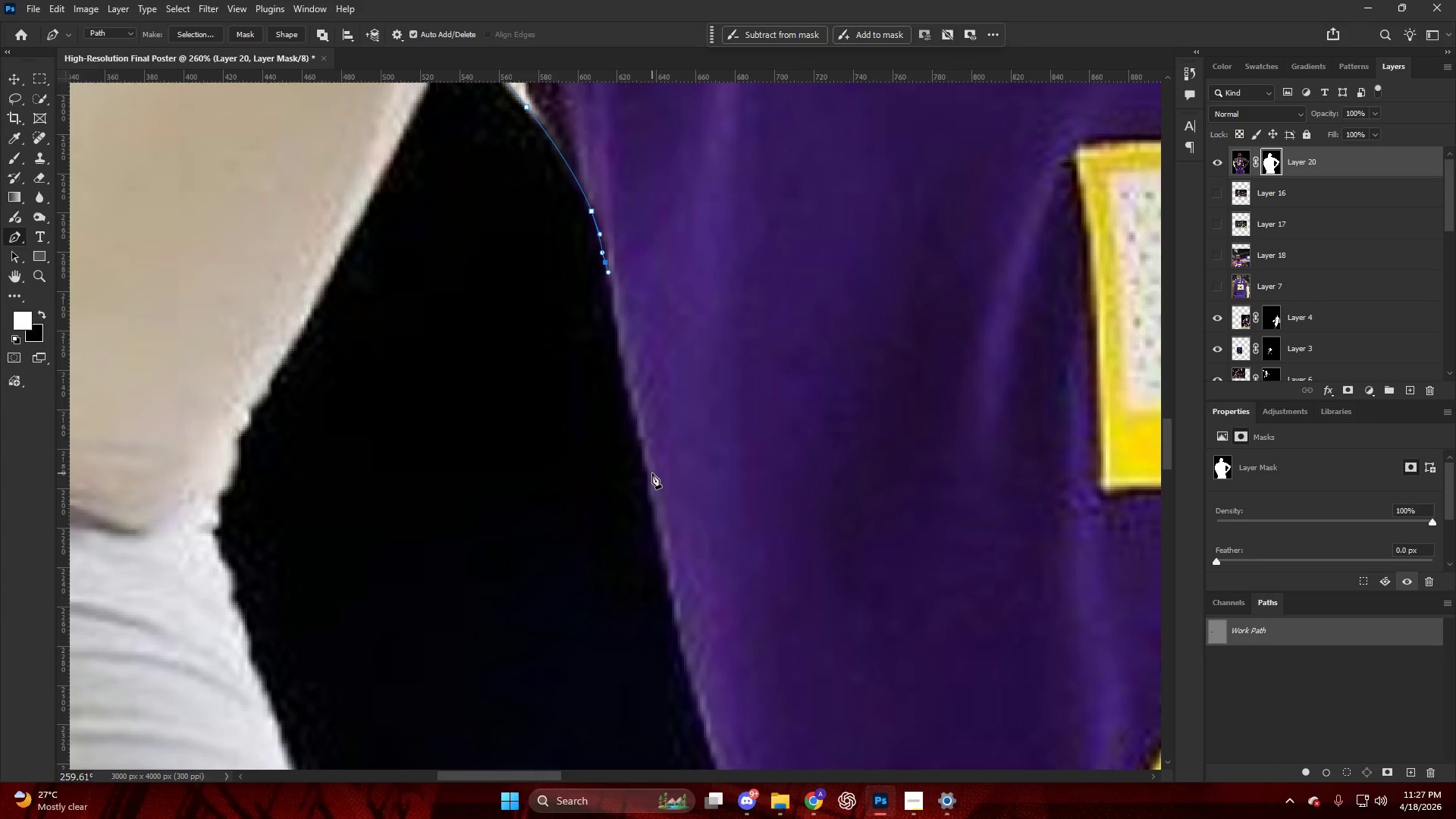 
scroll: coordinate [621, 473], scroll_direction: down, amount: 12.0
 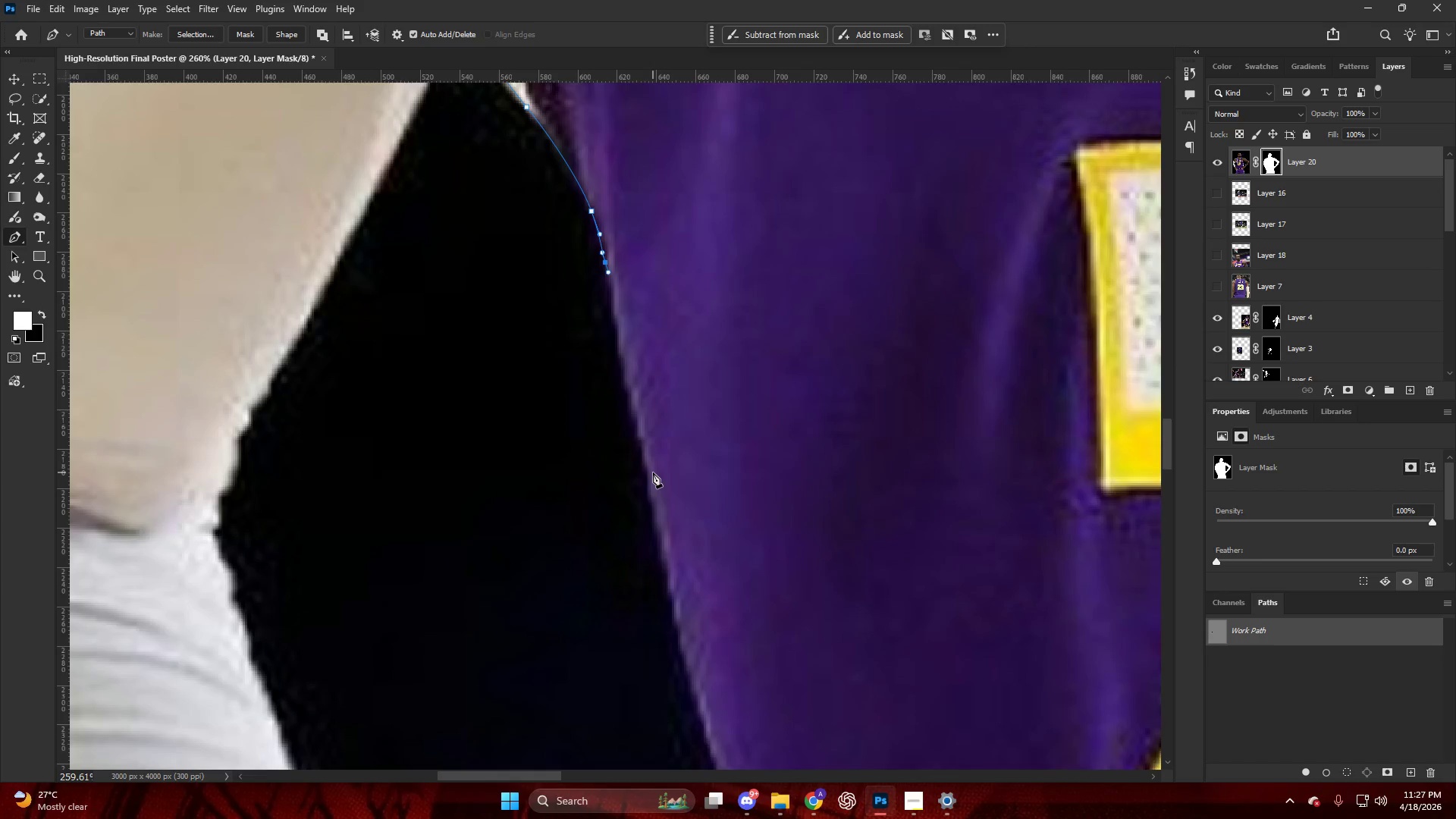 
left_click_drag(start_coordinate=[648, 481], to_coordinate=[657, 528])
 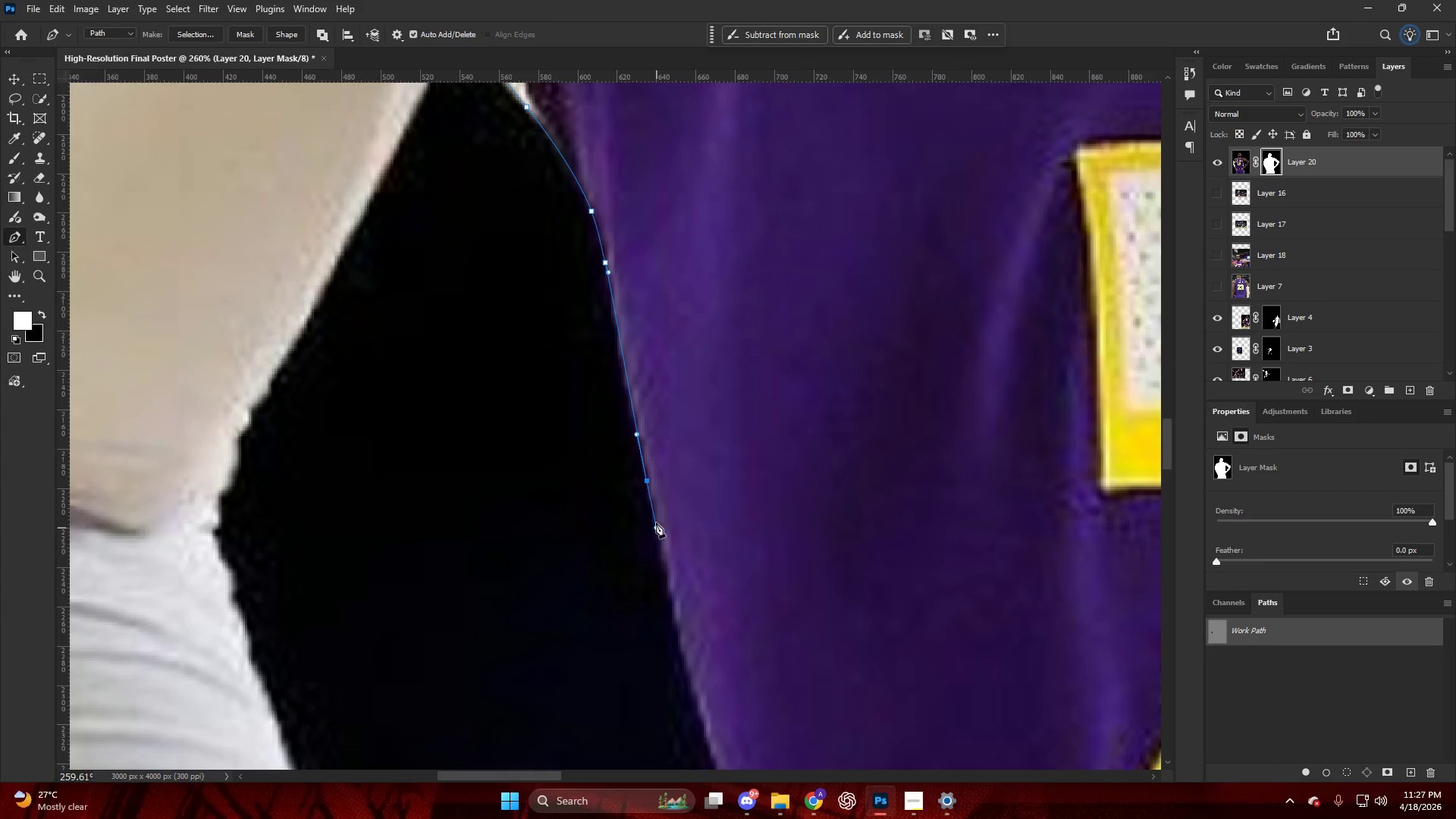 
hold_key(key=AltLeft, duration=0.36)
hold_key(key=AltLeft, duration=0.45)
scroll: coordinate [697, 476], scroll_direction: down, amount: 15.0
 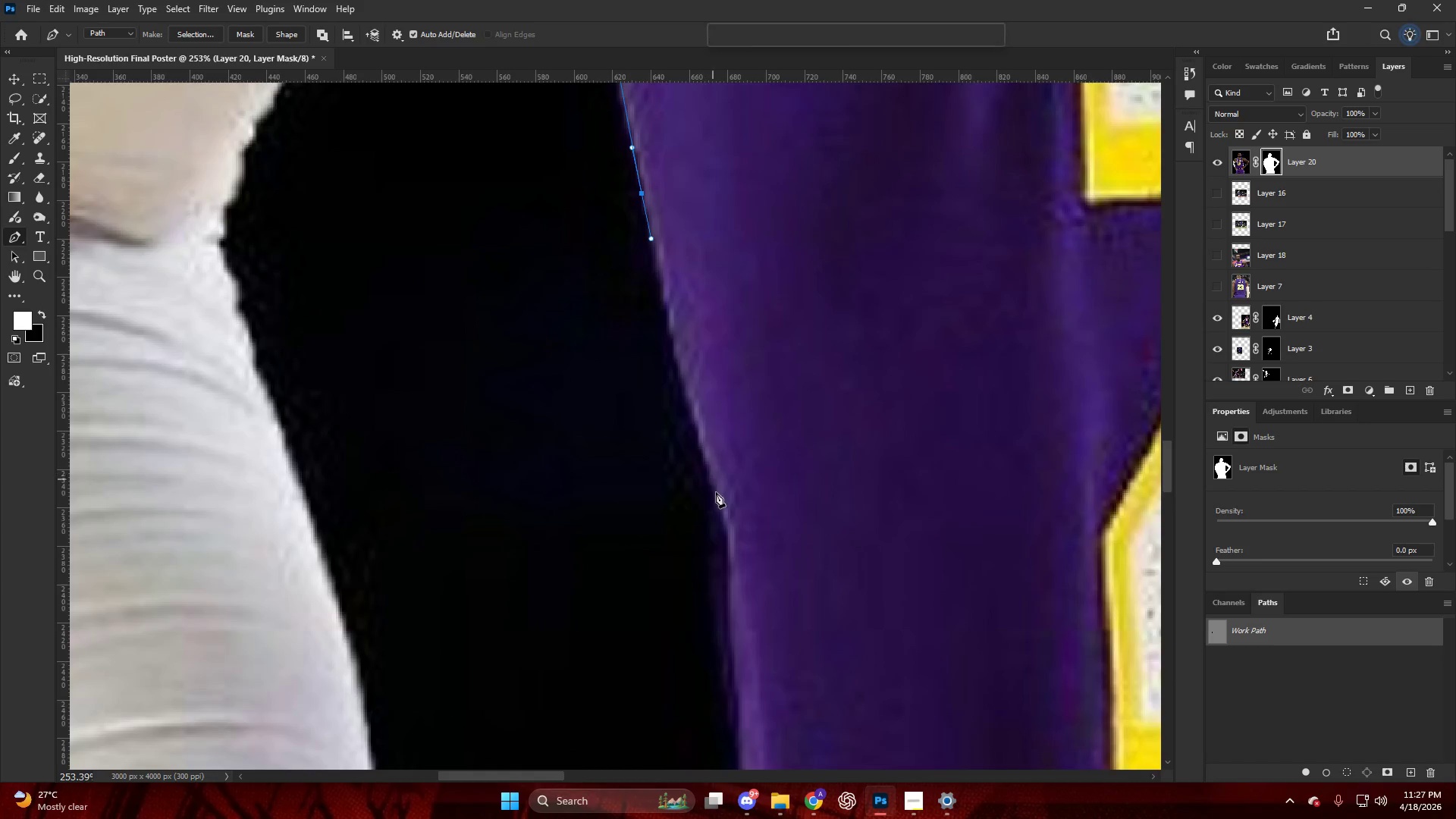 
left_click_drag(start_coordinate=[713, 479], to_coordinate=[723, 512])
 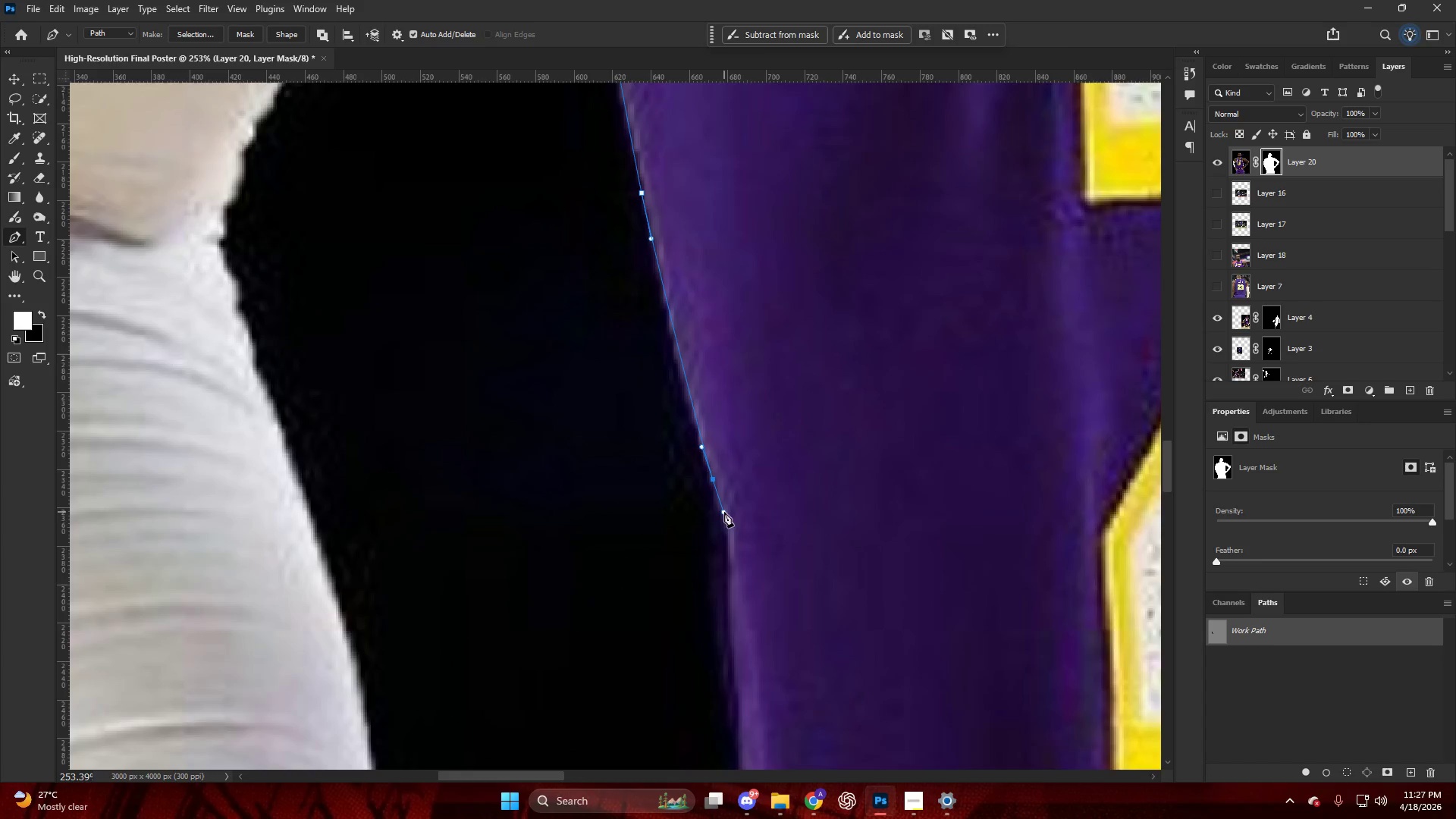 
left_click_drag(start_coordinate=[707, 519], to_coordinate=[715, 555])
 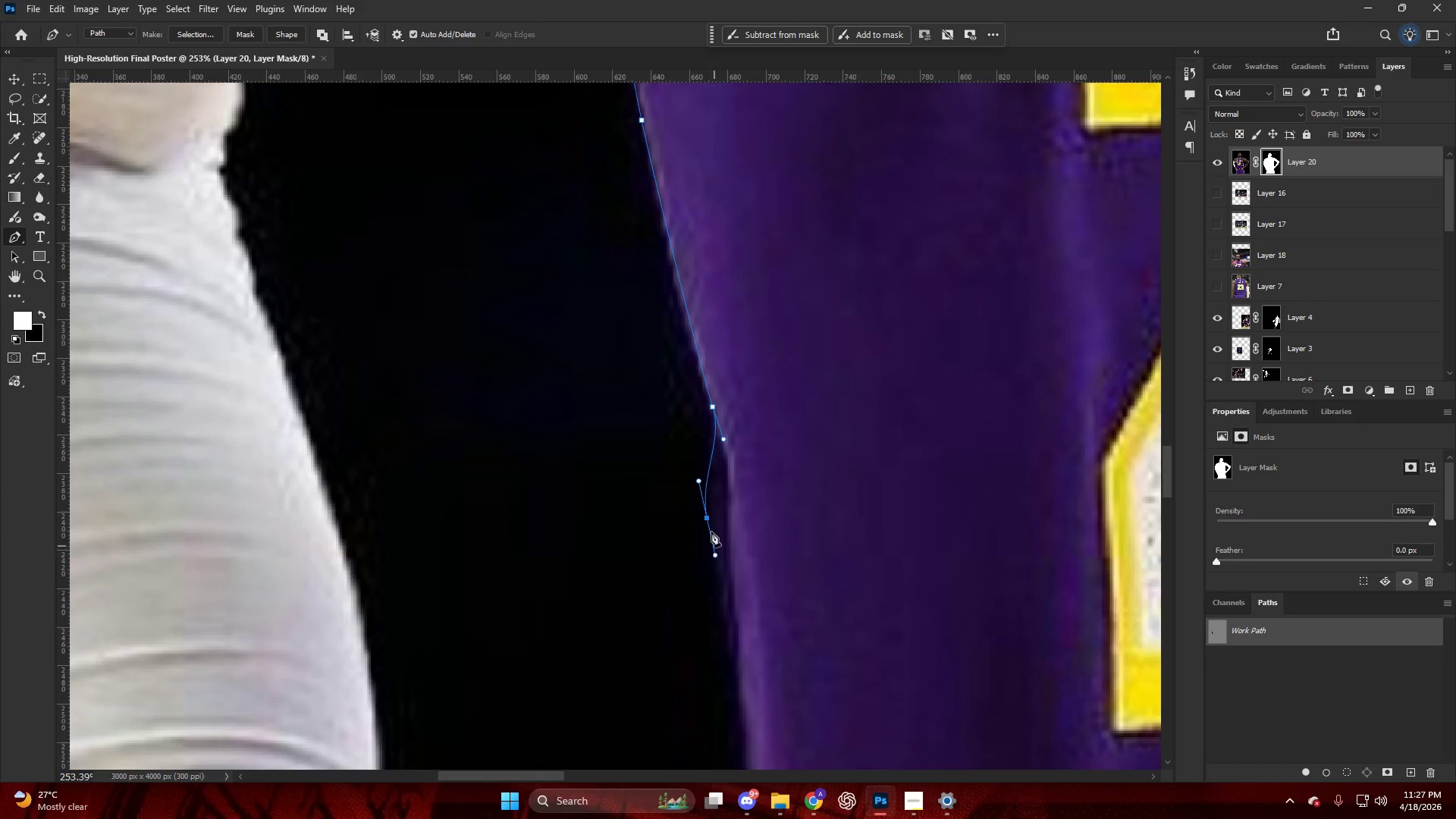 
scroll: coordinate [705, 526], scroll_direction: down, amount: 6.0
 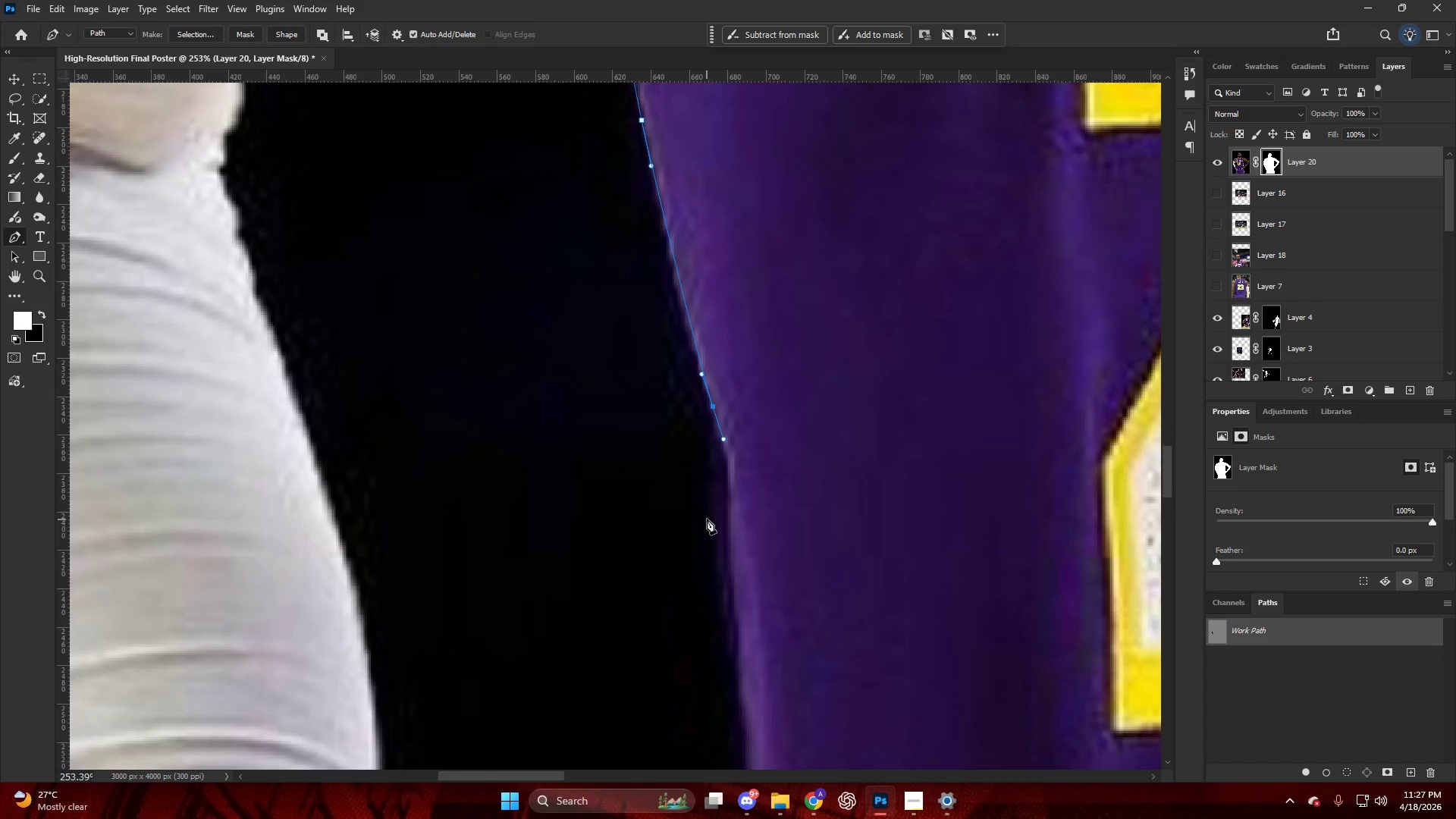 
key(Alt+AltLeft)
 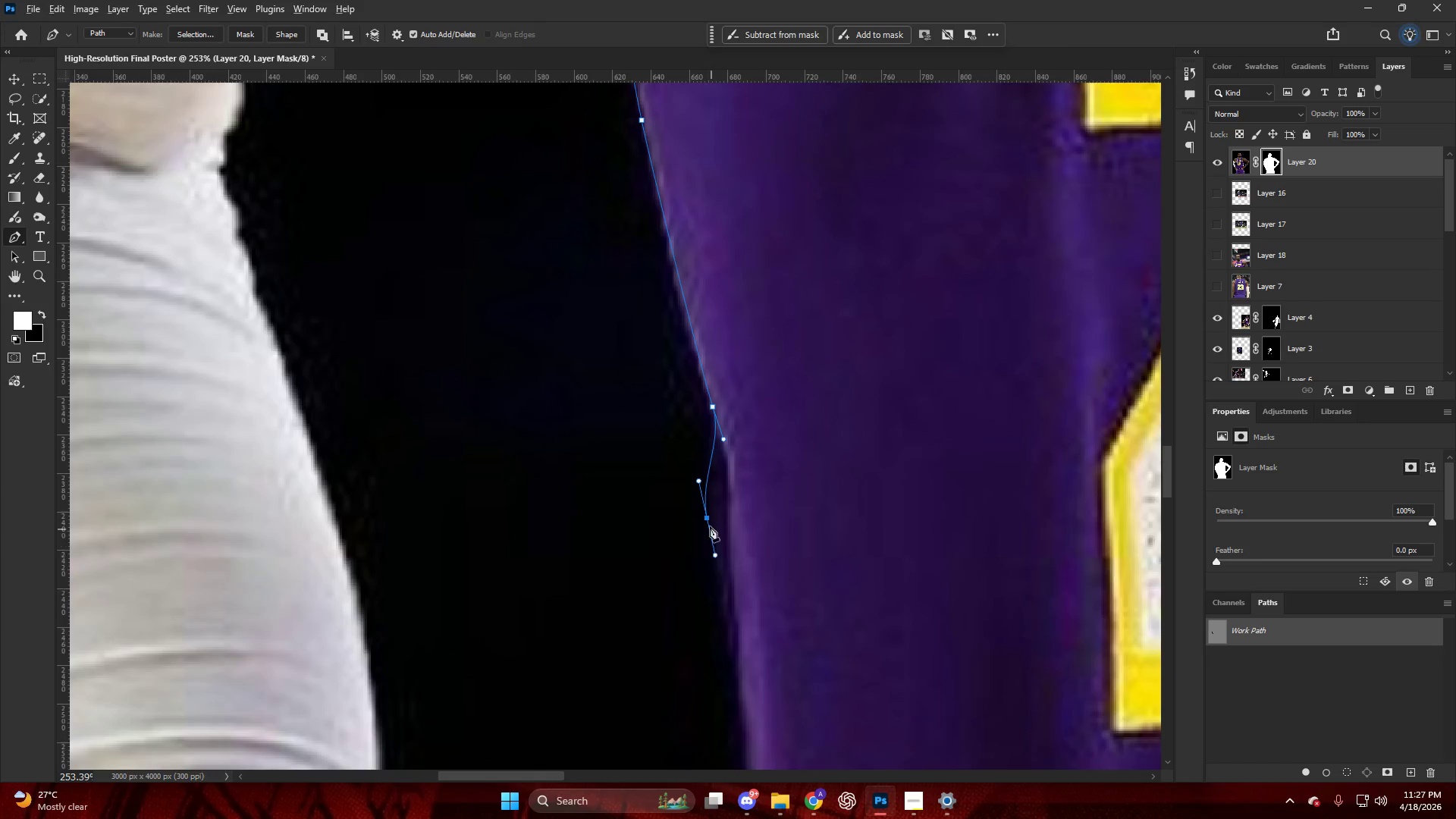 
scroll: coordinate [708, 526], scroll_direction: down, amount: 24.0
 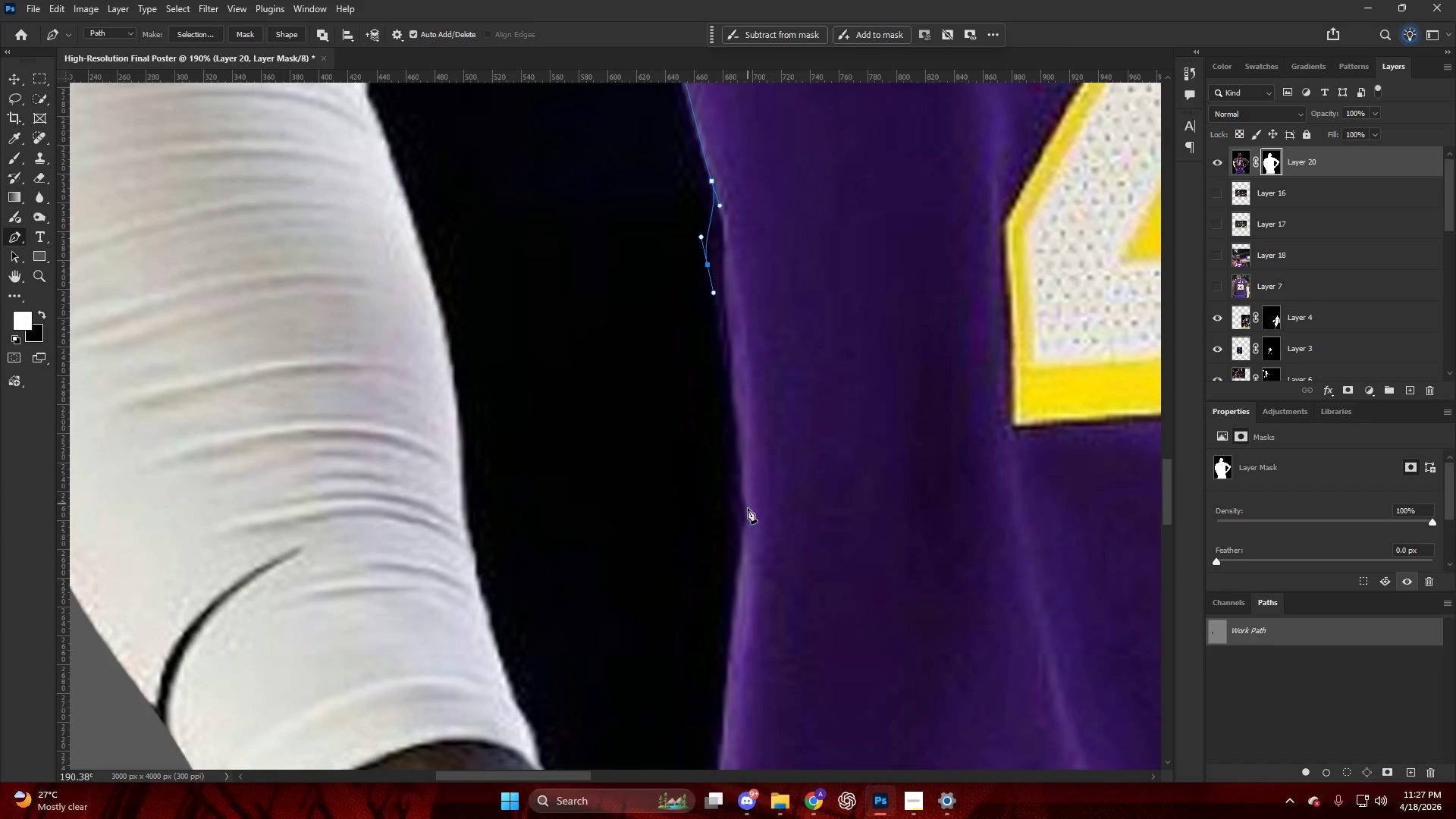 
left_click_drag(start_coordinate=[748, 514], to_coordinate=[745, 563])
 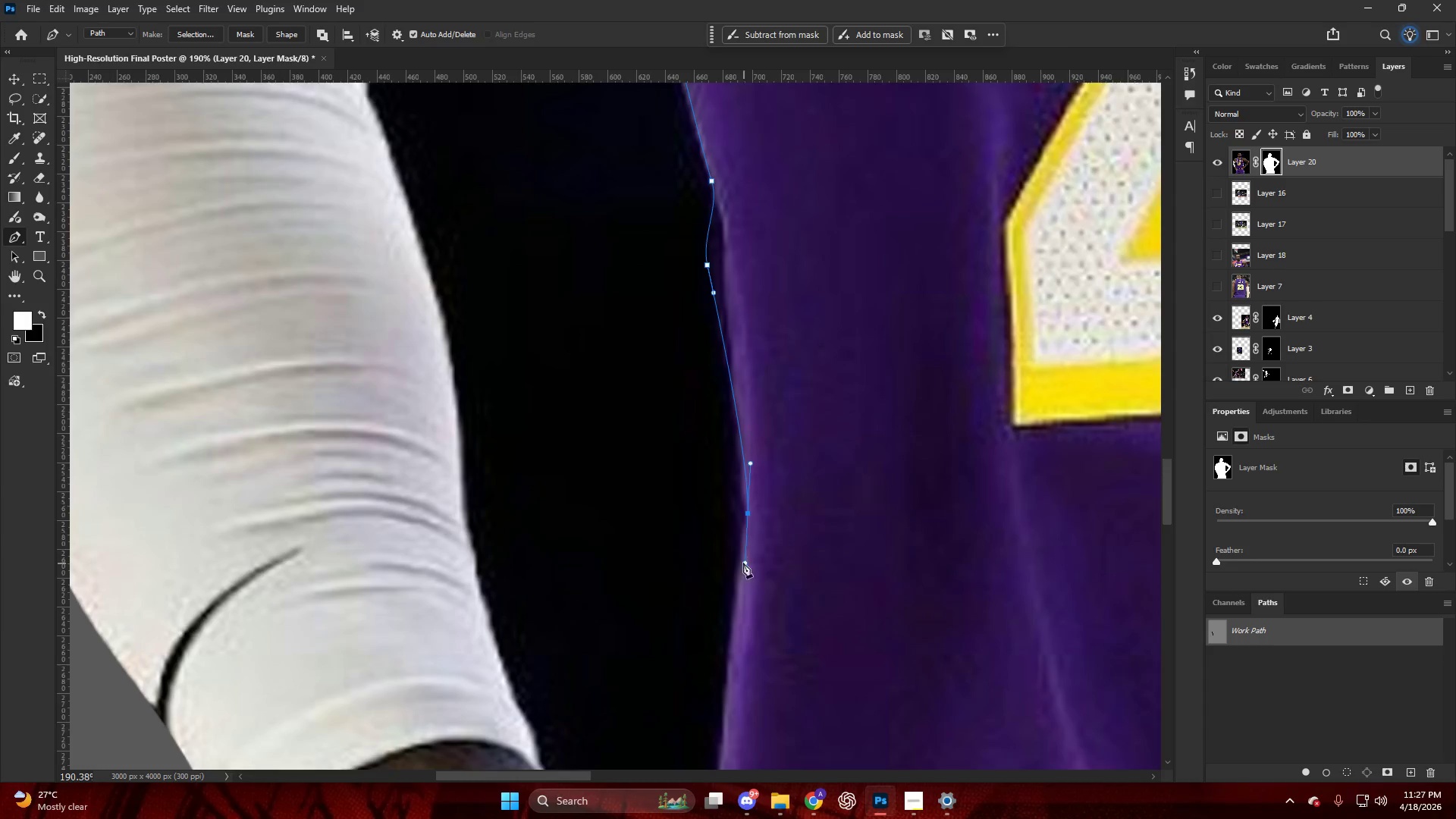 
scroll: coordinate [697, 576], scroll_direction: down, amount: 16.0
 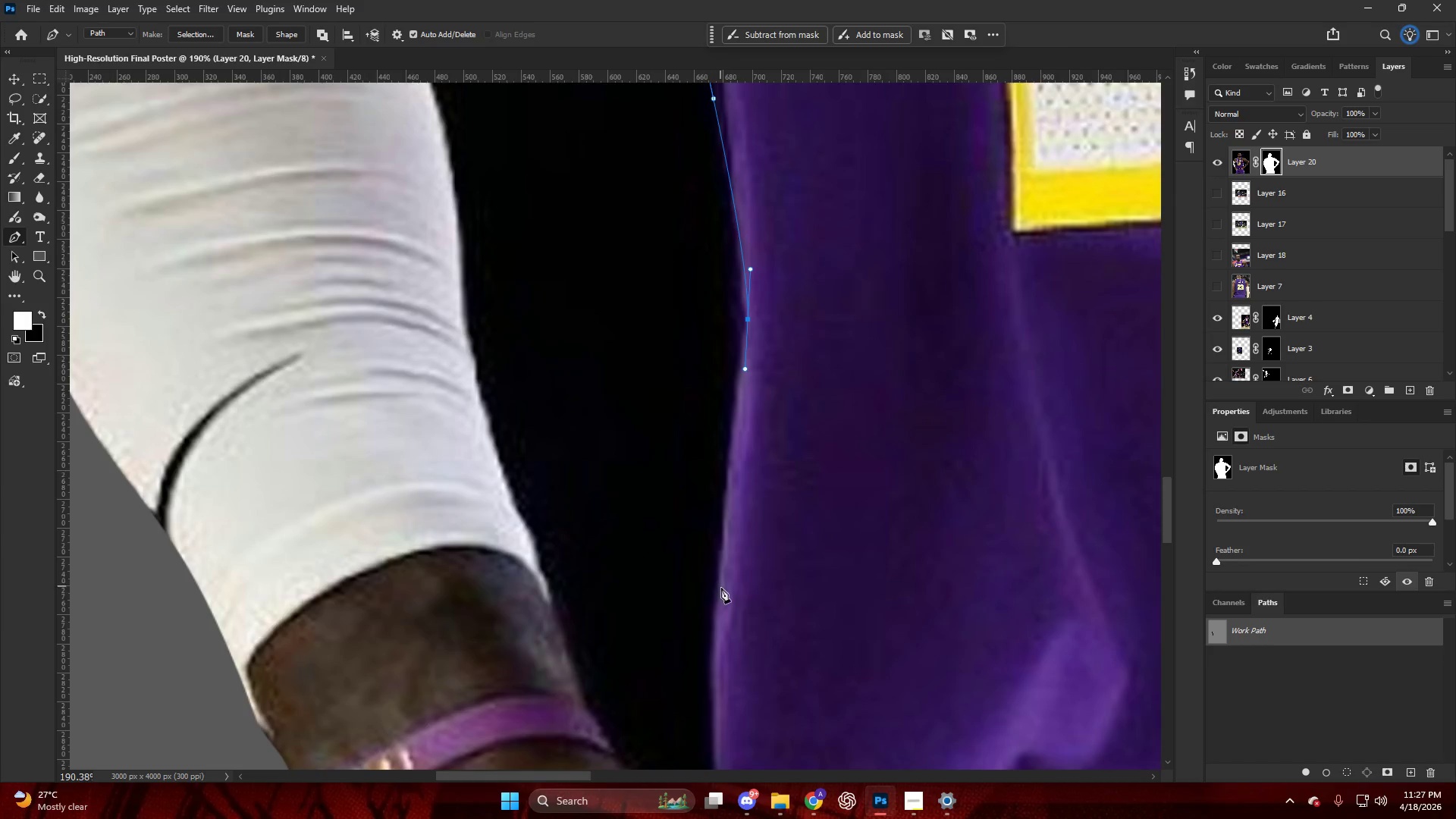 
left_click_drag(start_coordinate=[722, 595], to_coordinate=[720, 640])
 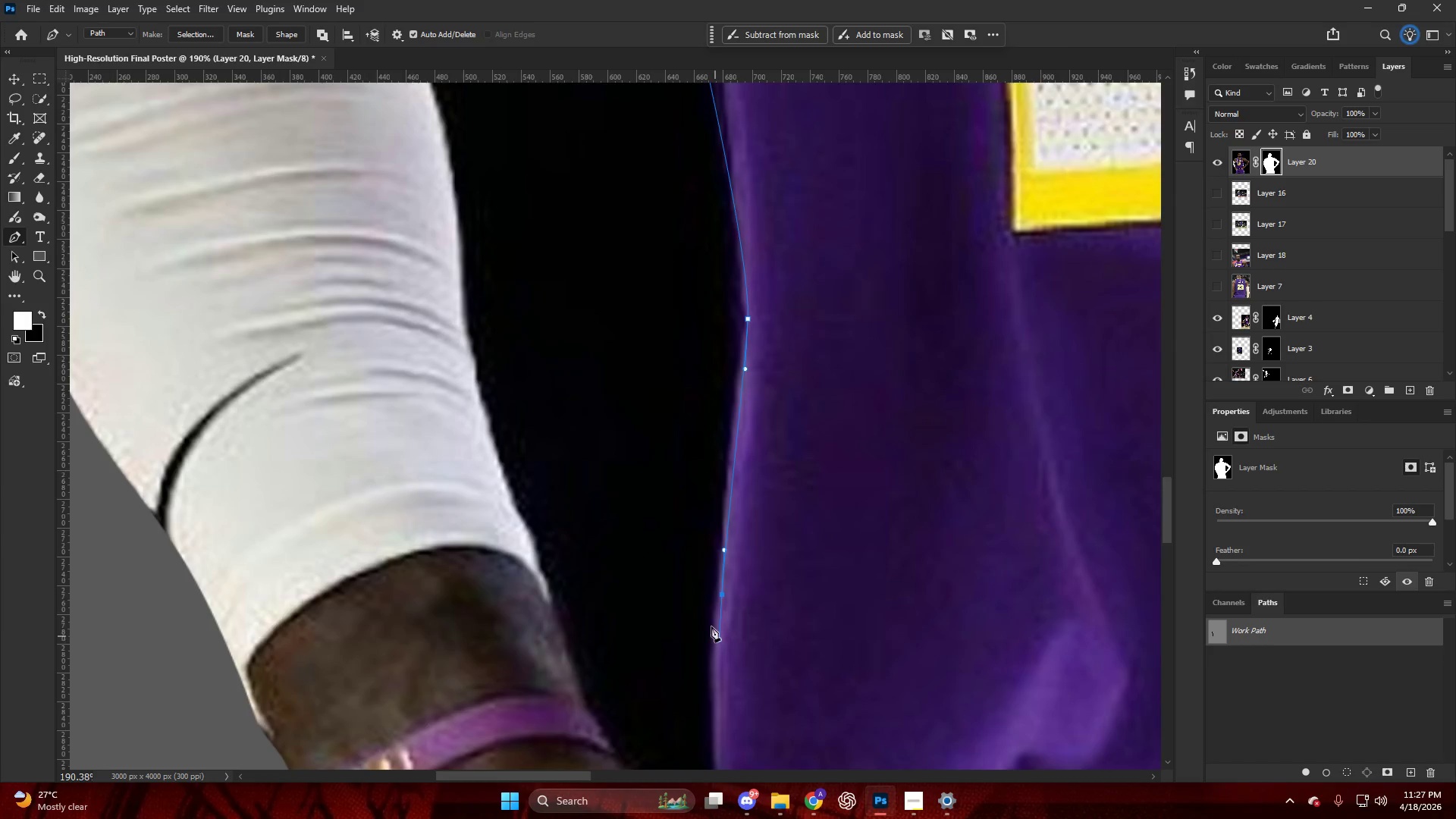 
scroll: coordinate [695, 607], scroll_direction: down, amount: 14.0
 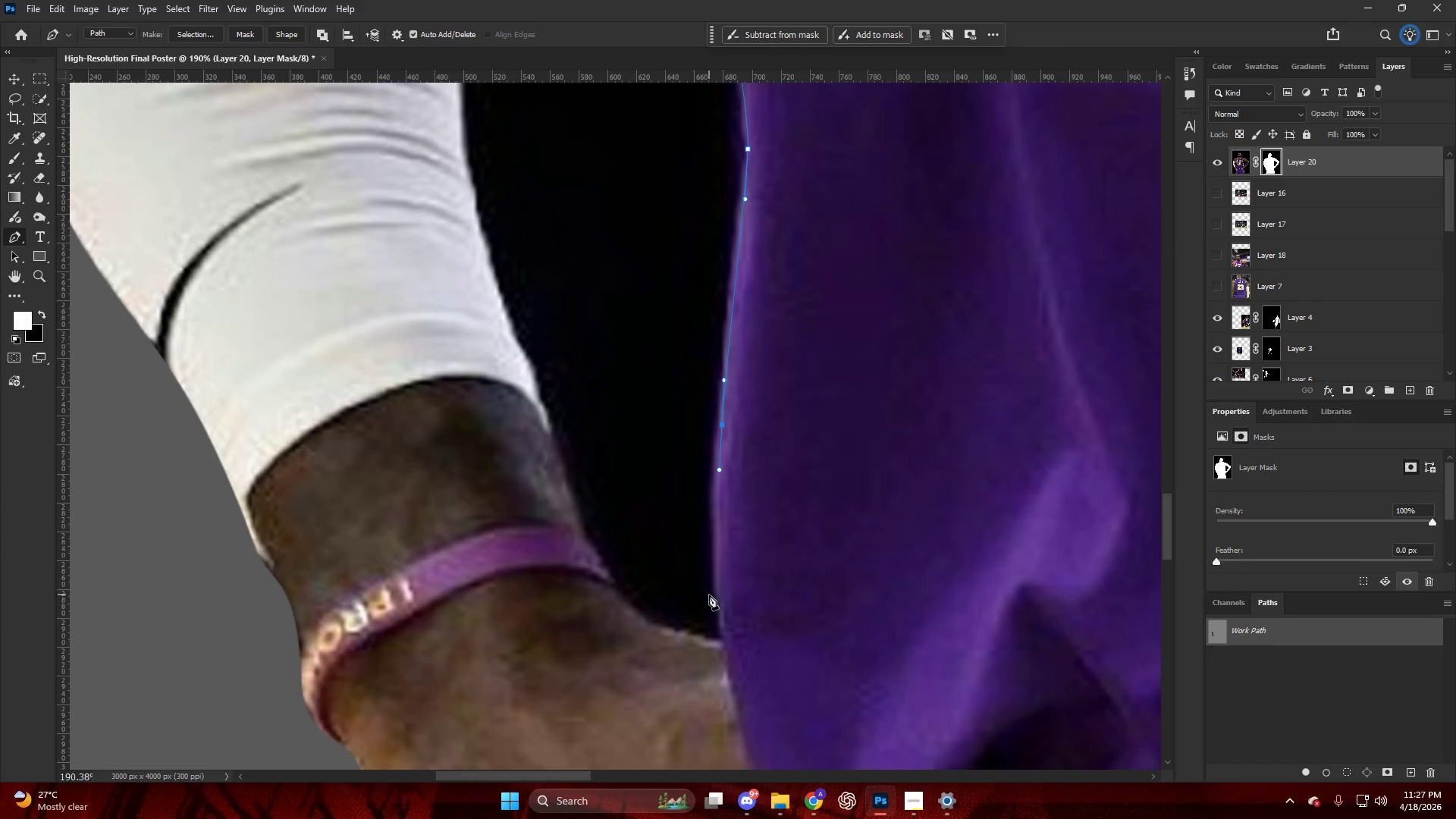 
left_click_drag(start_coordinate=[714, 595], to_coordinate=[722, 623])
 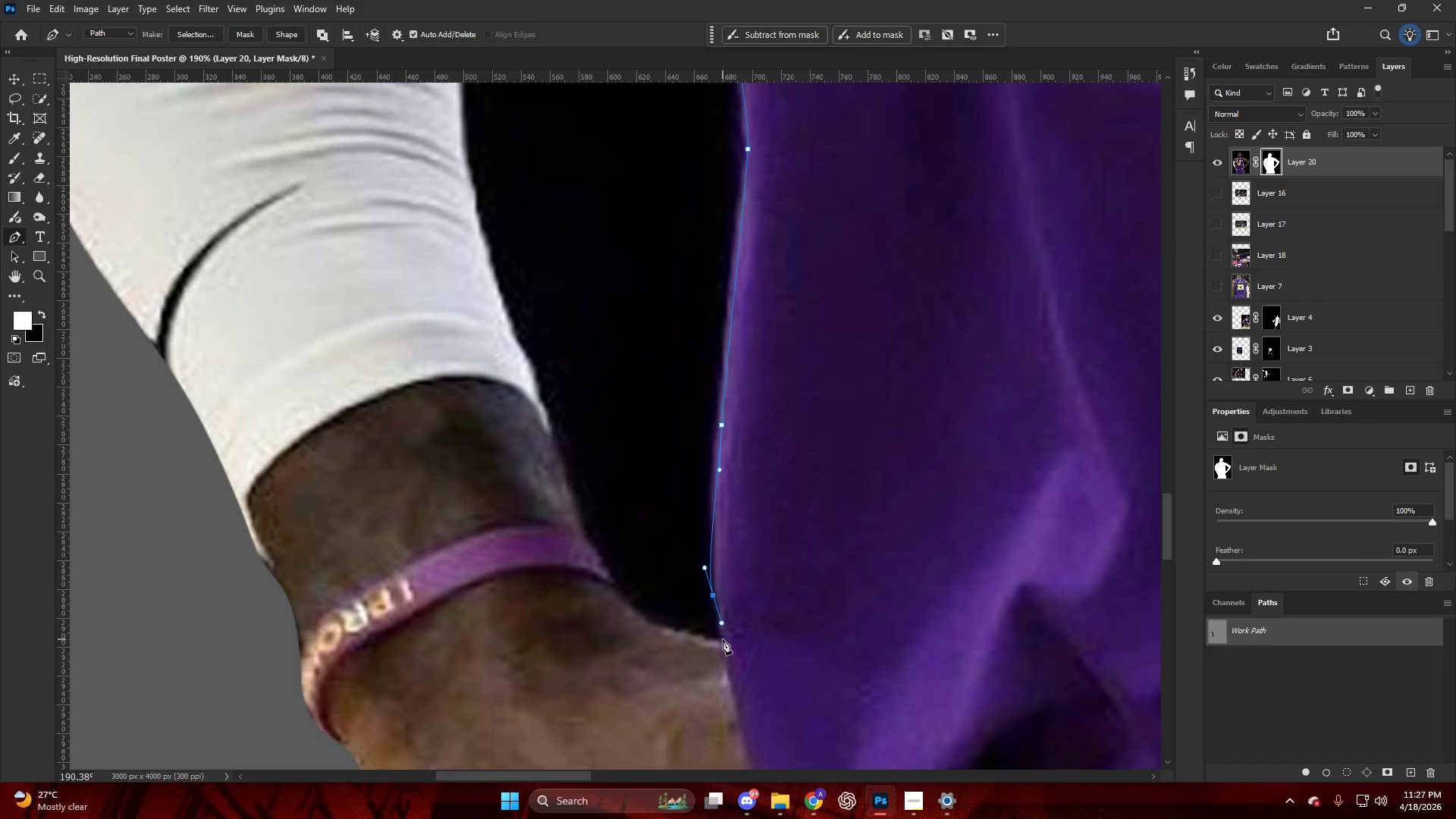 
left_click([727, 650])
 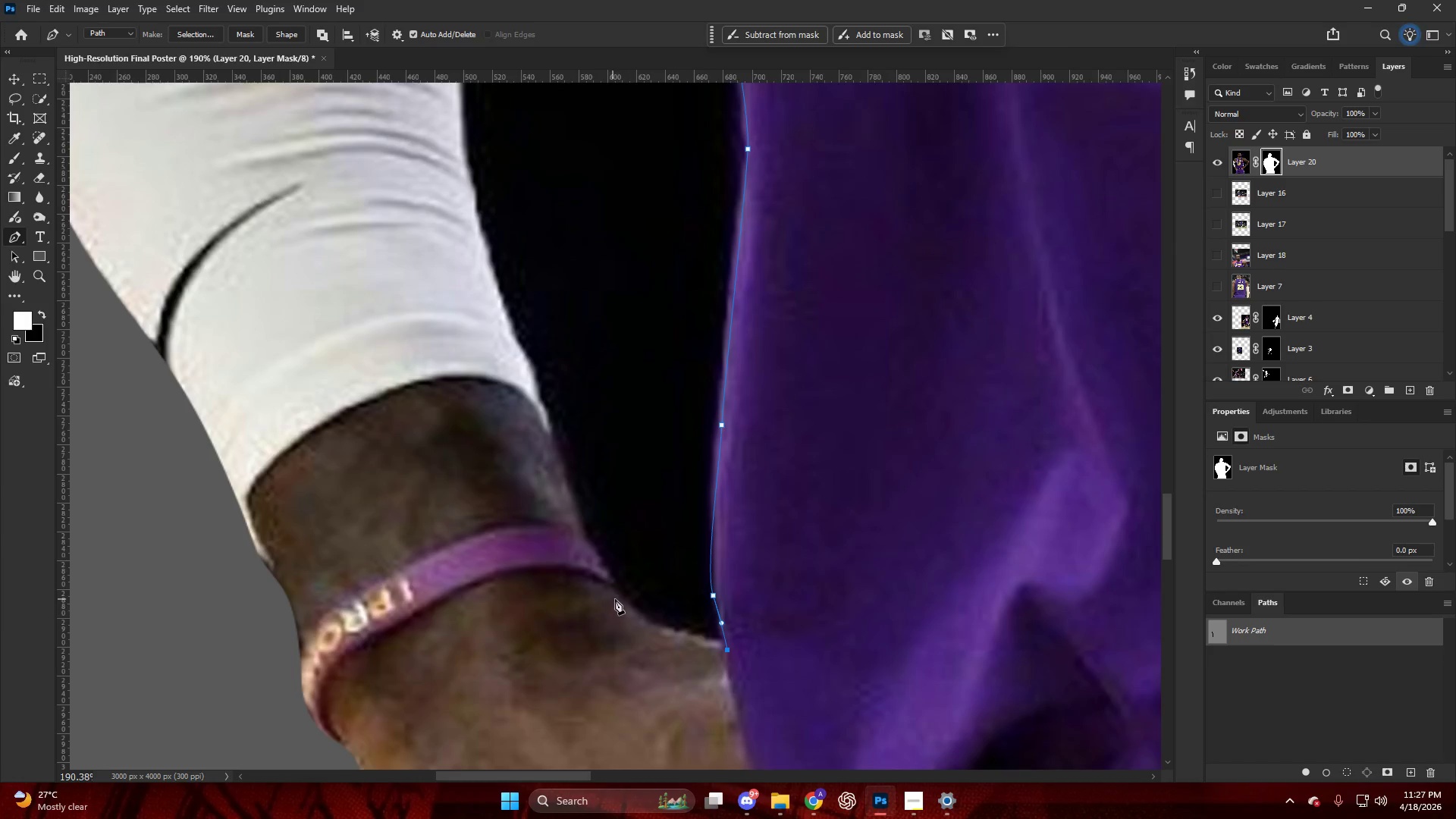 
left_click_drag(start_coordinate=[623, 601], to_coordinate=[601, 573])
 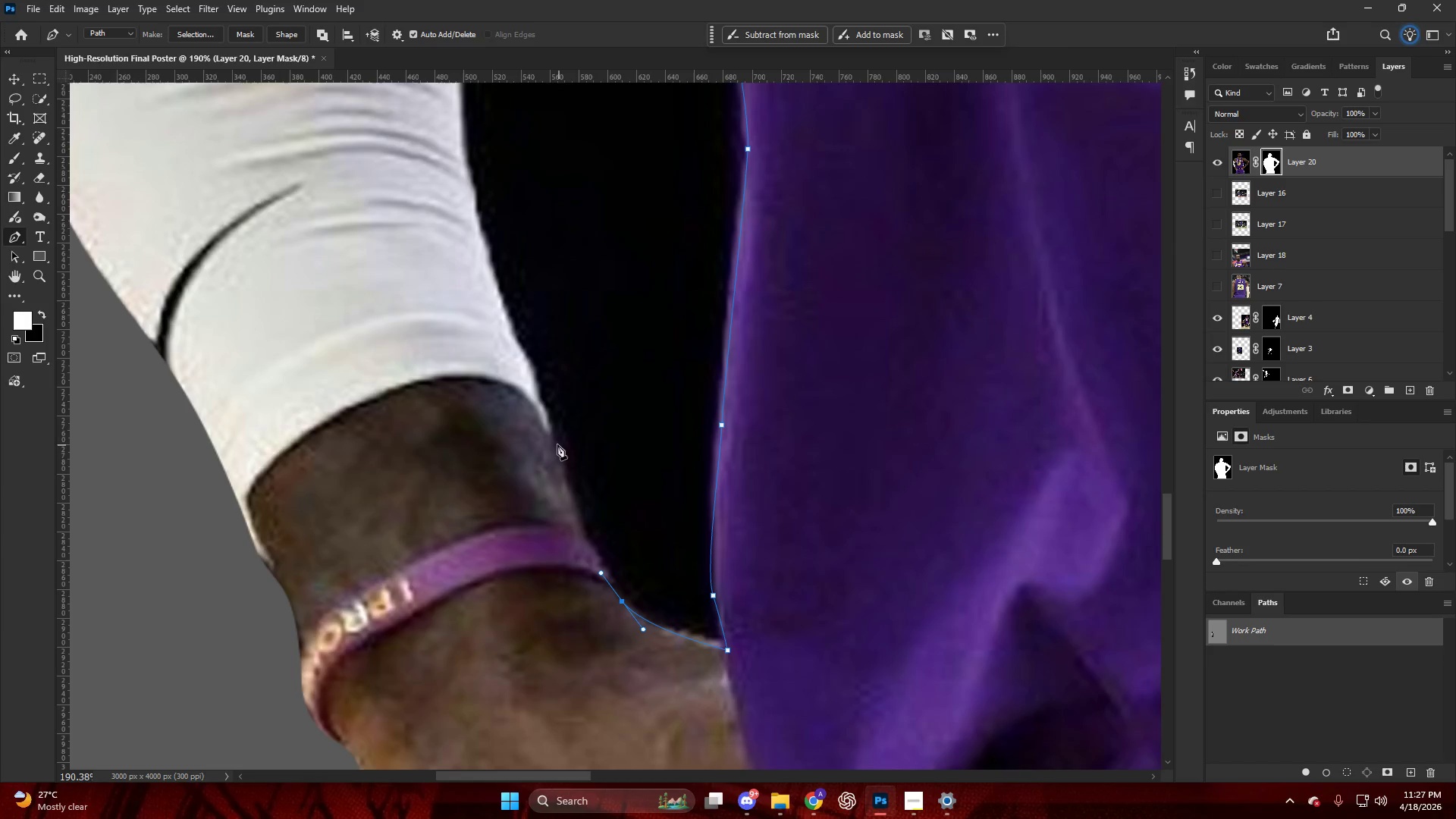 
left_click_drag(start_coordinate=[549, 432], to_coordinate=[540, 403])
 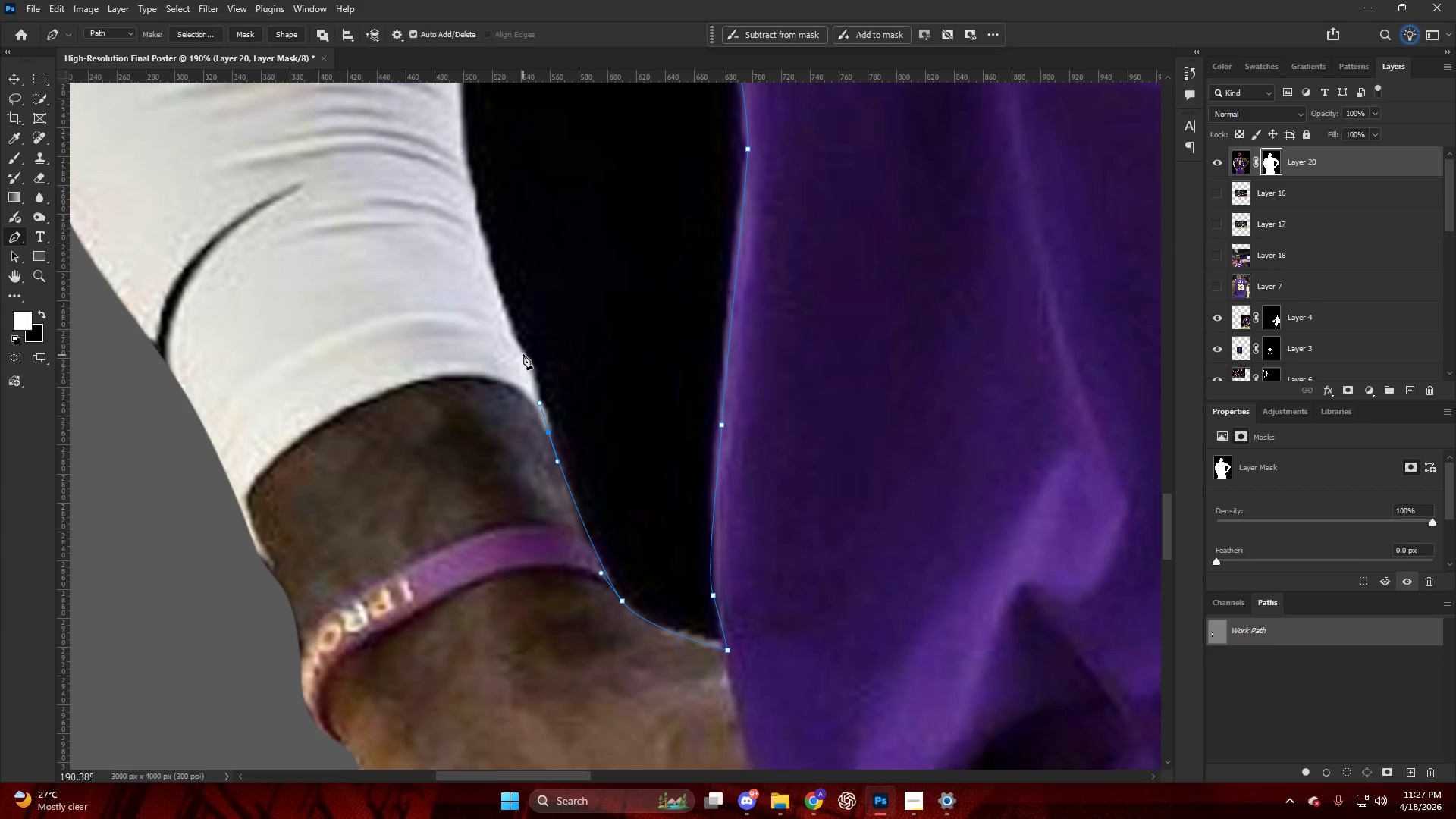 
left_click_drag(start_coordinate=[522, 345], to_coordinate=[511, 325])
 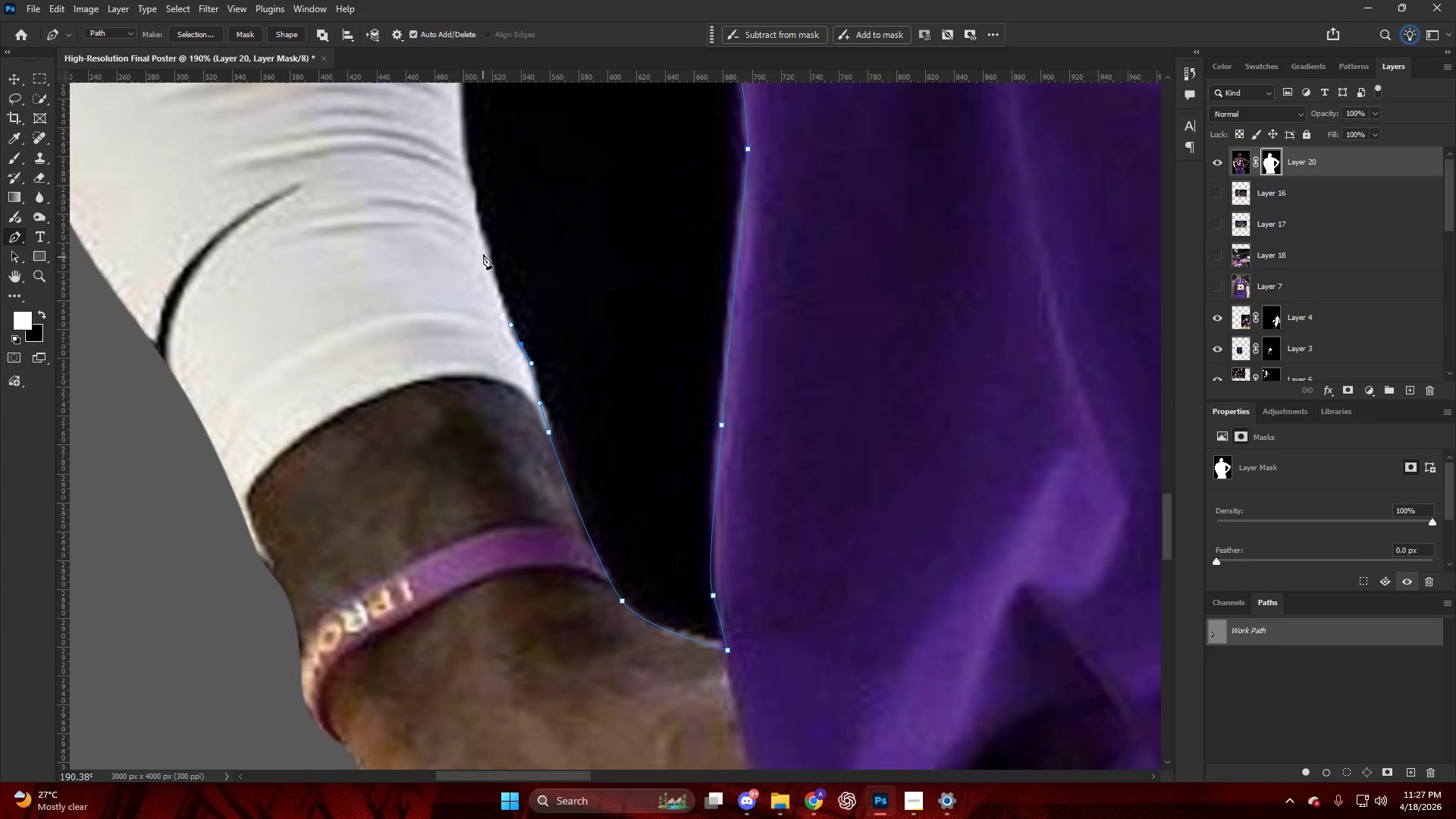 
left_click_drag(start_coordinate=[482, 244], to_coordinate=[475, 217])
 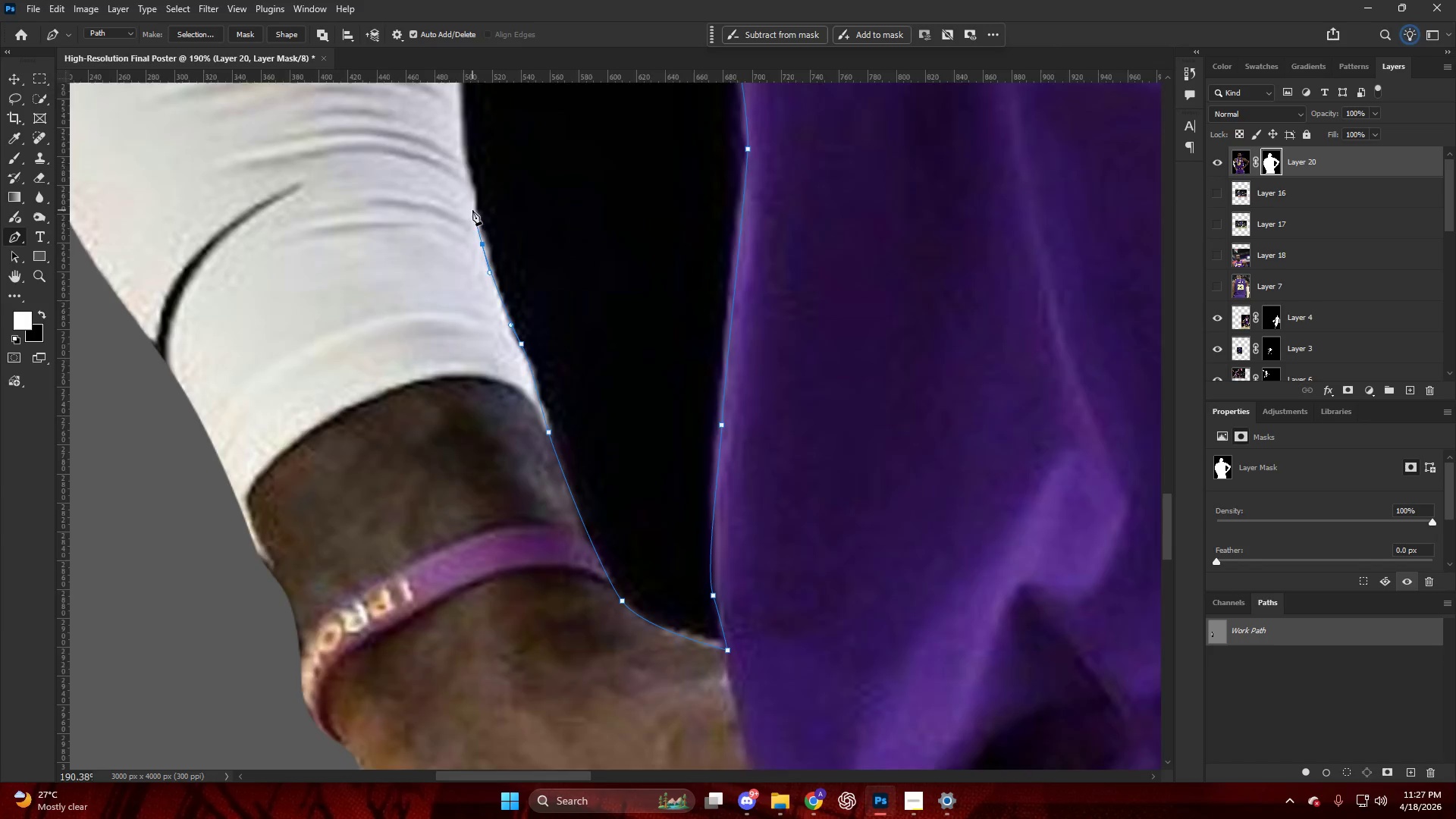 
key(Alt+AltLeft)
 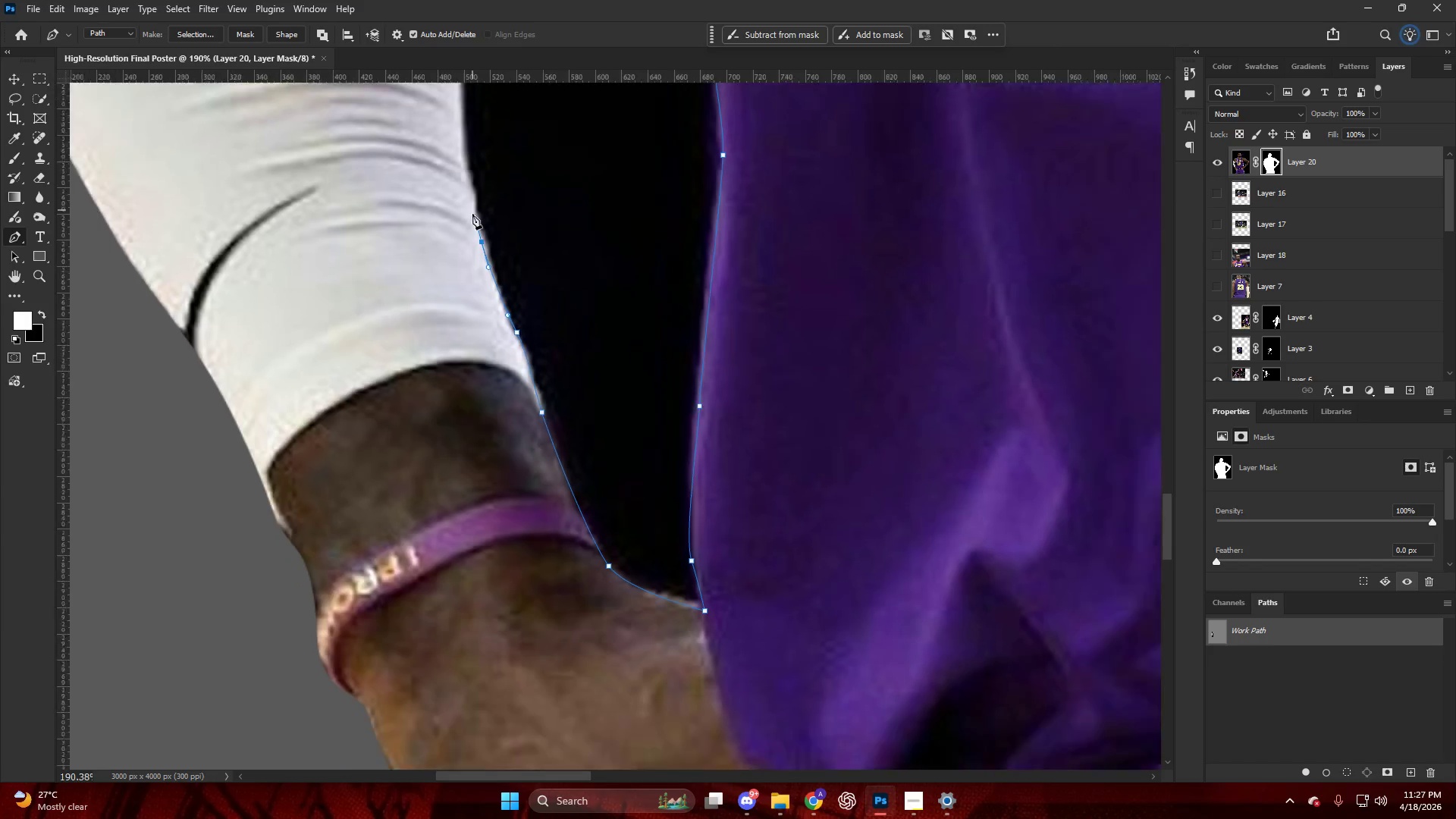 
hold_key(key=AltLeft, duration=0.55)
scroll: coordinate [471, 294], scroll_direction: up, amount: 18.0
 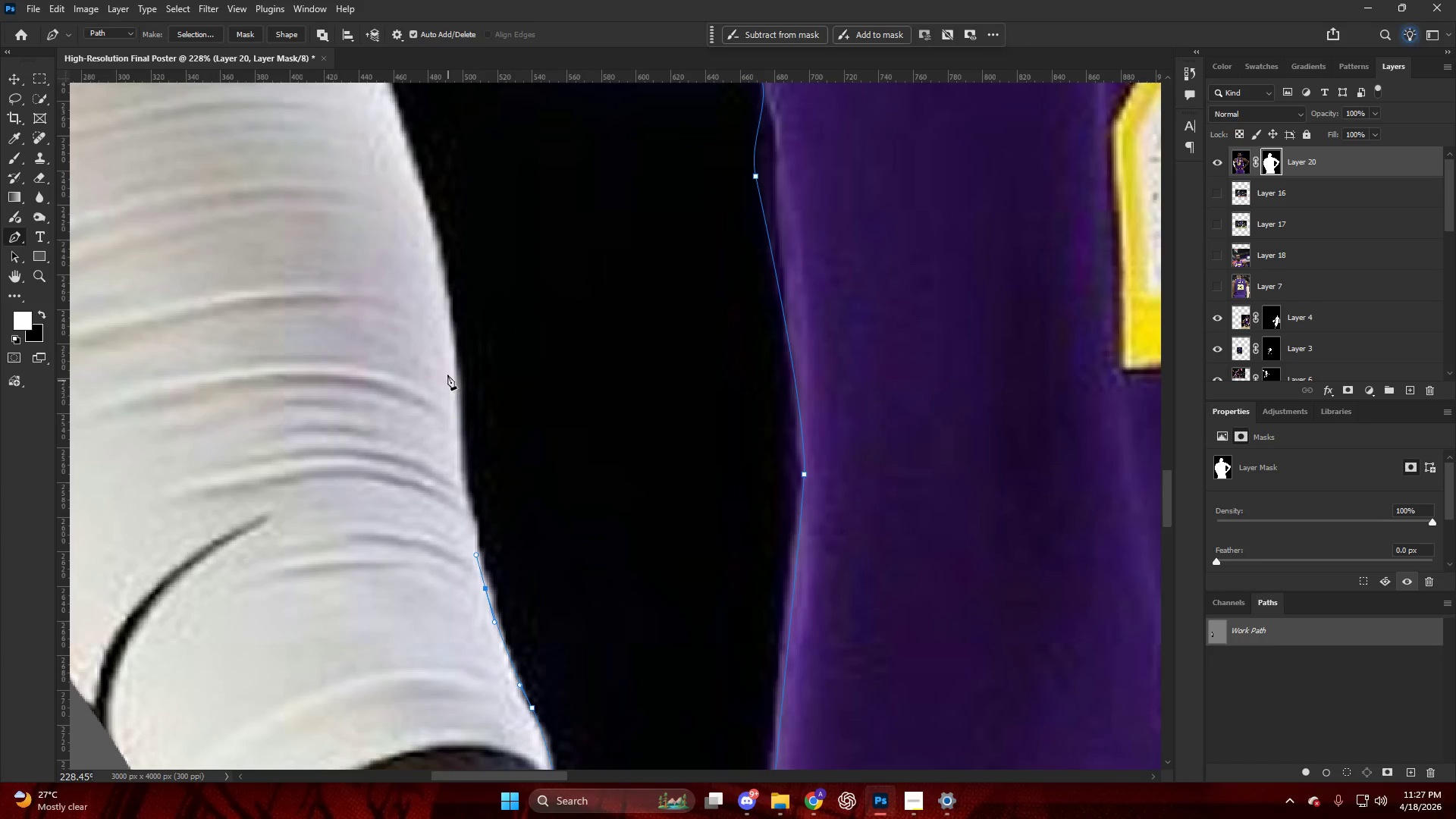 
left_click_drag(start_coordinate=[450, 348], to_coordinate=[438, 251])
 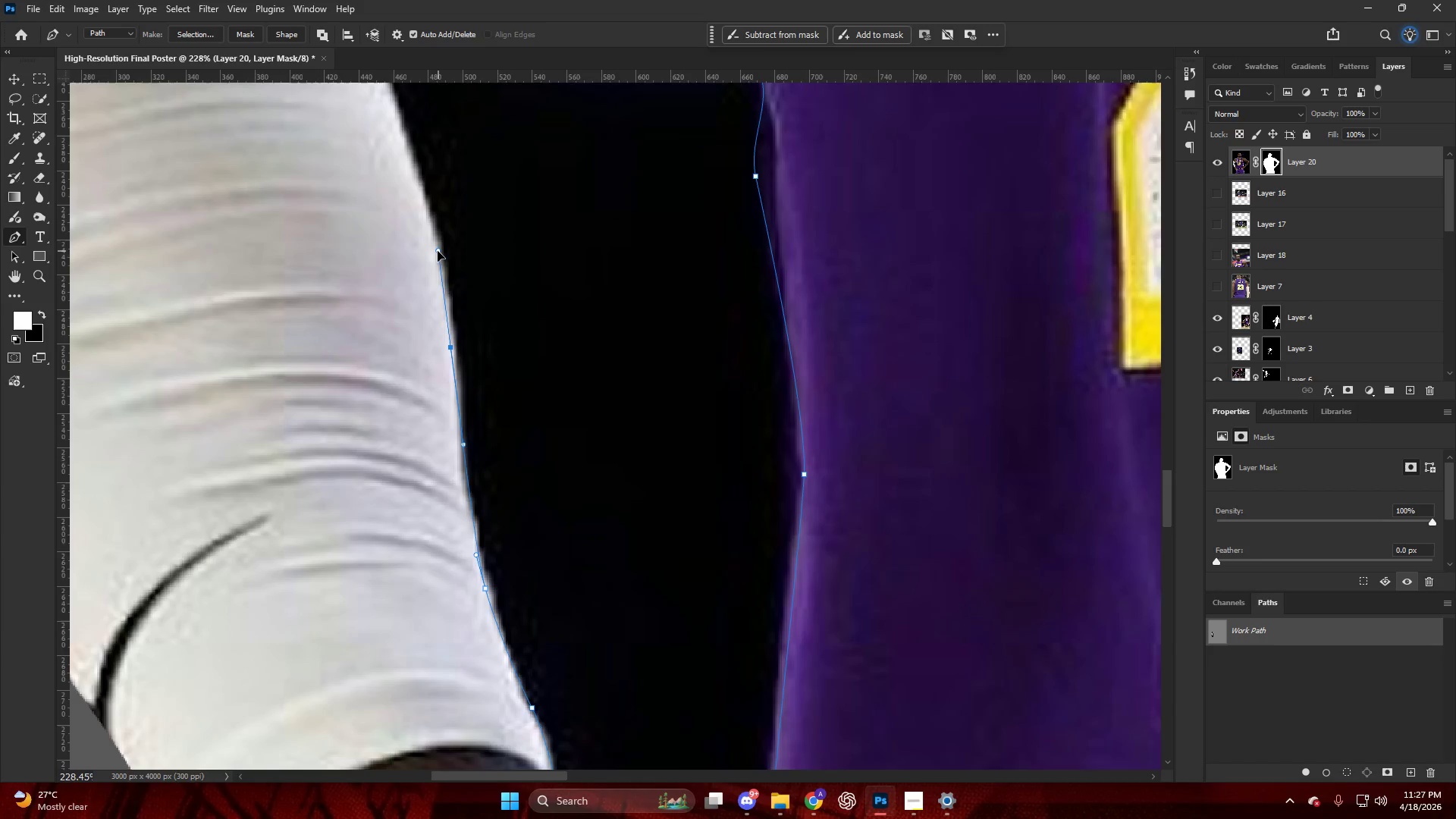 
key(Alt+AltLeft)
 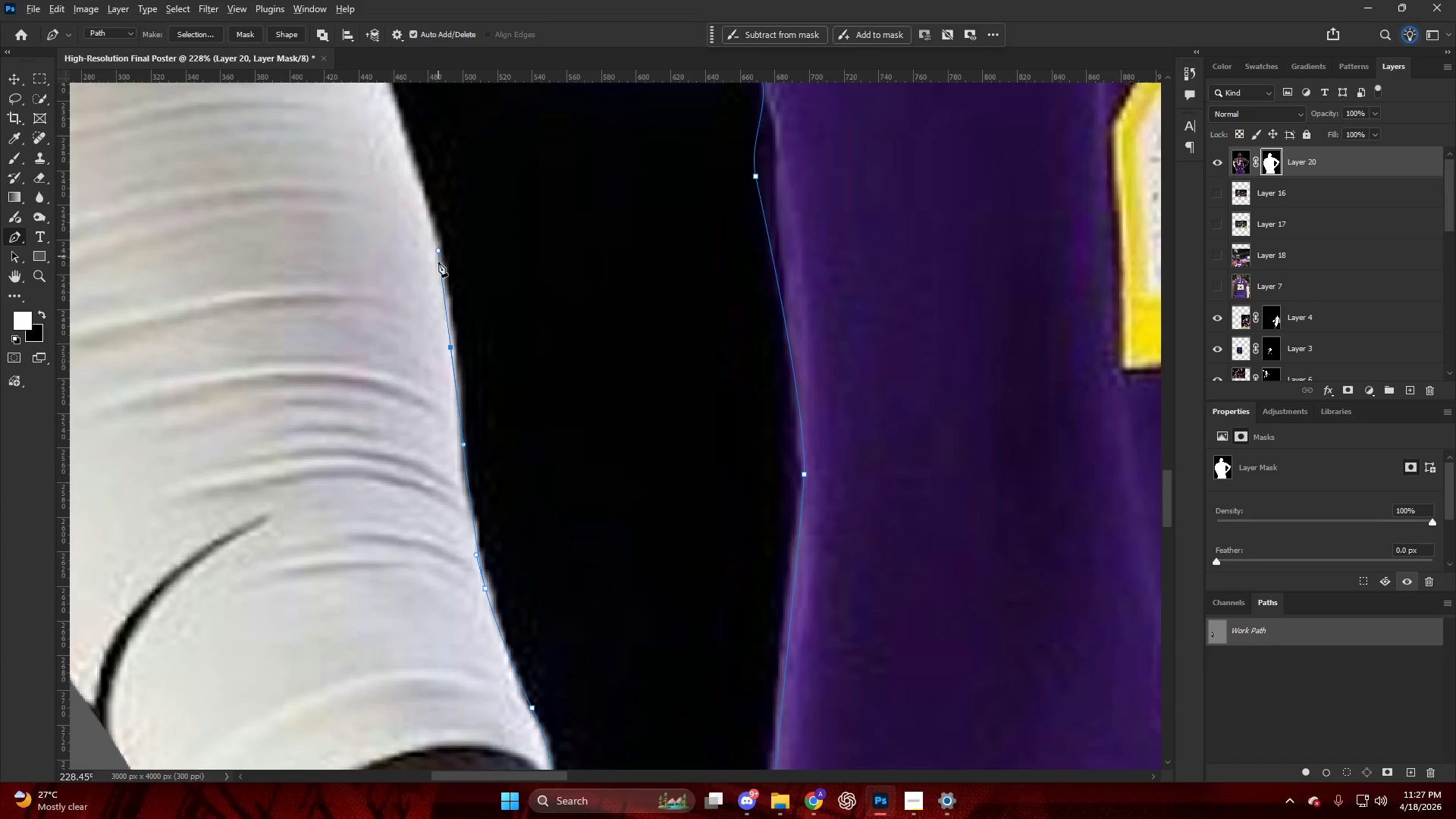 
key(Alt+AltLeft)
 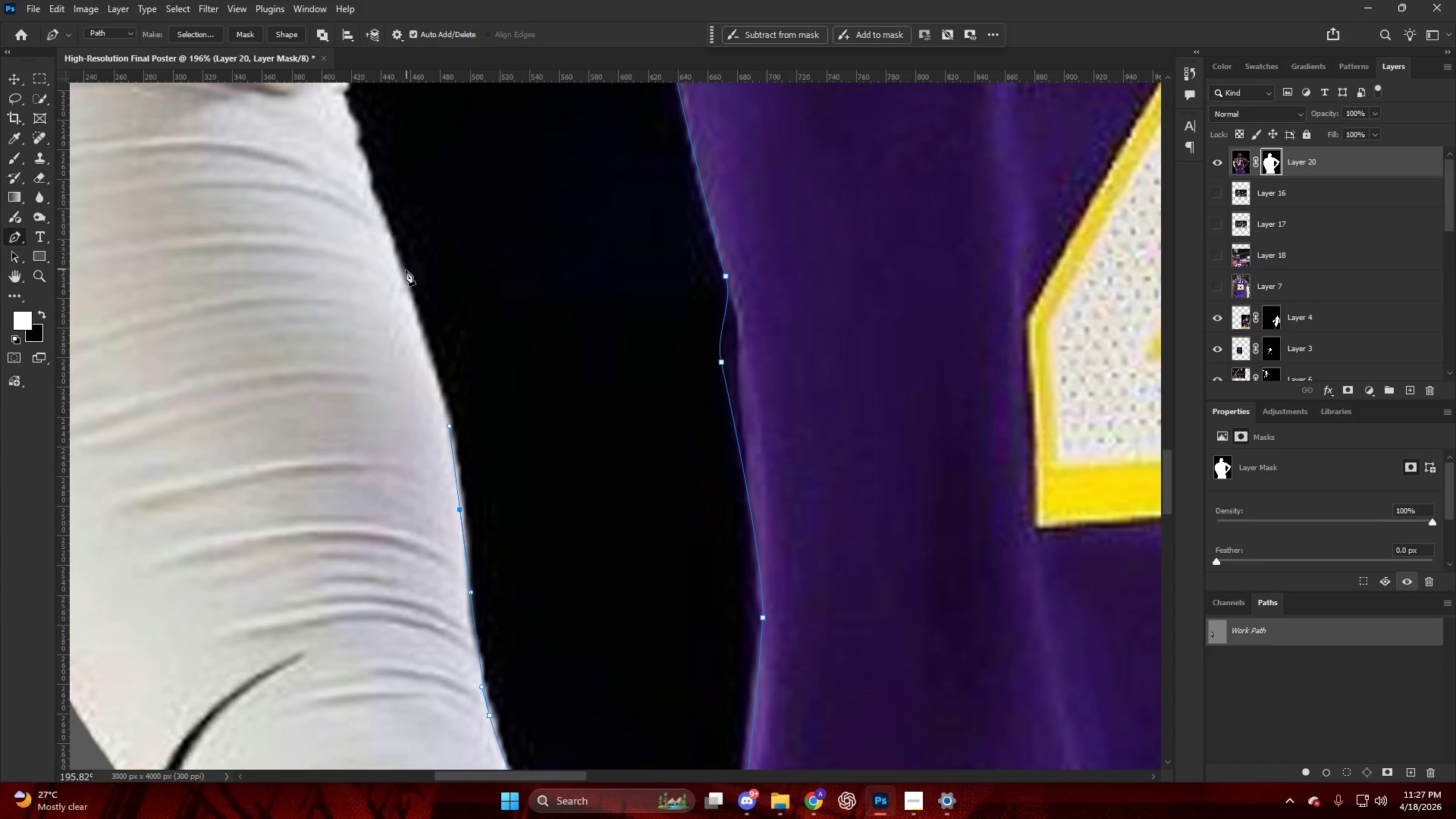 
left_click_drag(start_coordinate=[400, 264], to_coordinate=[368, 180])
 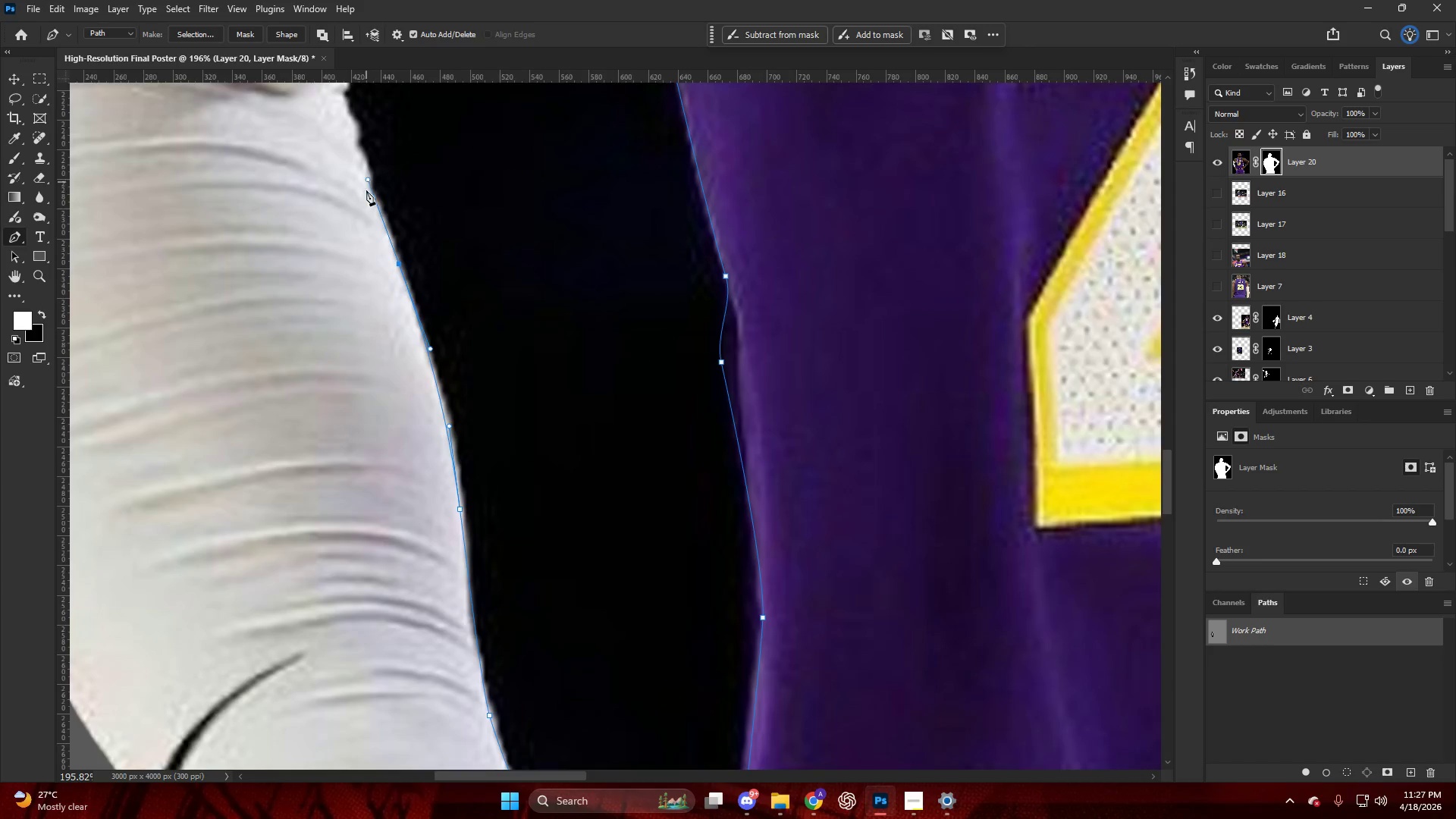 
scroll: coordinate [413, 265], scroll_direction: up, amount: 8.0
 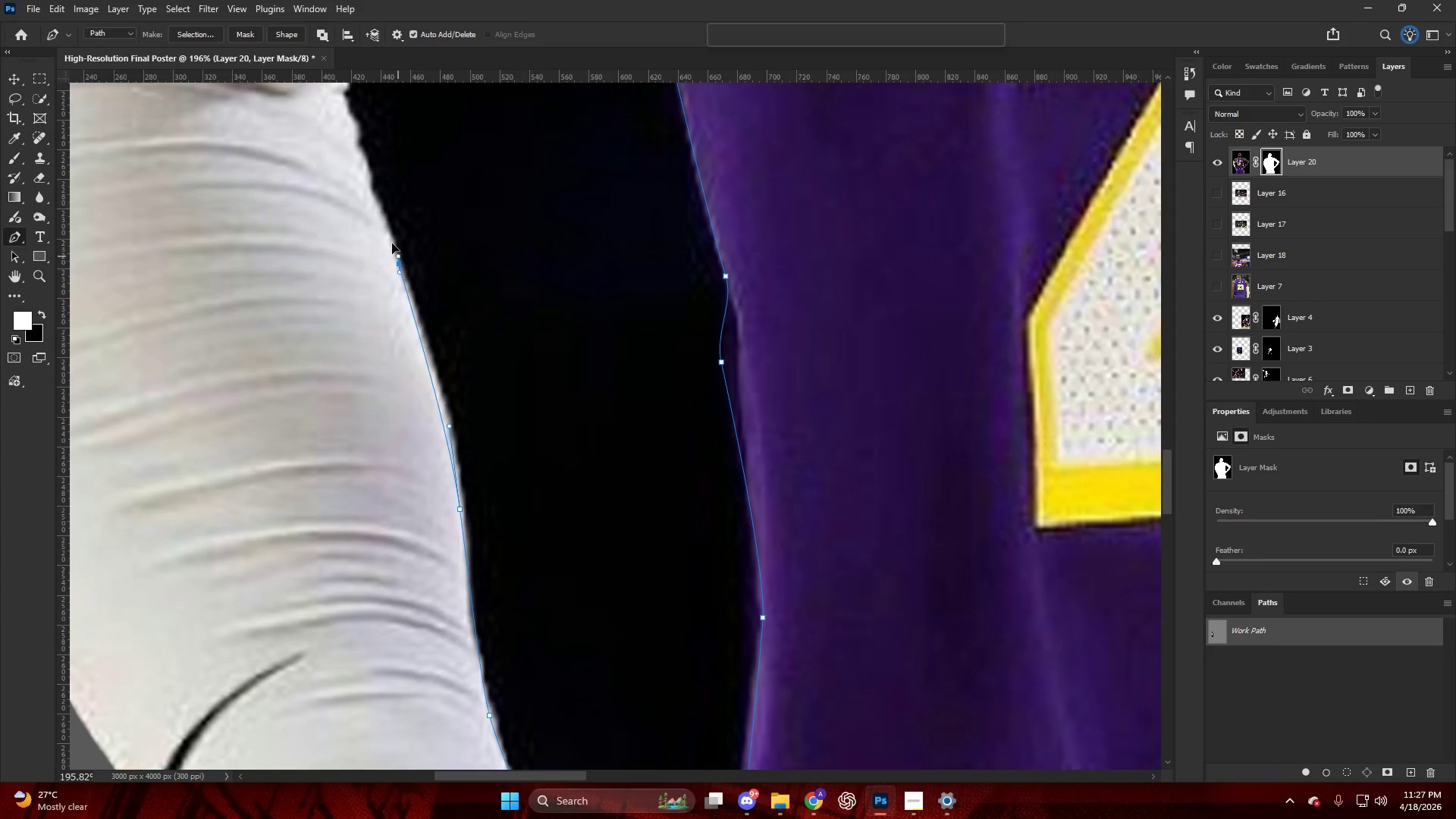 
key(Alt+AltLeft)
 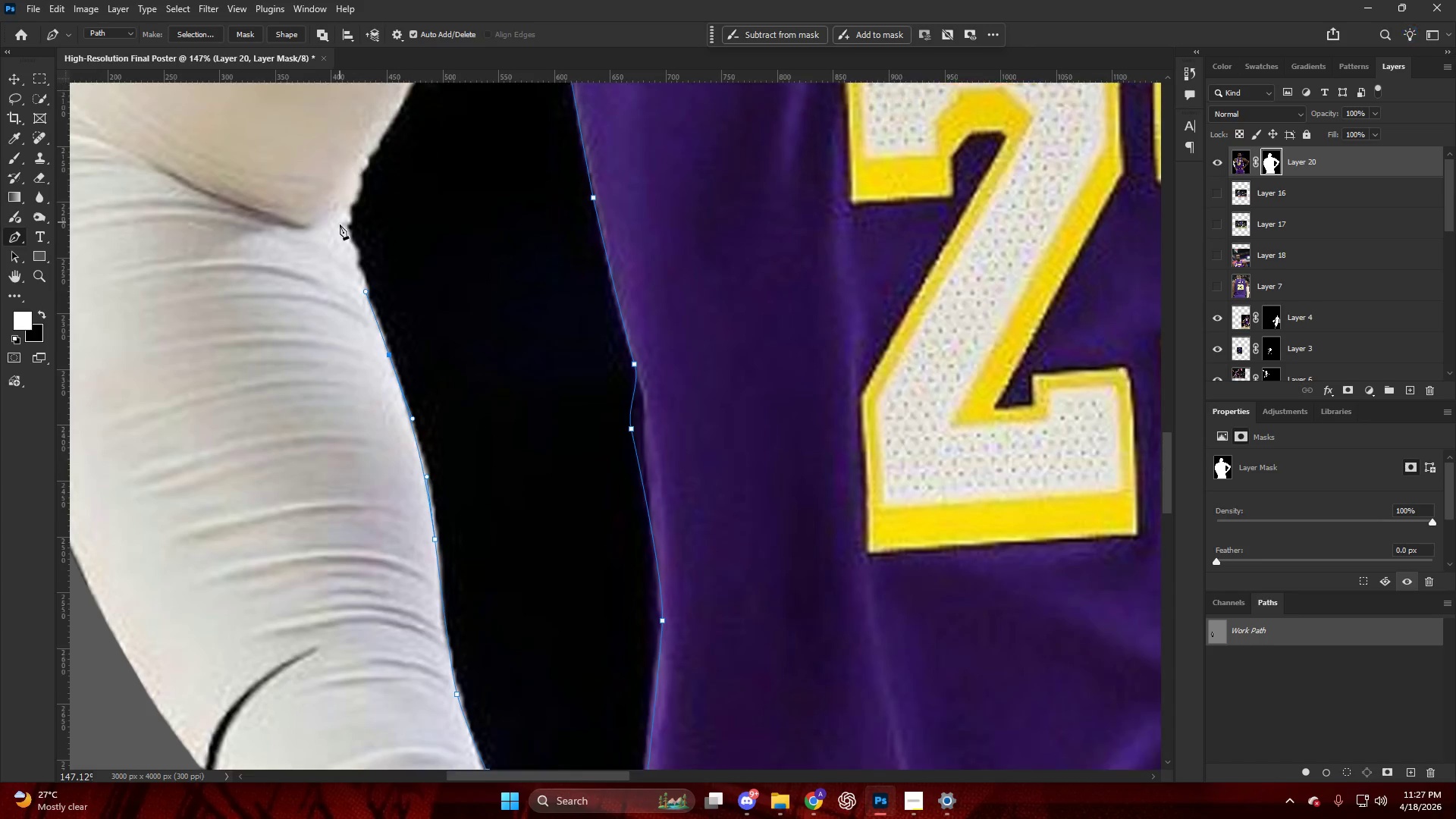 
key(Alt+AltLeft)
 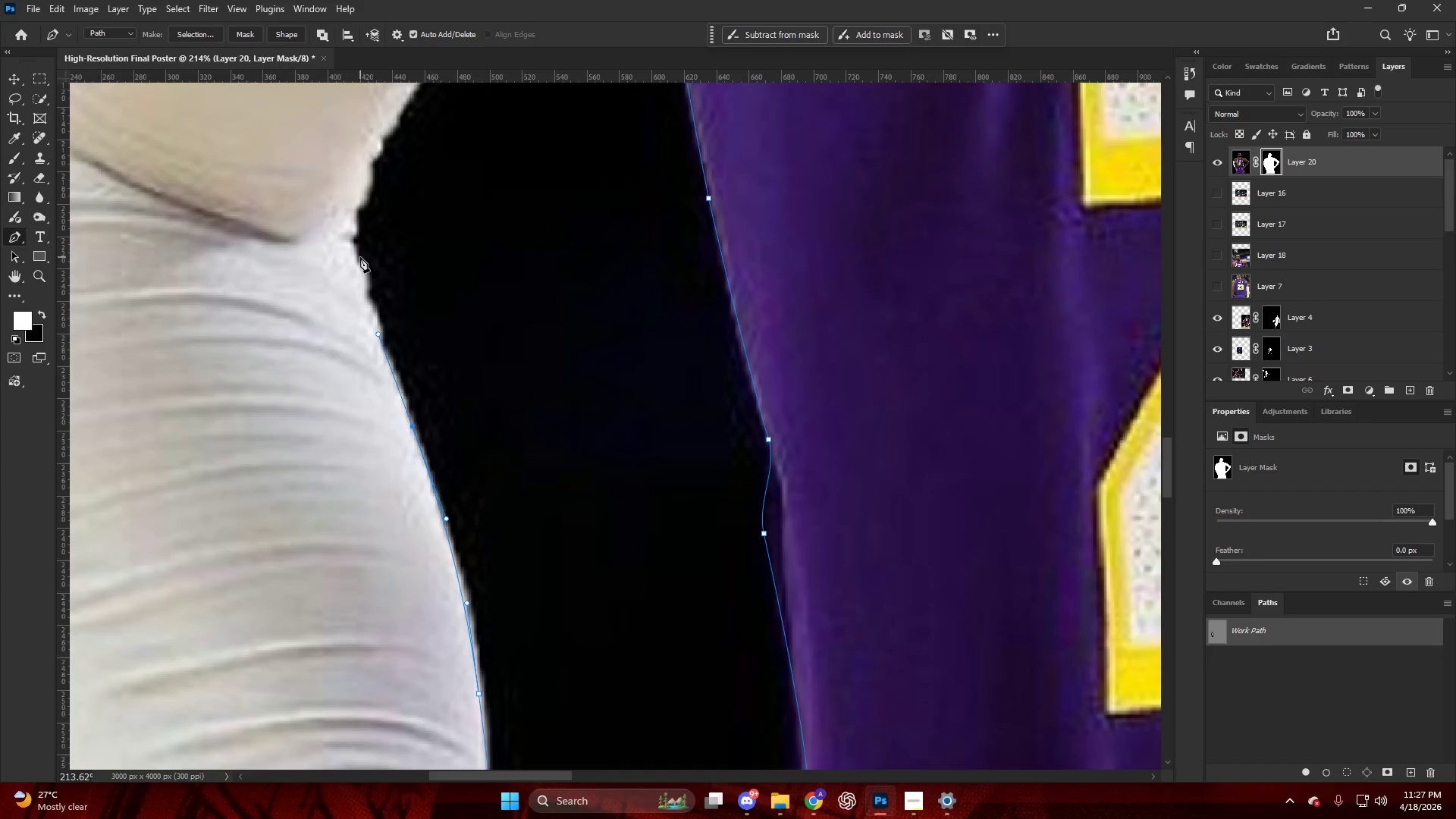 
left_click_drag(start_coordinate=[360, 258], to_coordinate=[353, 238])
 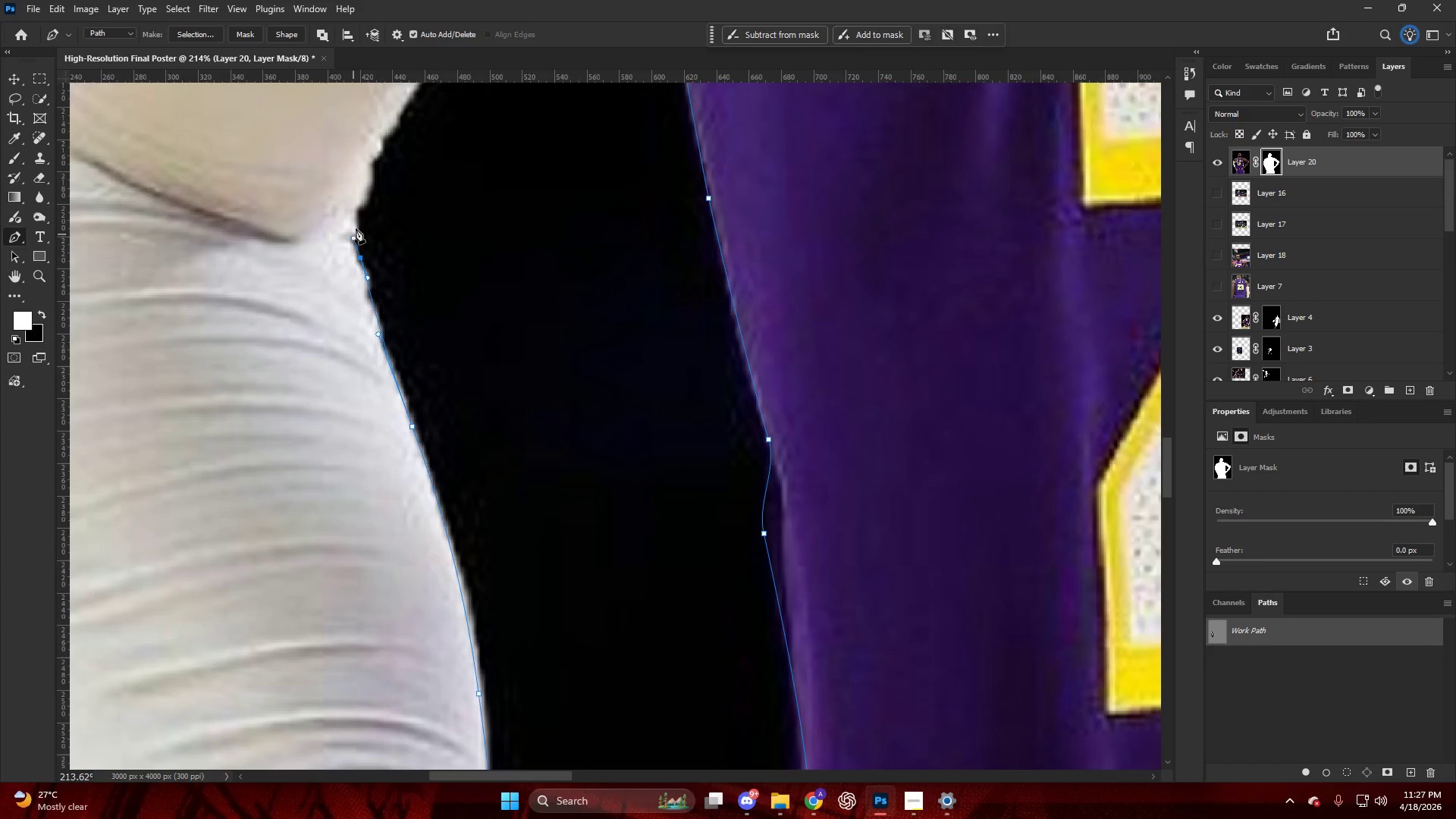 
scroll: coordinate [339, 237], scroll_direction: up, amount: 12.0
 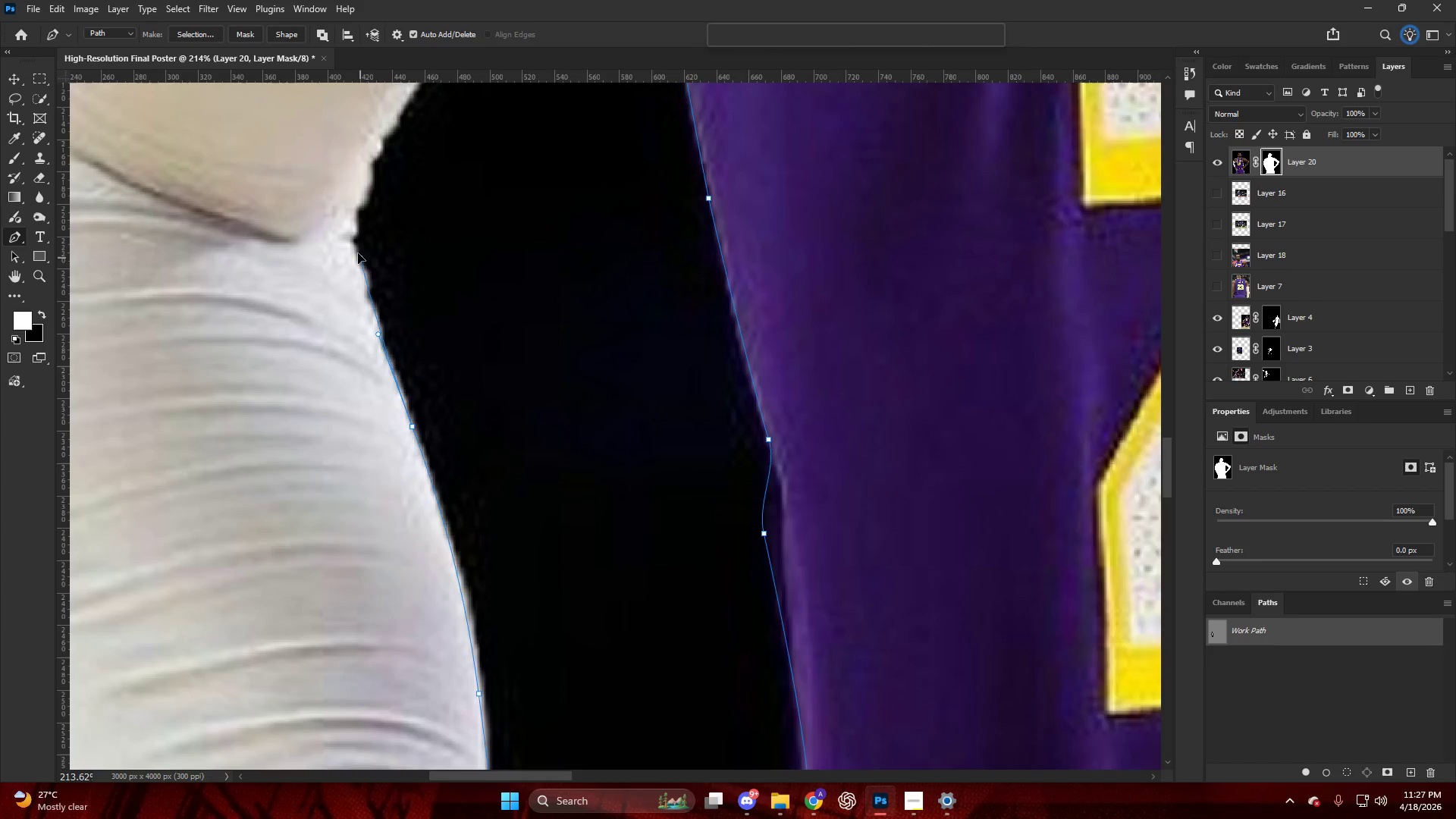 
left_click_drag(start_coordinate=[359, 216], to_coordinate=[362, 201])
 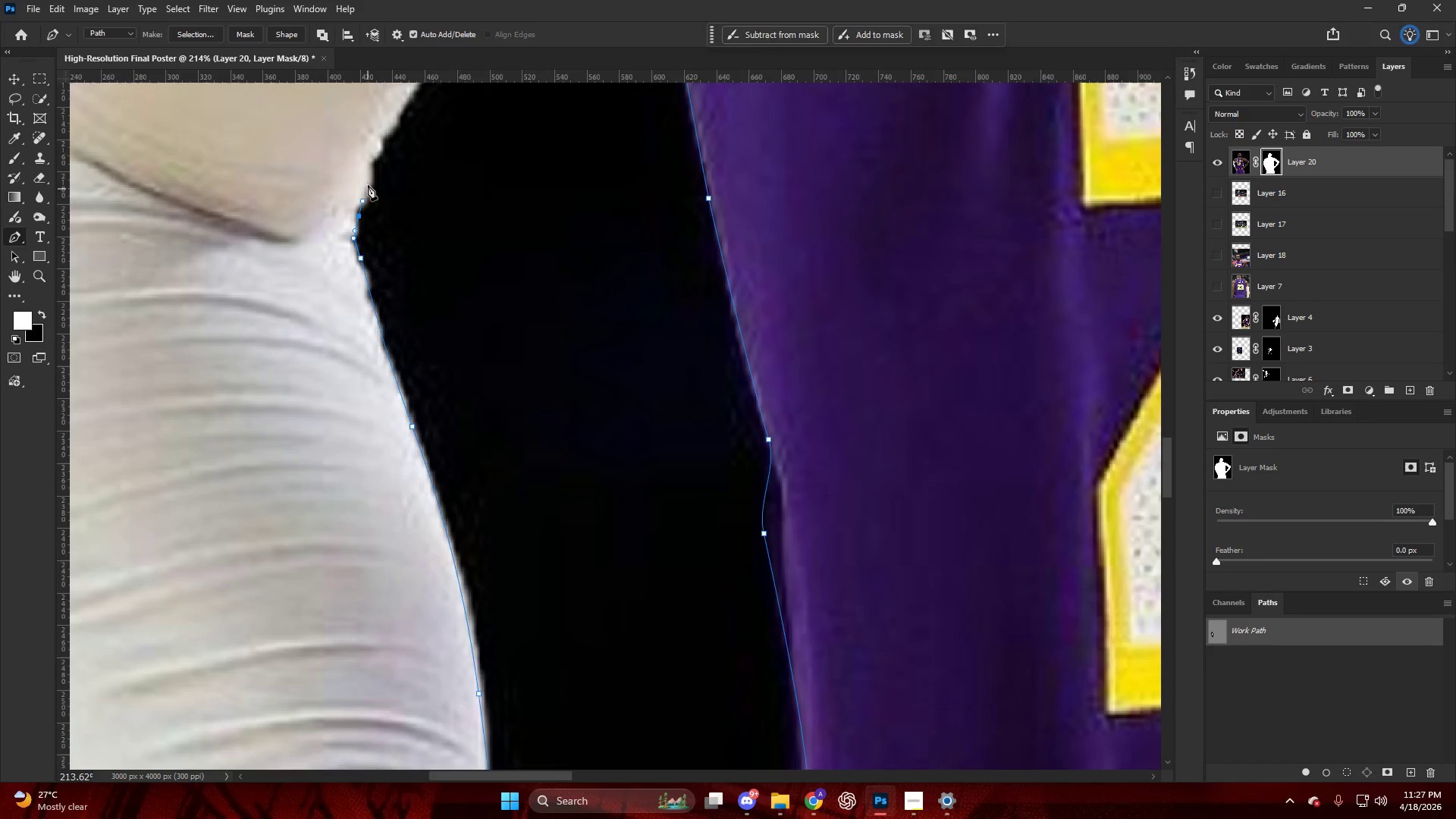 
left_click_drag(start_coordinate=[368, 184], to_coordinate=[371, 162])
 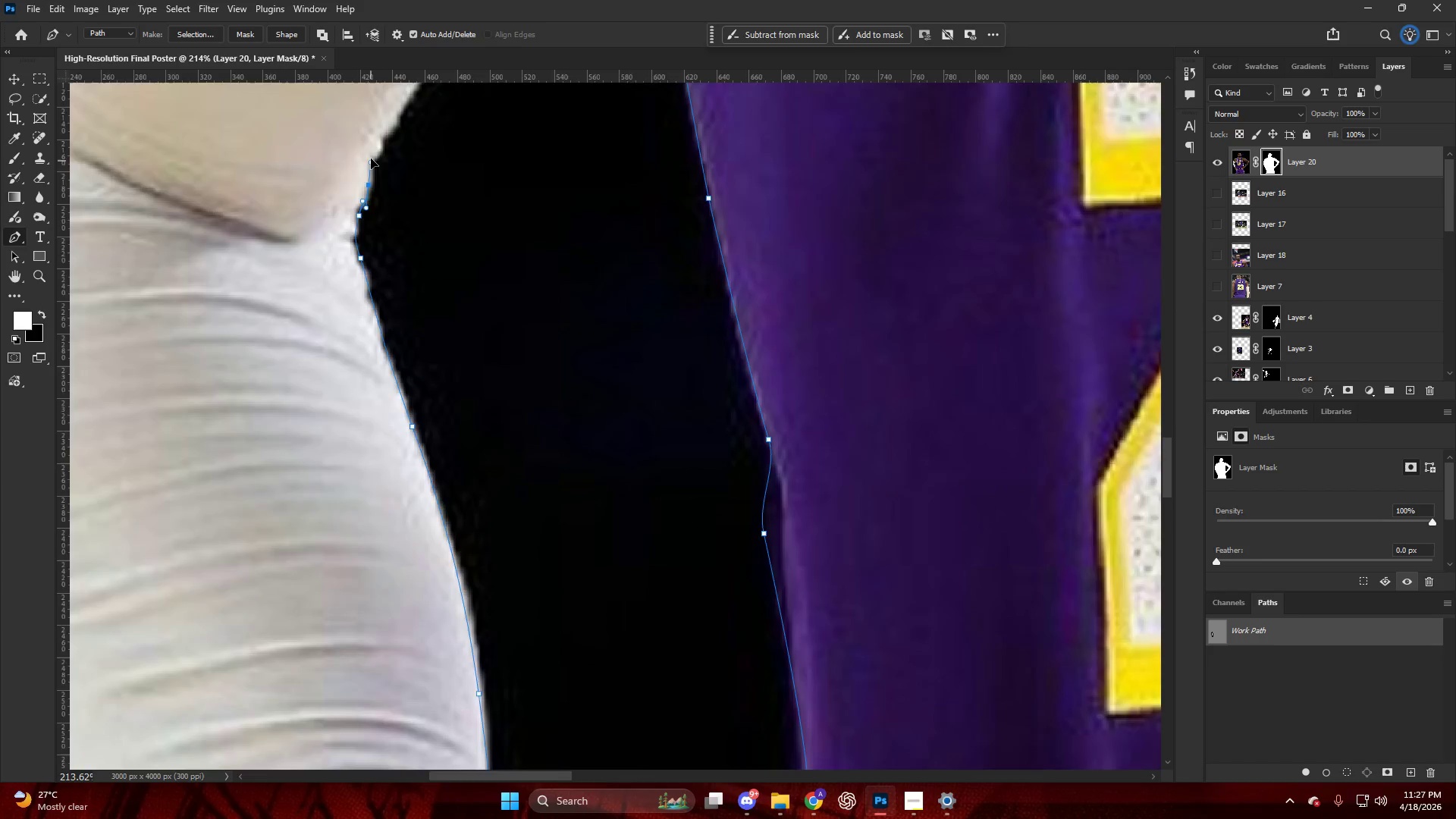 
key(Alt+AltLeft)
 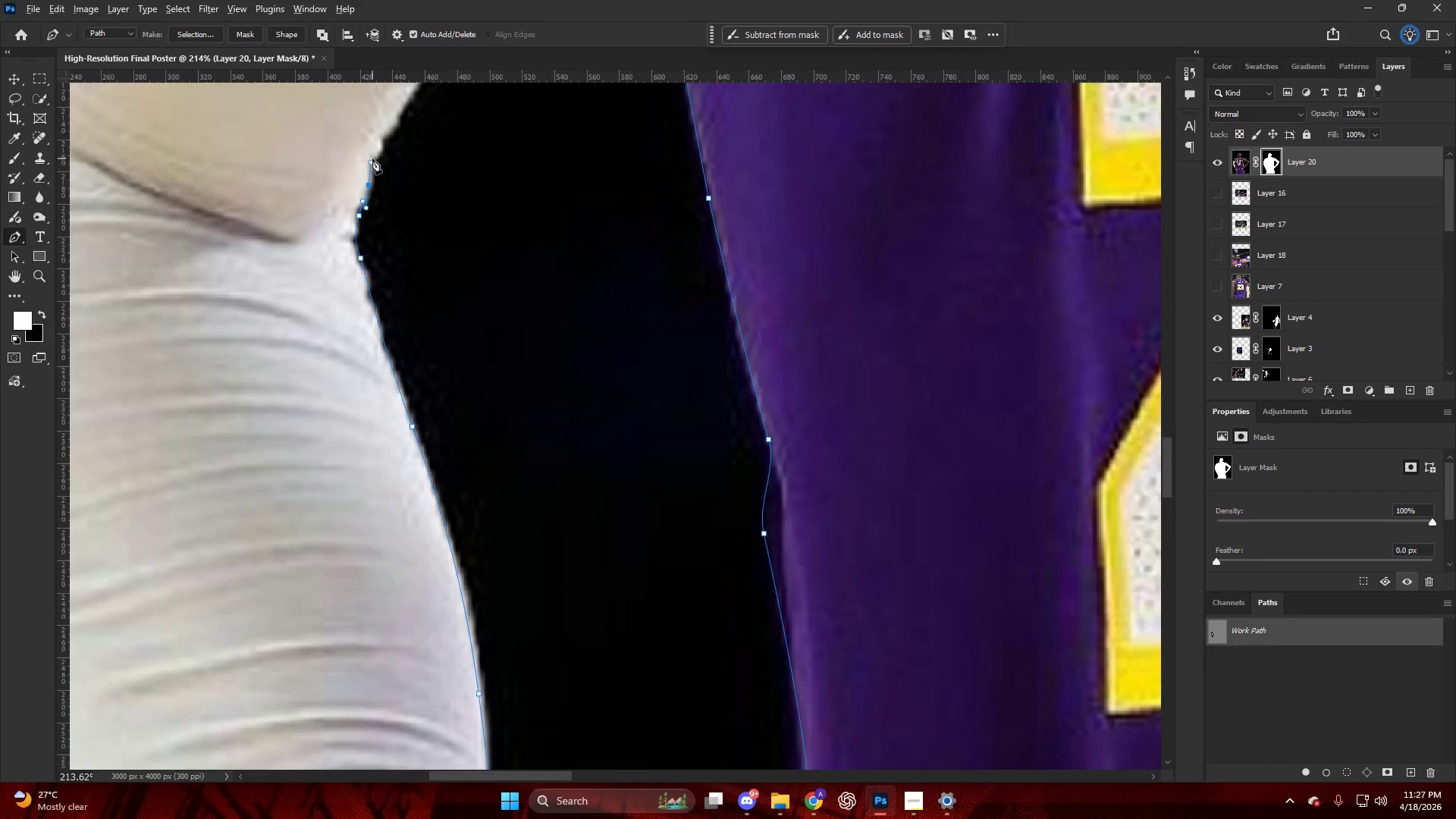 
key(Alt+AltLeft)
 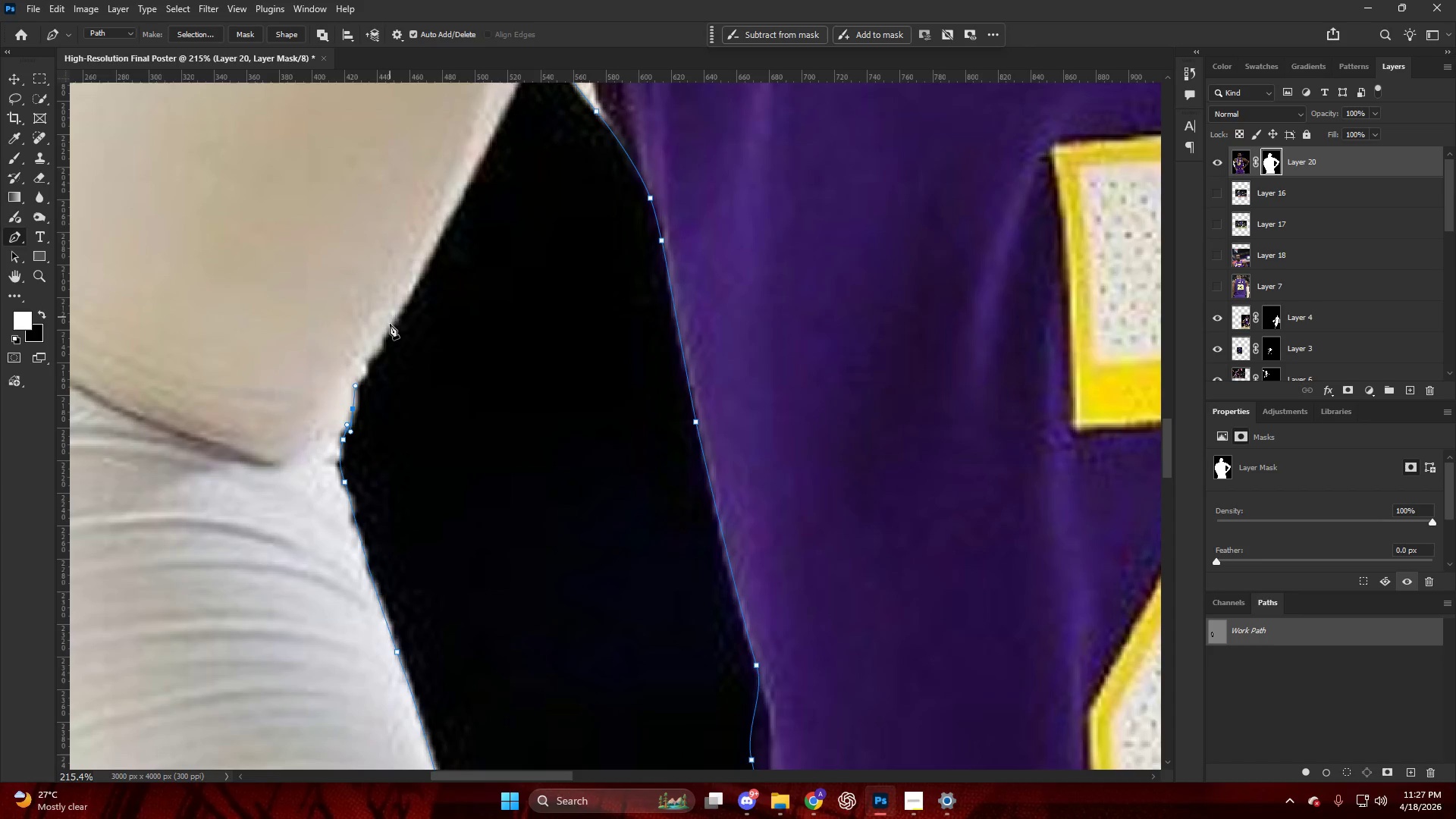 
scroll: coordinate [394, 203], scroll_direction: up, amount: 12.0
 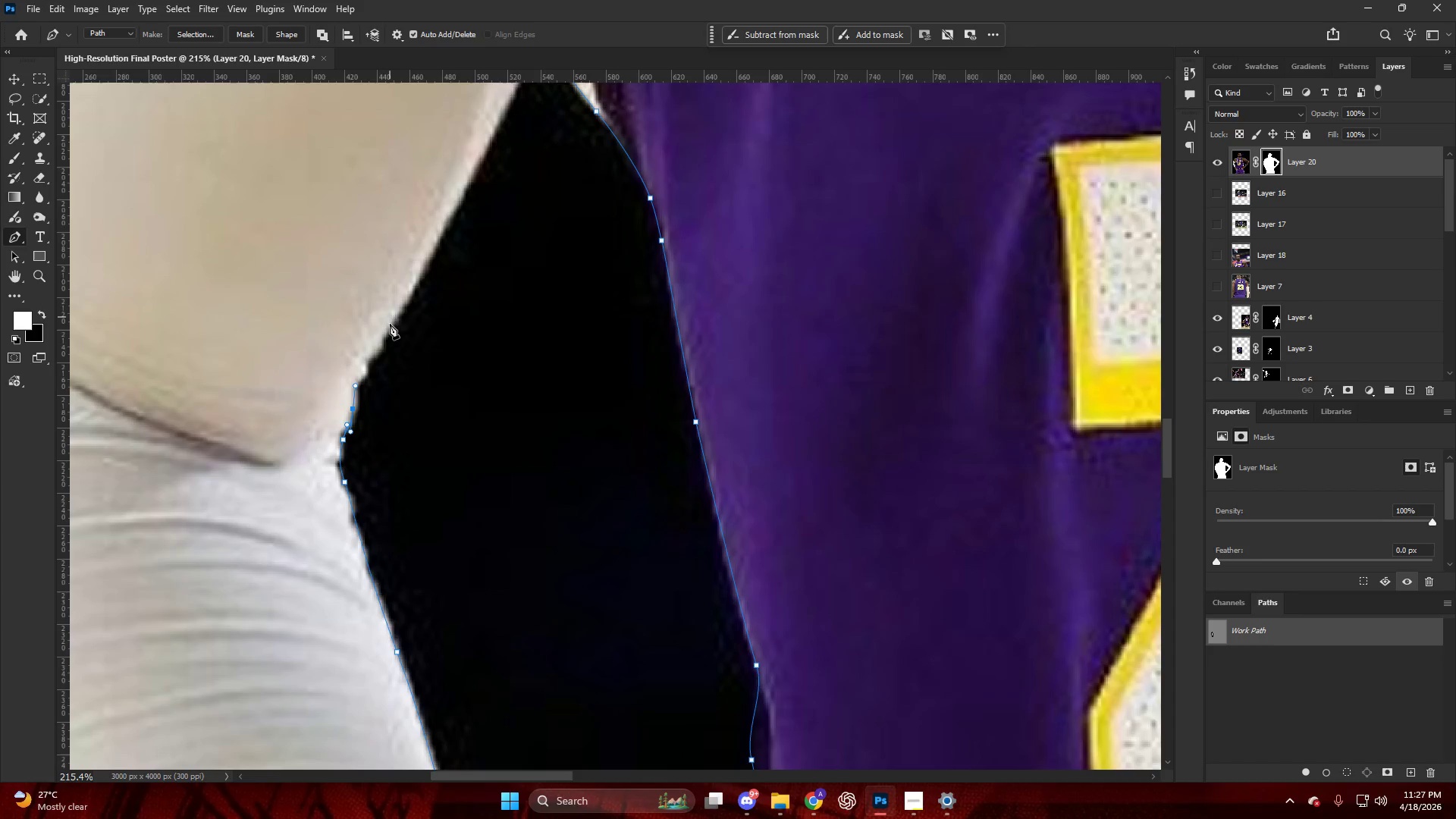 
left_click_drag(start_coordinate=[391, 324], to_coordinate=[400, 287])
 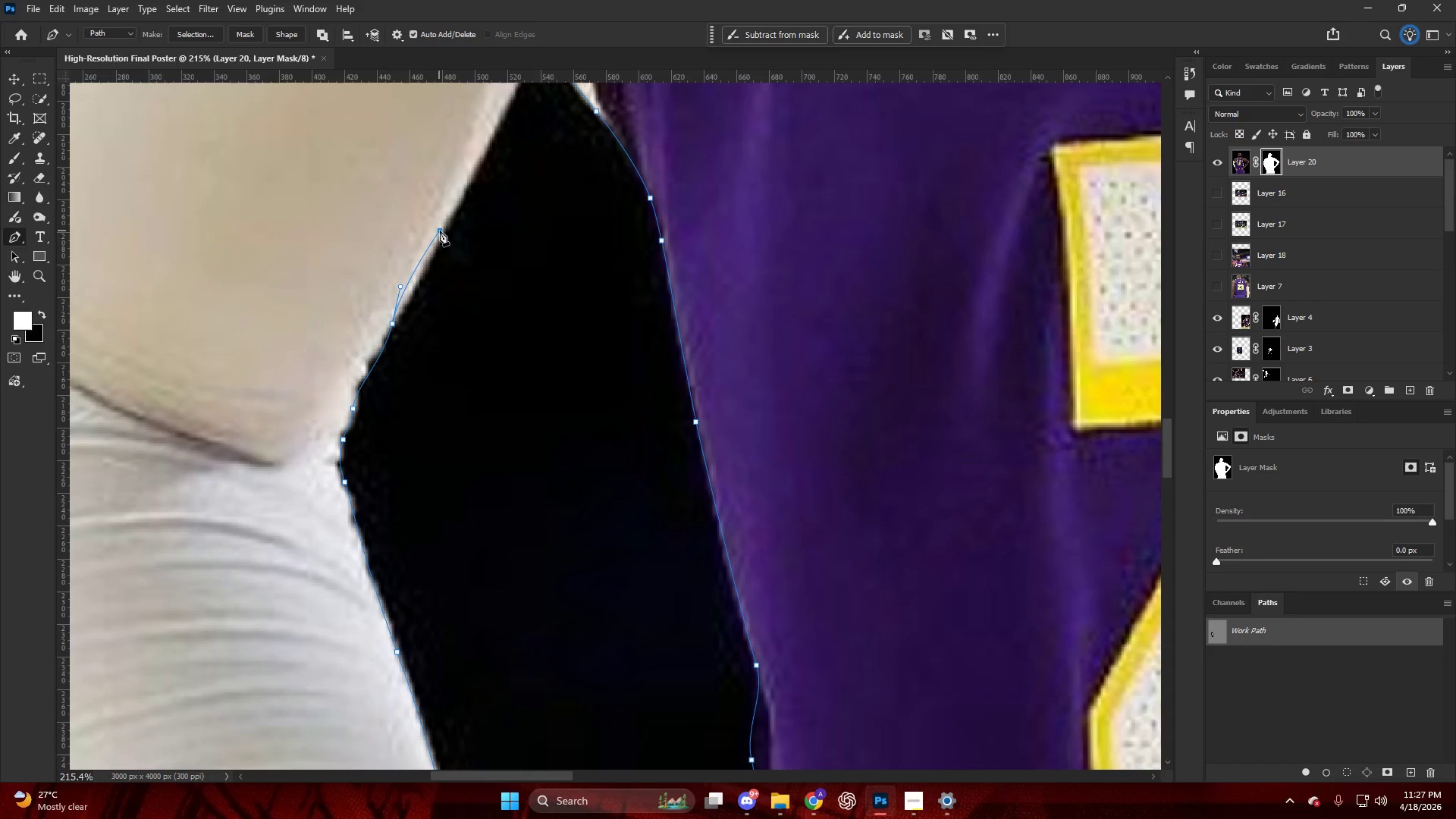 
scroll: coordinate [489, 199], scroll_direction: up, amount: 5.0
 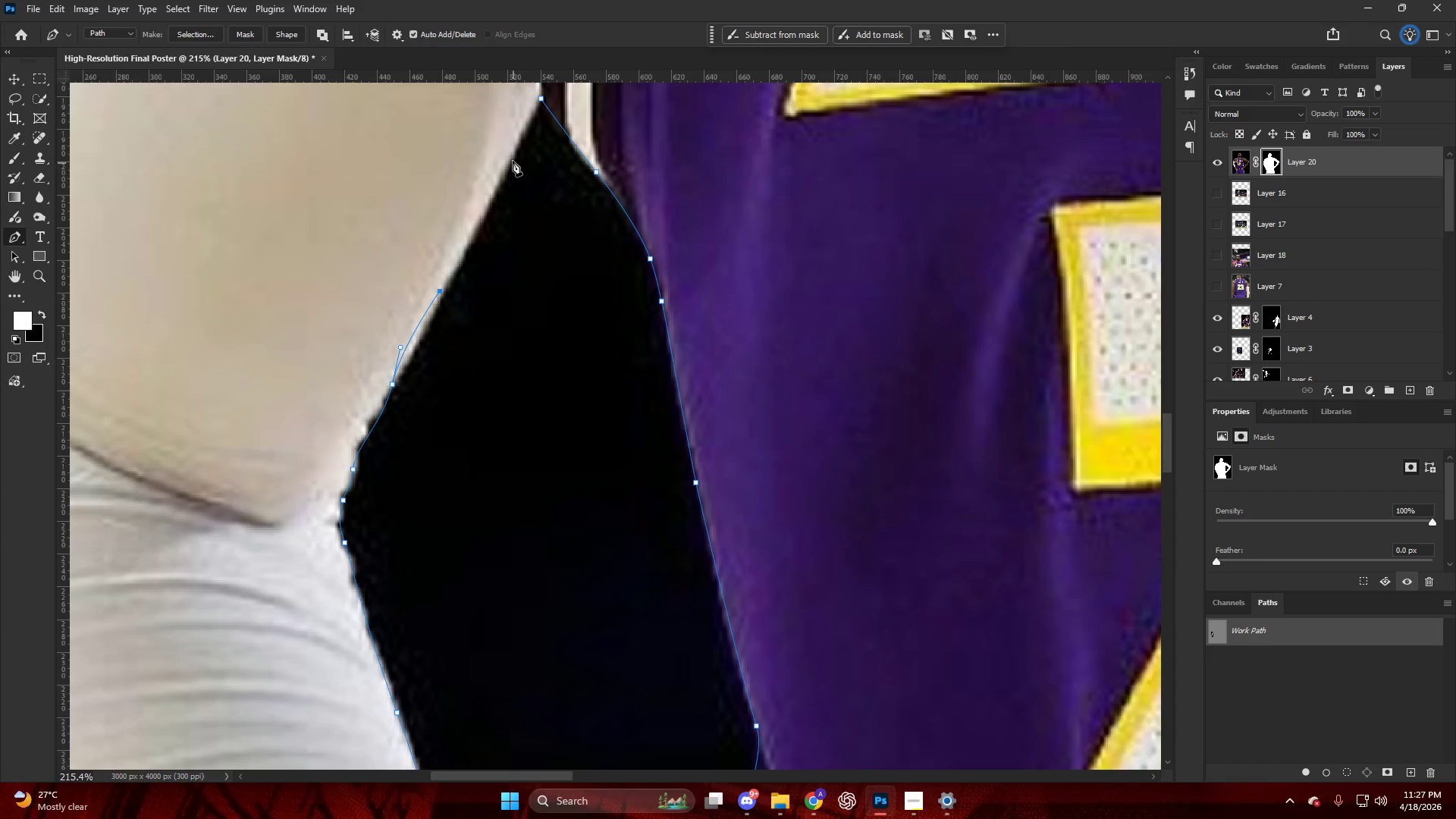 
left_click_drag(start_coordinate=[513, 161], to_coordinate=[513, 156])
 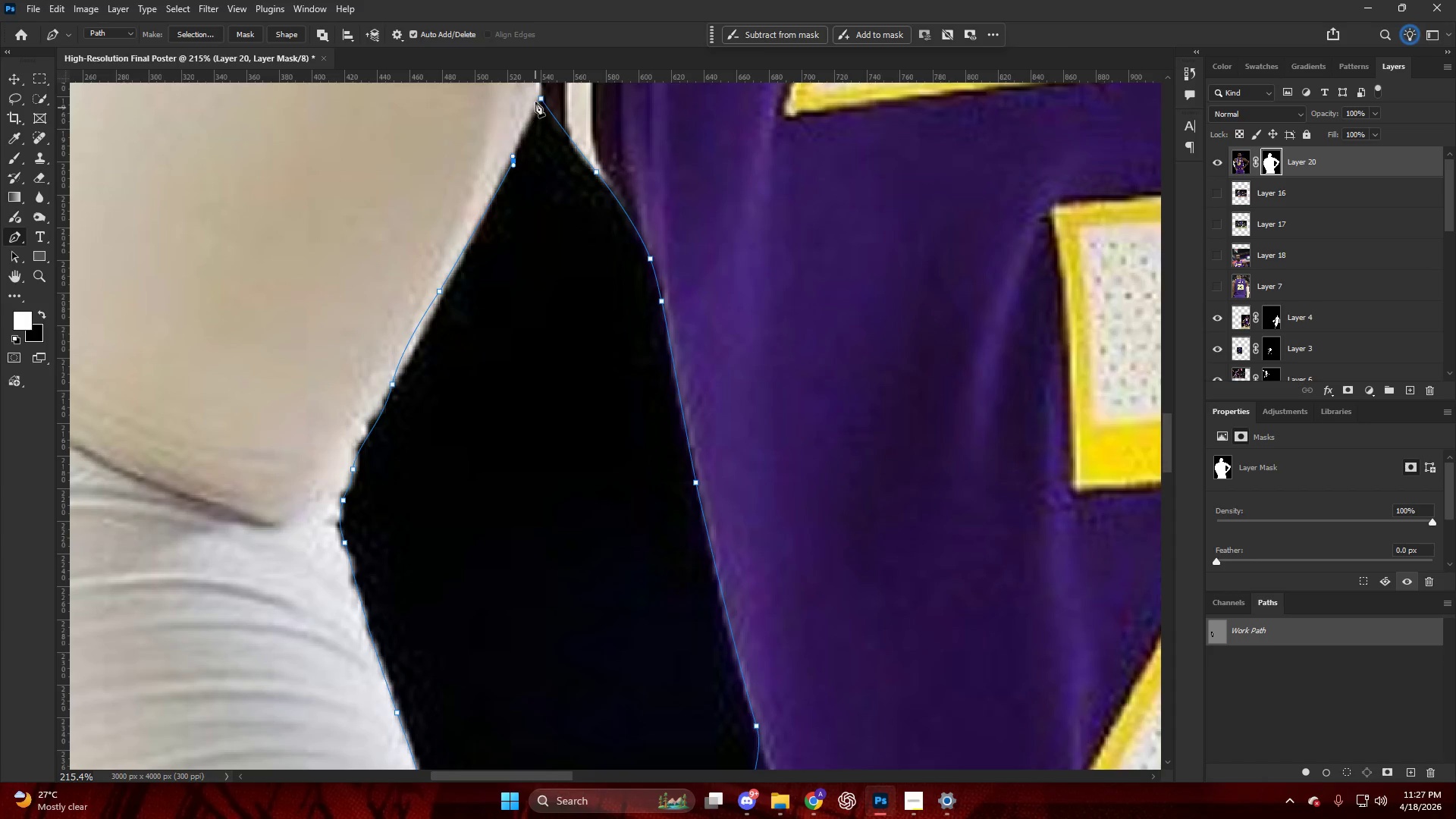 
double_click([535, 96])
 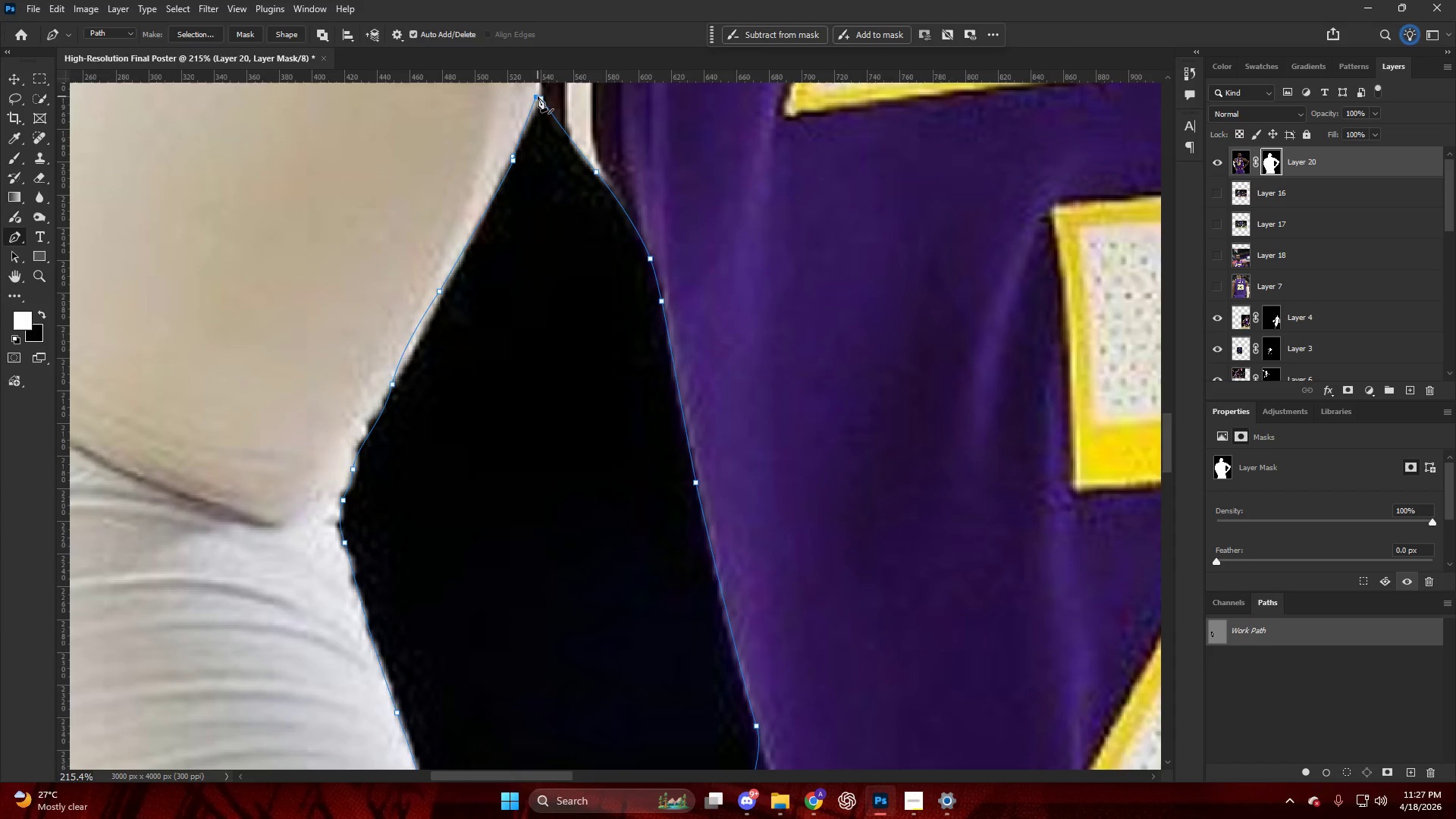 
key(Control+Shift+NumpadEnter)
 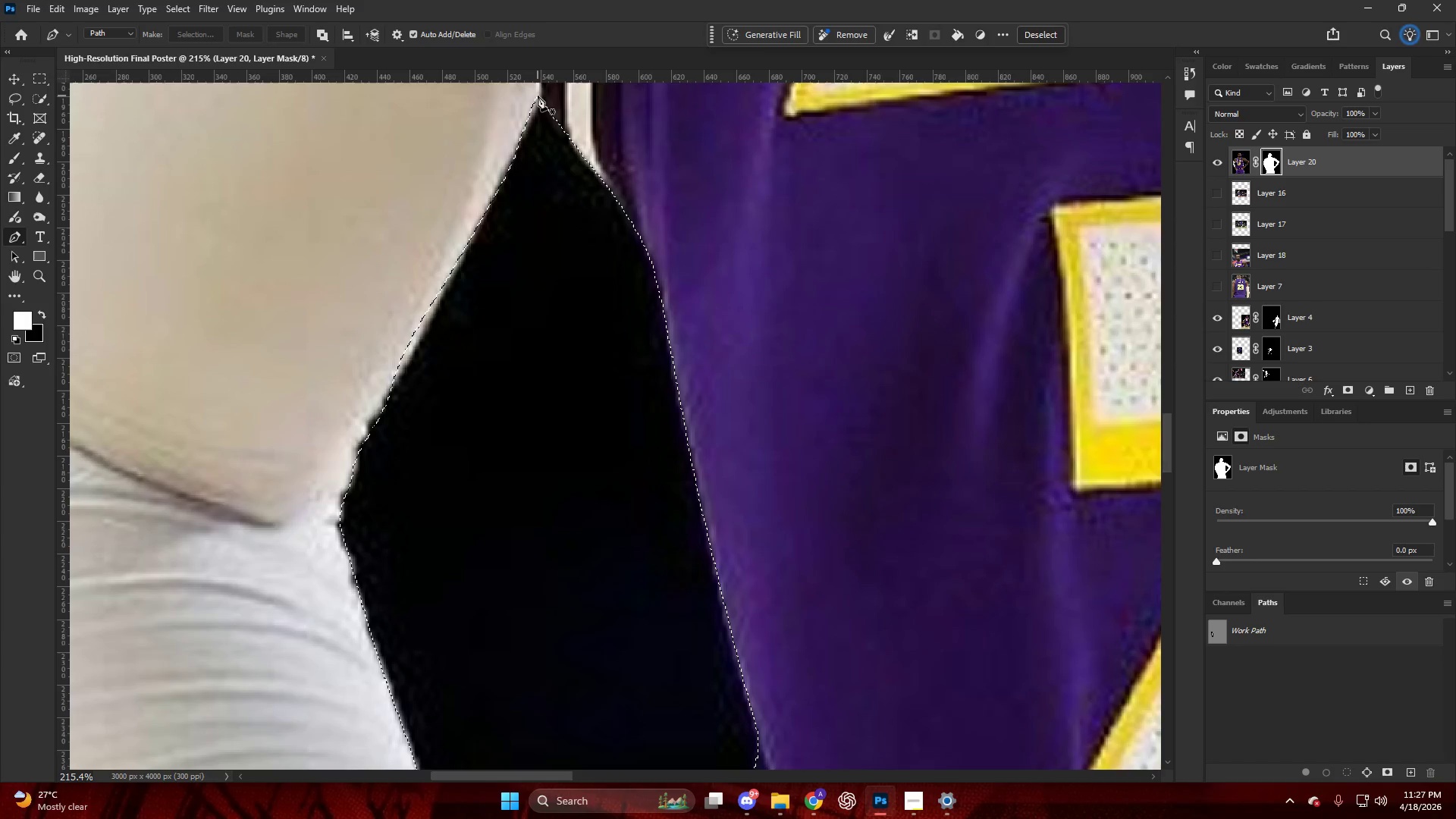 
hold_key(key=AltLeft, duration=0.72)
scroll: coordinate [579, 170], scroll_direction: down, amount: 23.0
 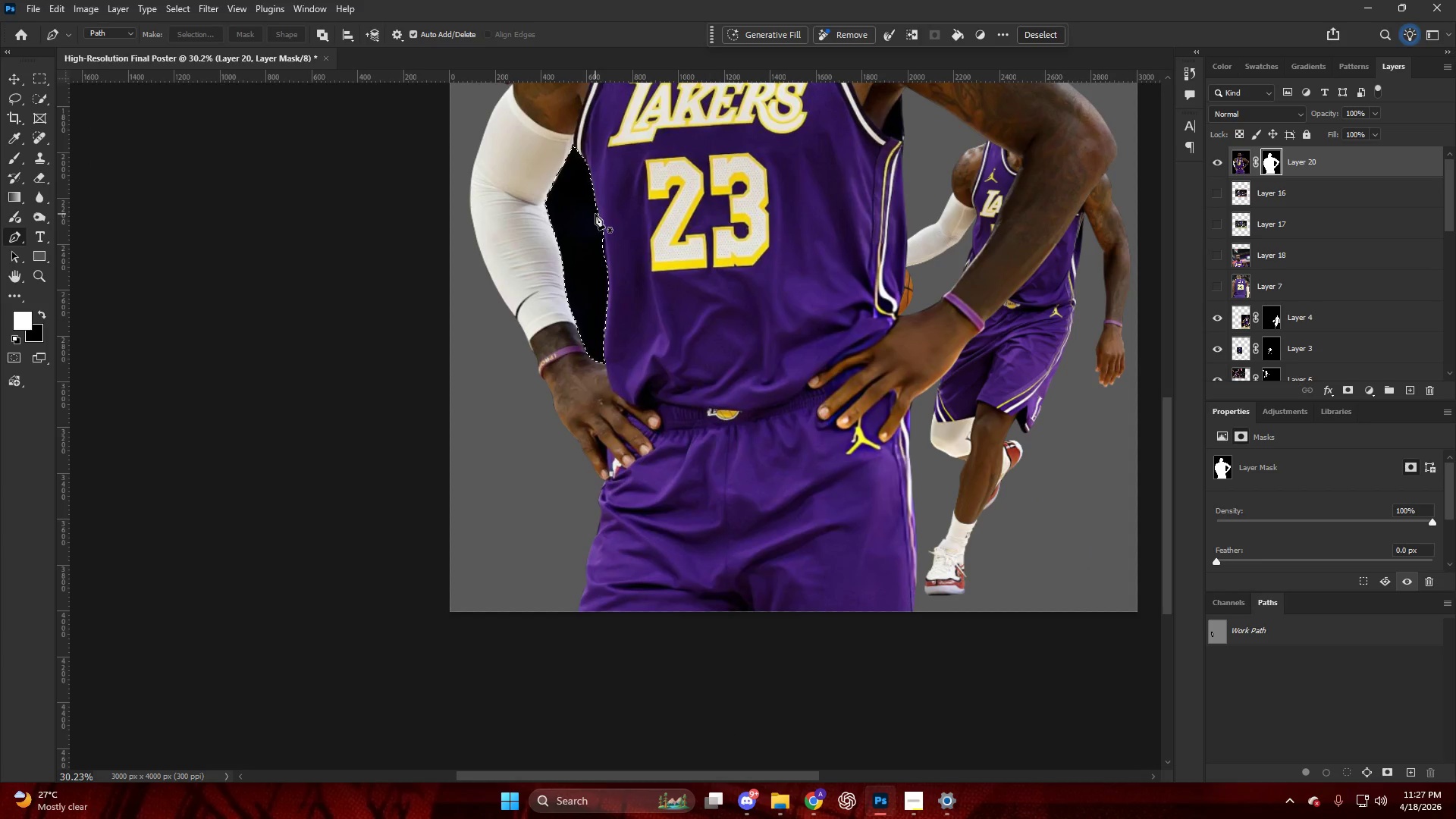 
key(Backspace)
 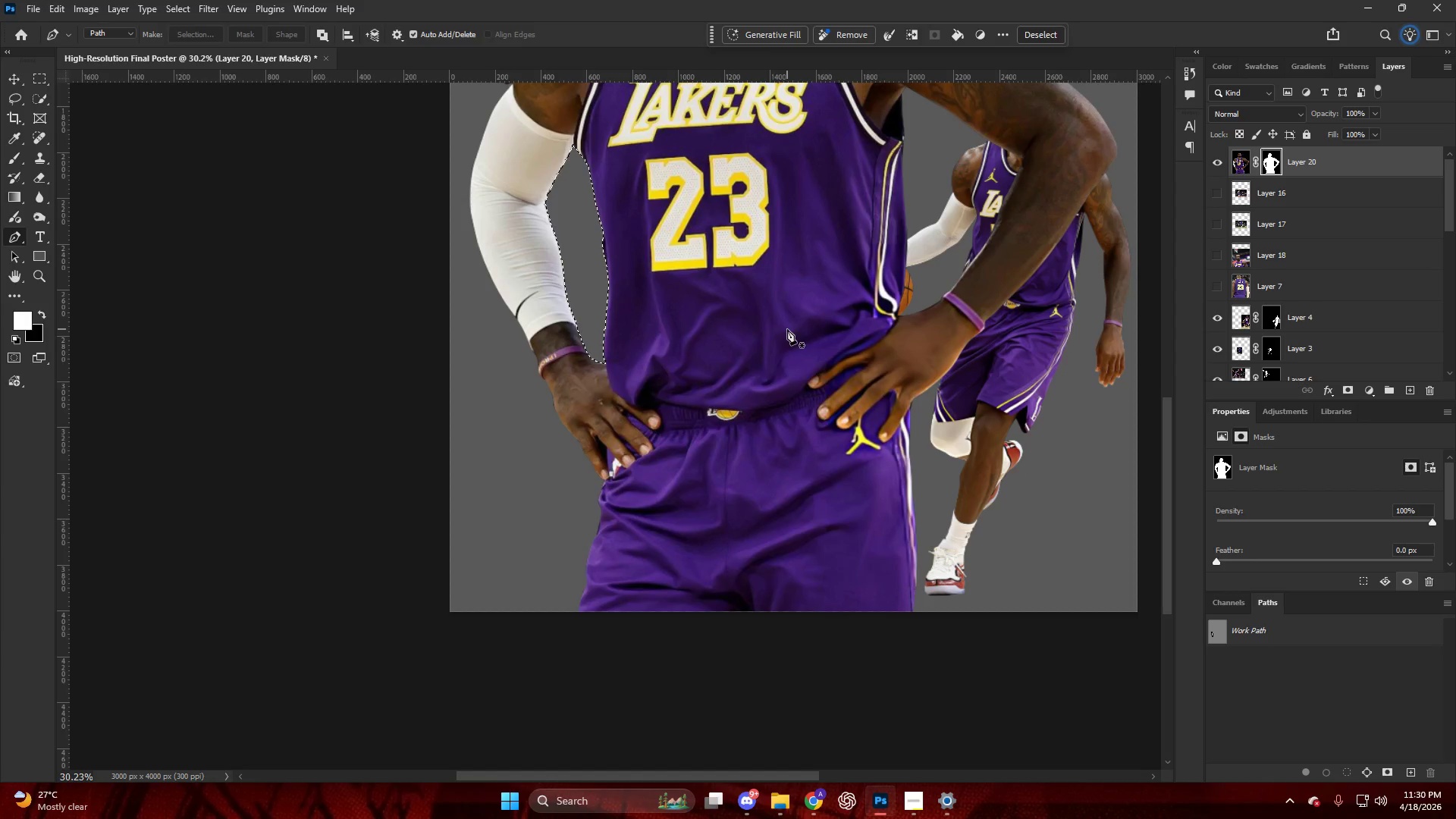 
wait(148.22)
 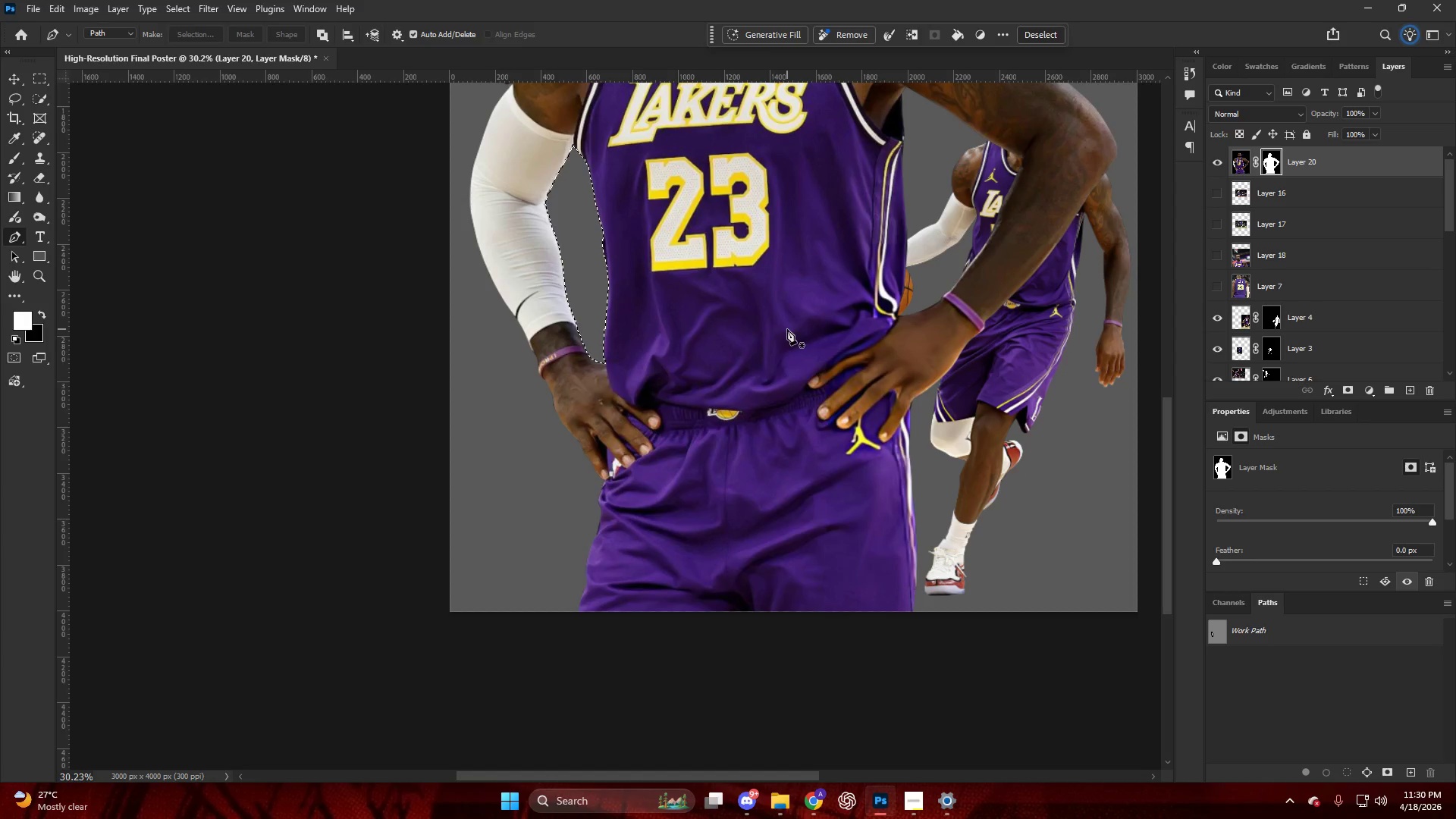 
scroll: coordinate [811, 345], scroll_direction: up, amount: 40.0
 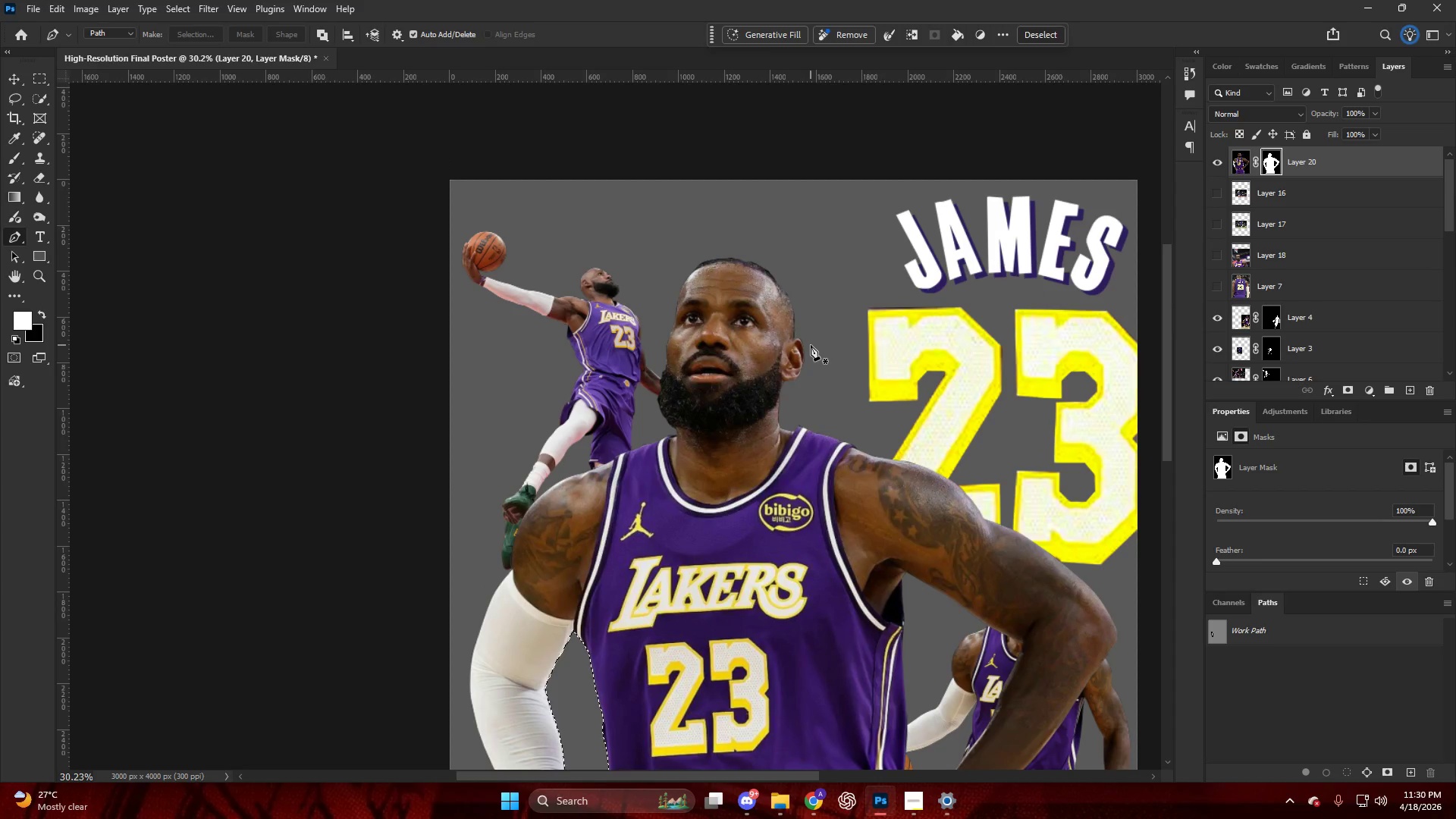 
scroll: coordinate [811, 342], scroll_direction: down, amount: 10.0
 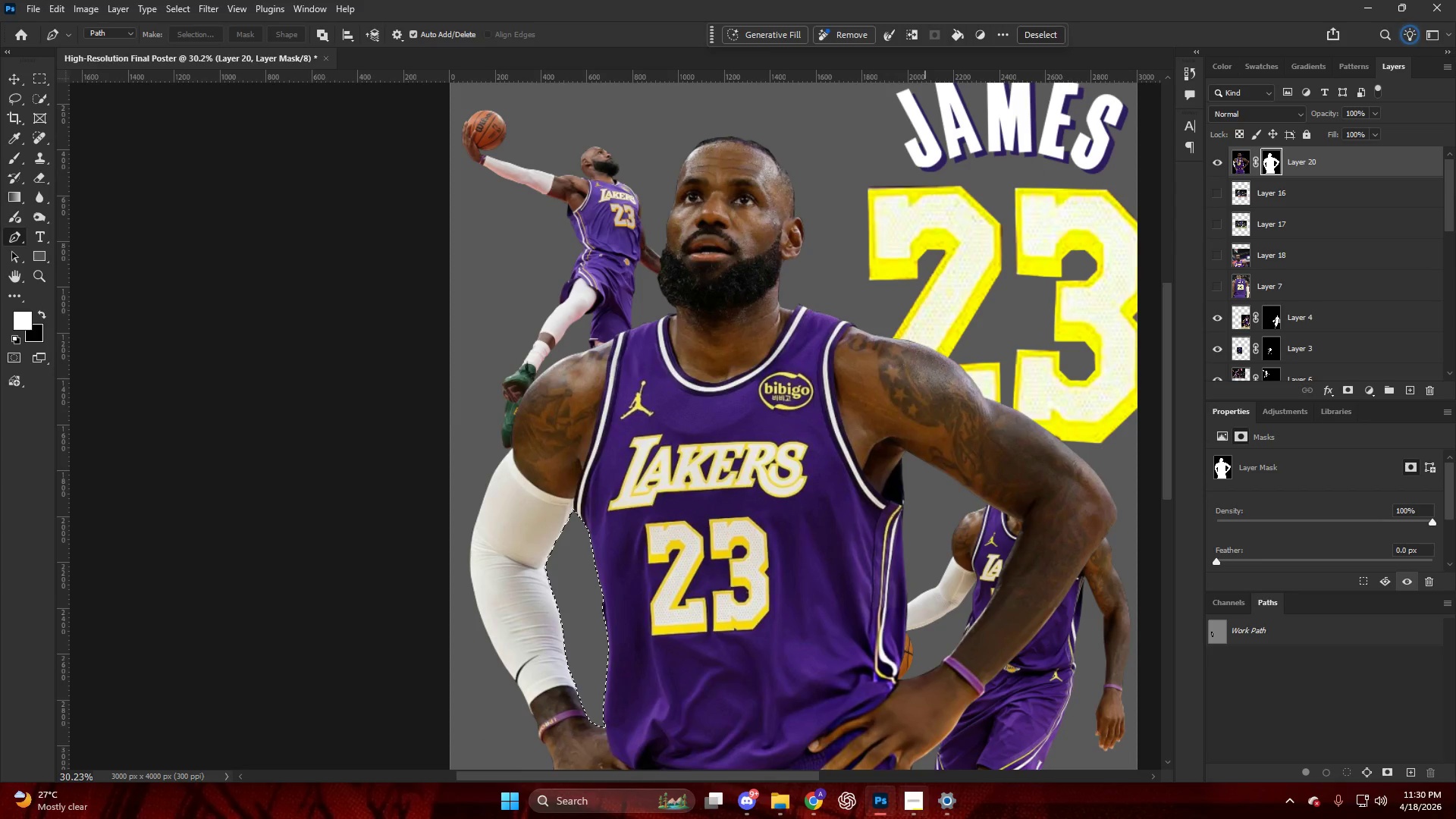 
left_click([918, 813])